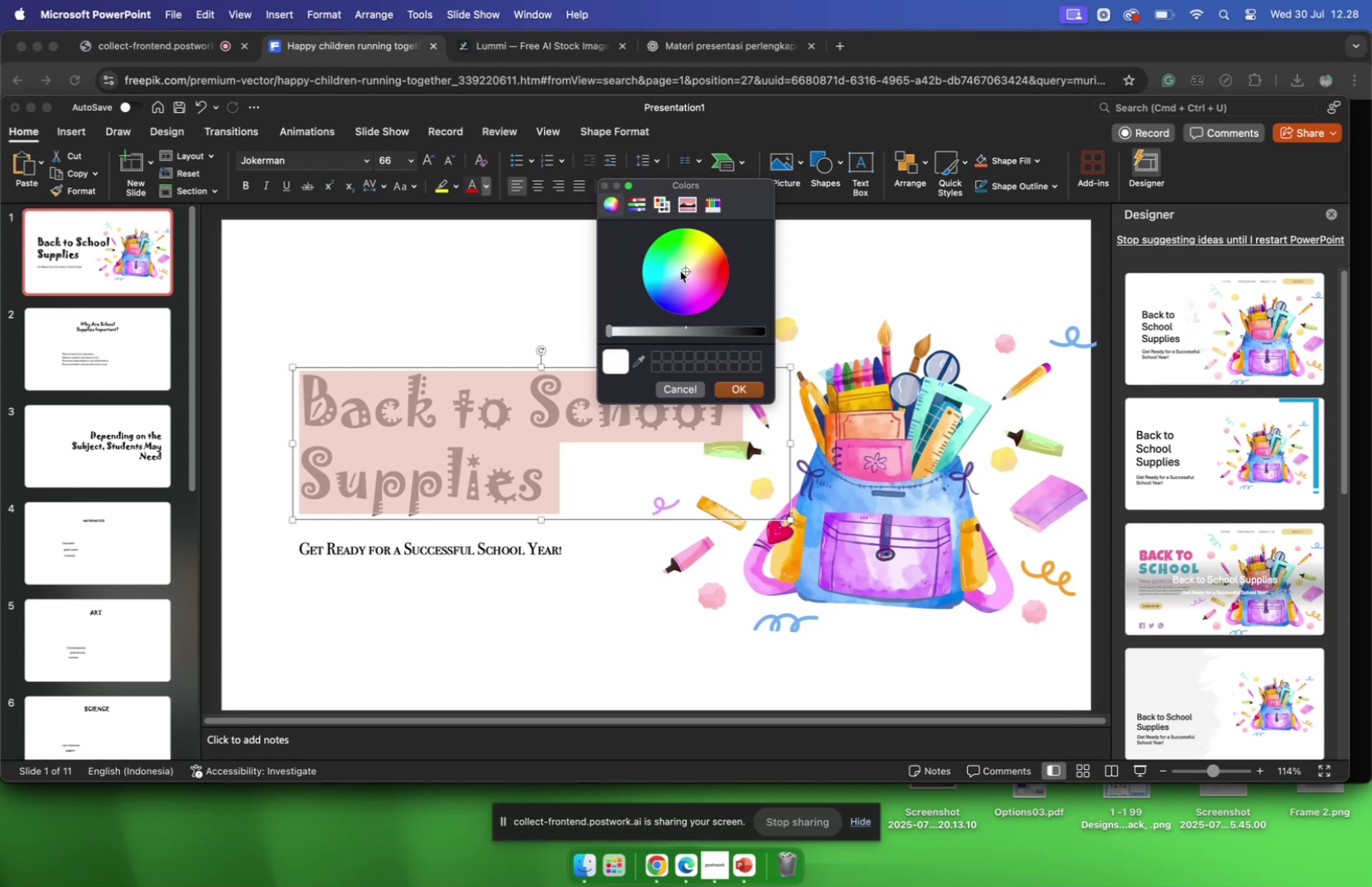 
left_click_drag(start_coordinate=[684, 267], to_coordinate=[699, 275])
 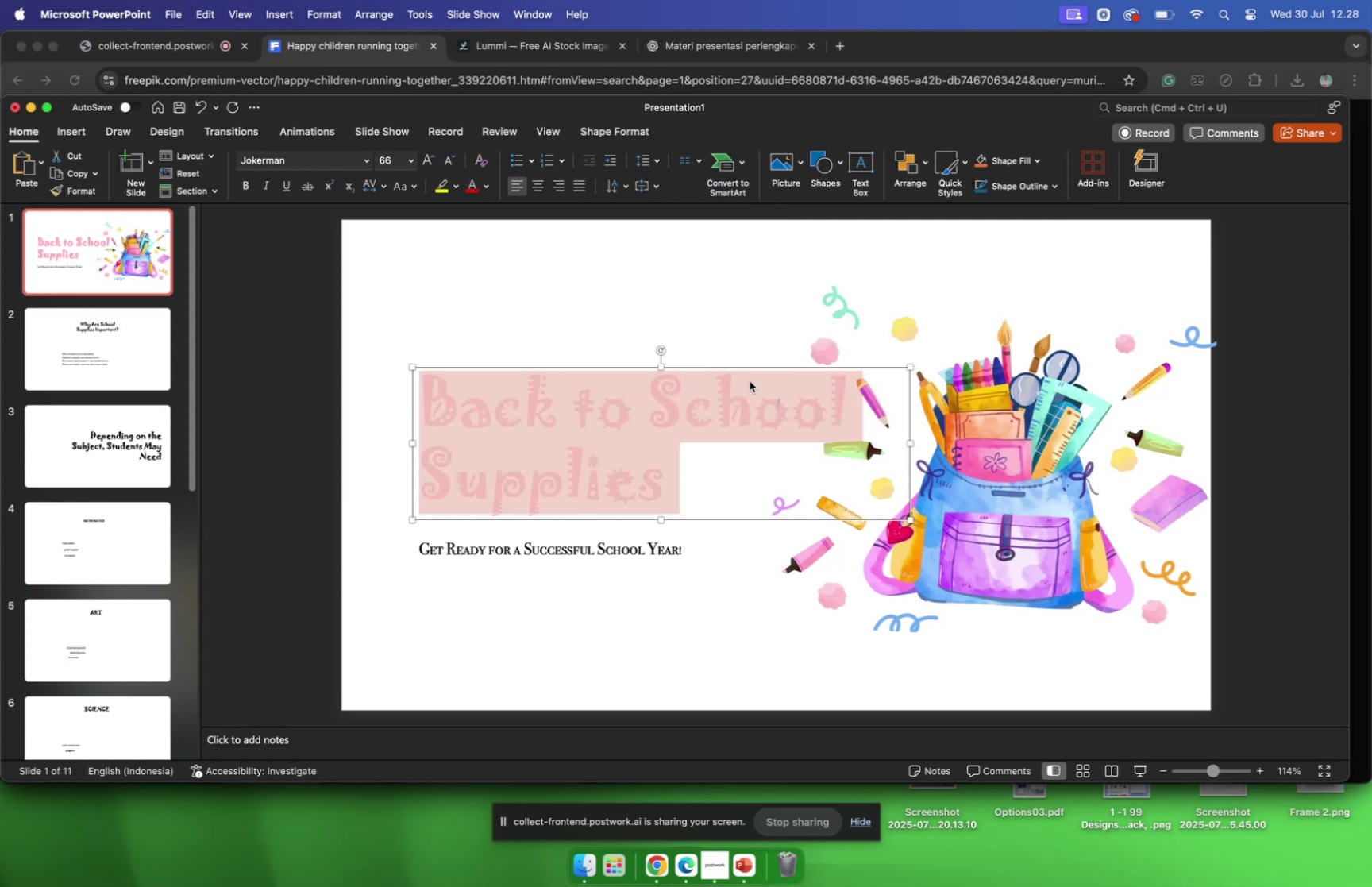 
left_click([723, 334])
 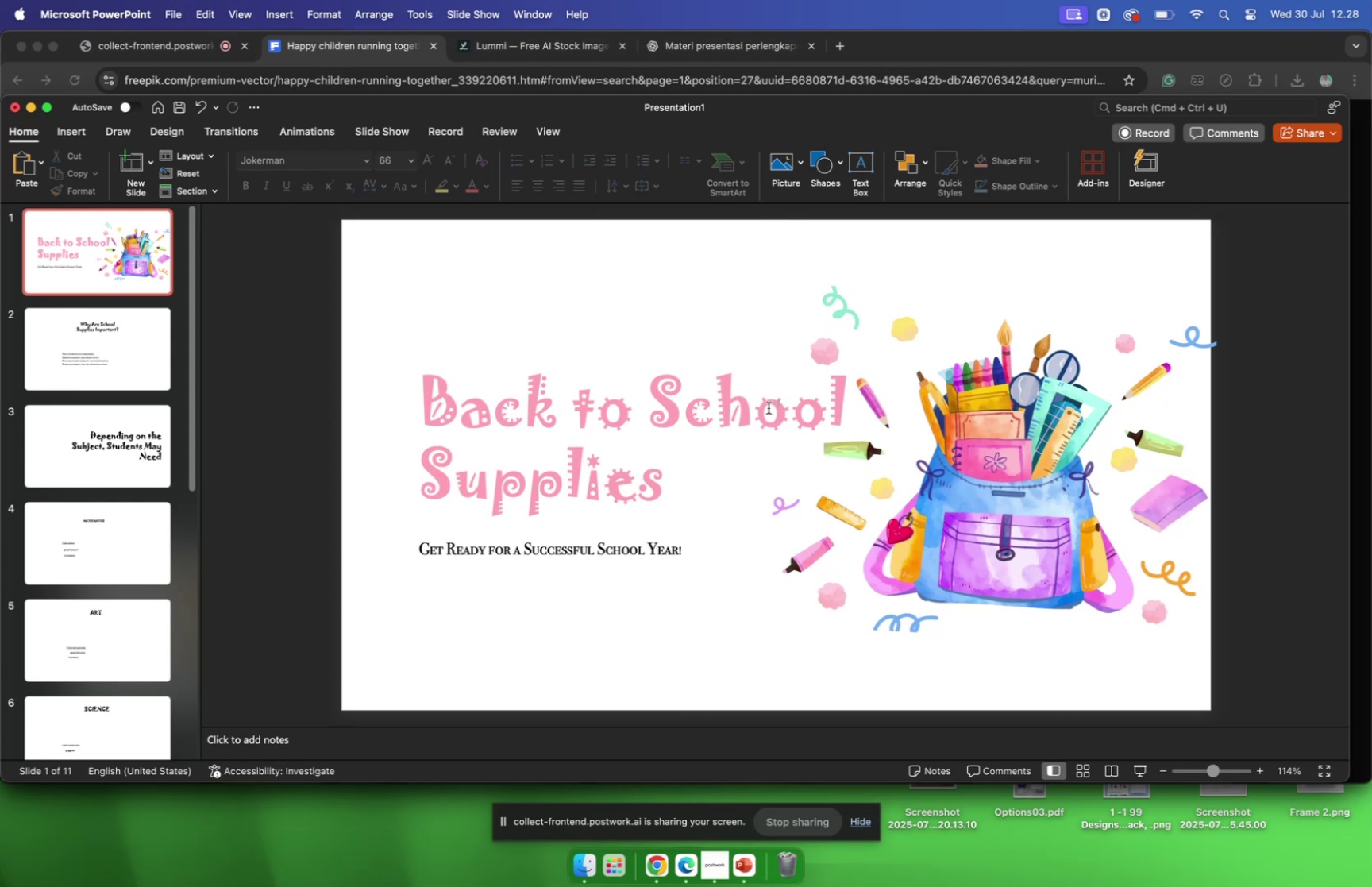 
left_click([768, 407])
 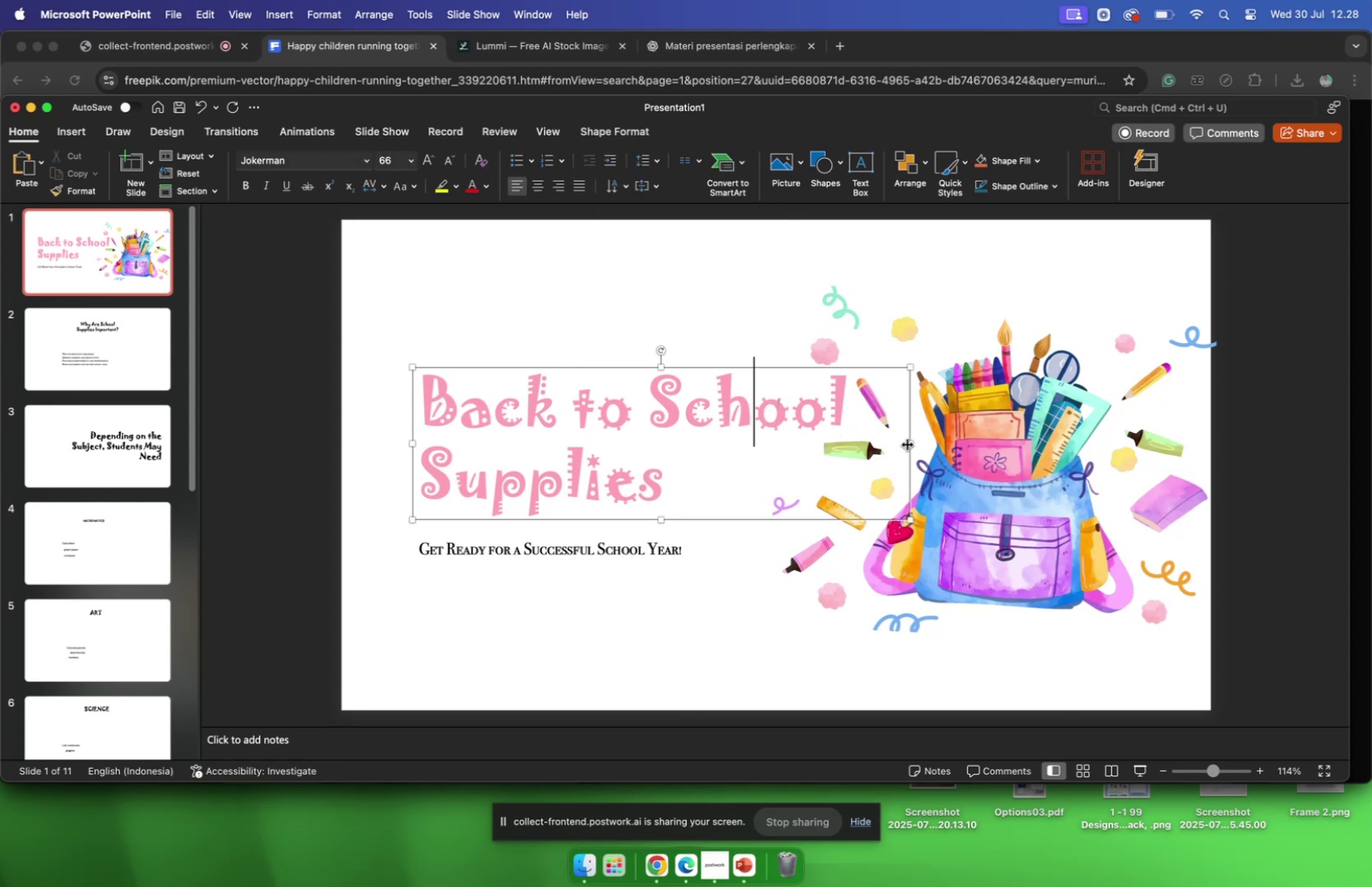 
left_click_drag(start_coordinate=[909, 444], to_coordinate=[807, 444])
 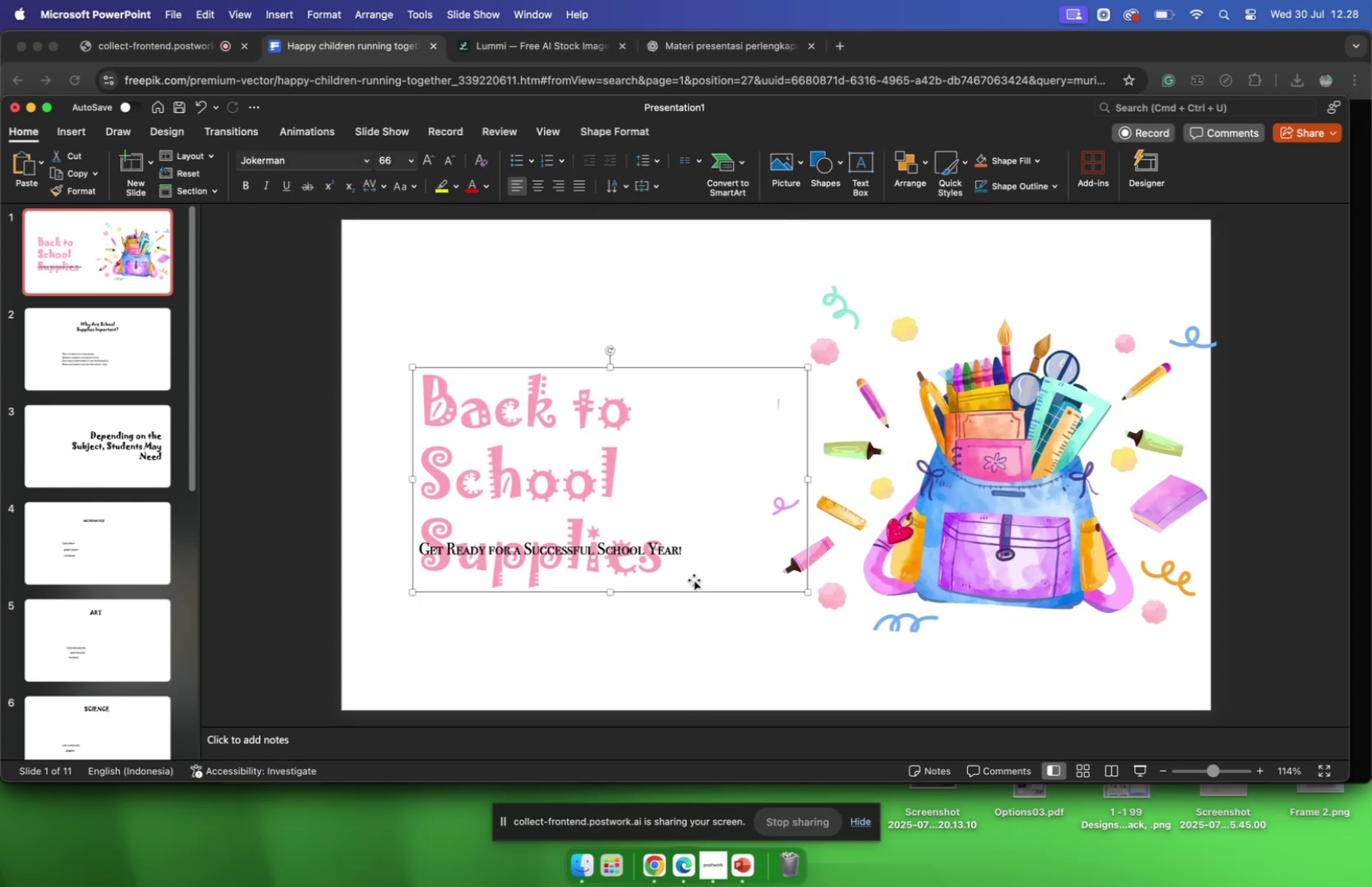 
left_click_drag(start_coordinate=[685, 588], to_coordinate=[691, 495])
 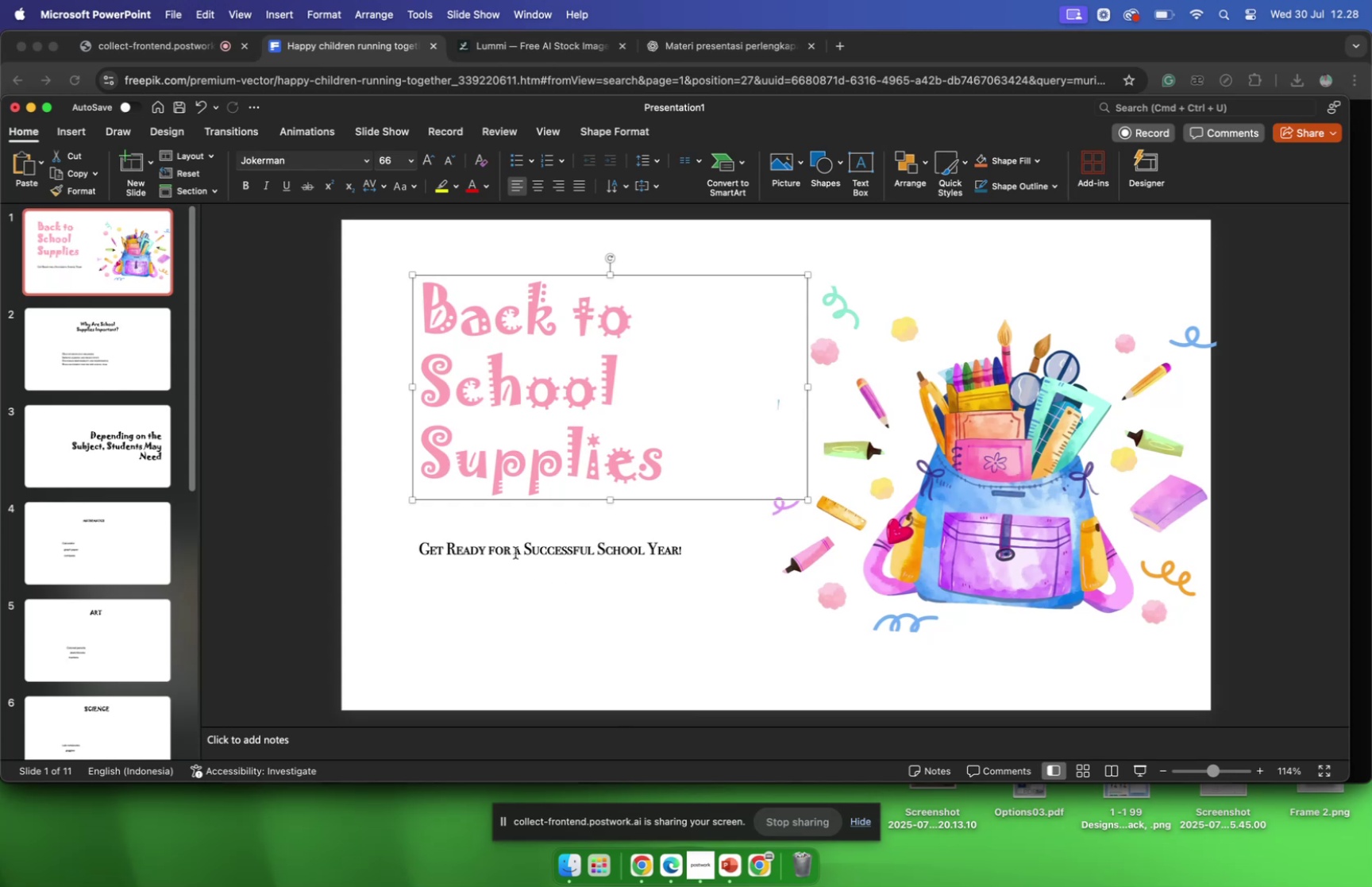 
left_click_drag(start_coordinate=[420, 550], to_coordinate=[683, 565])
 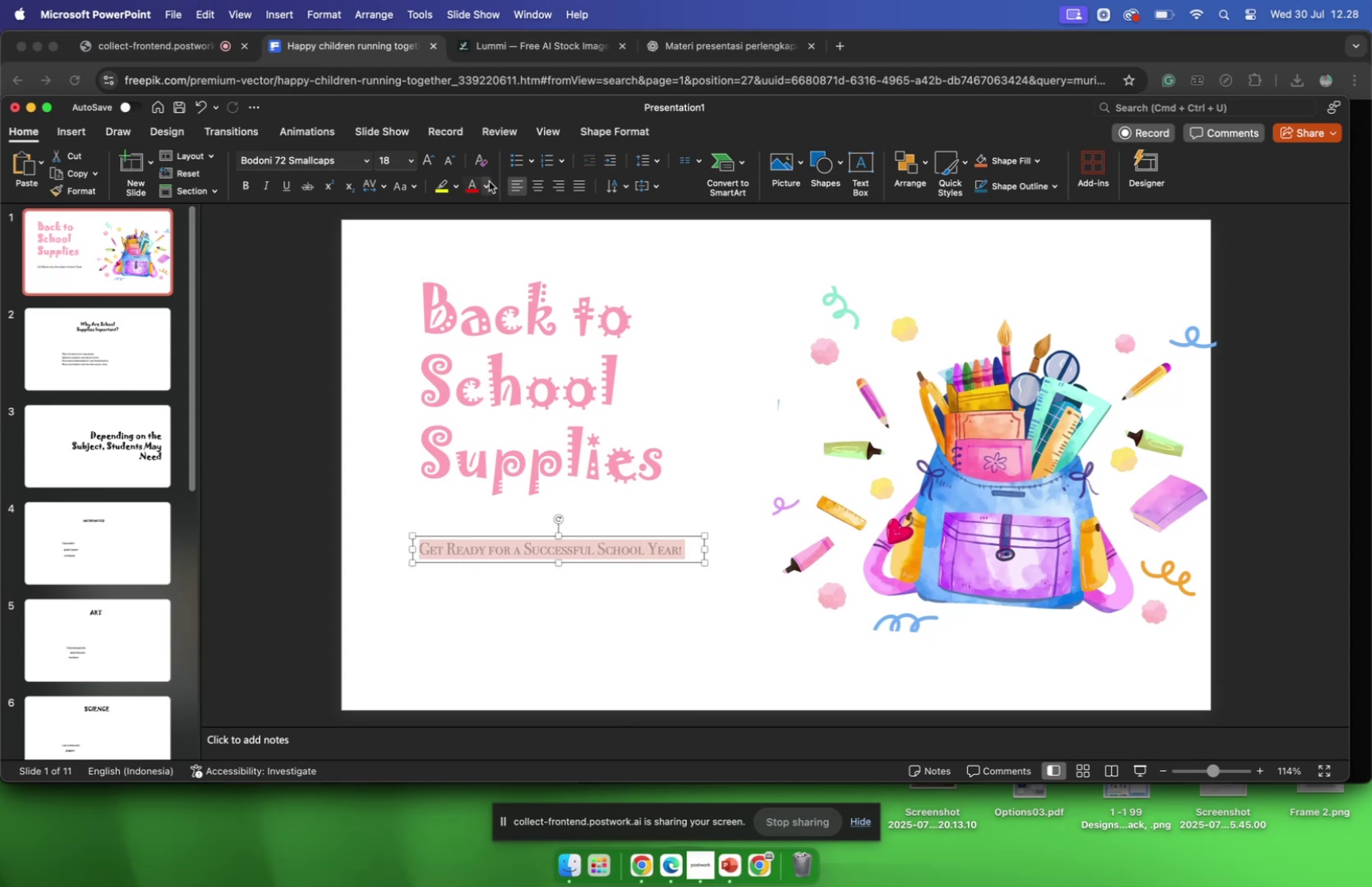 
left_click([486, 181])
 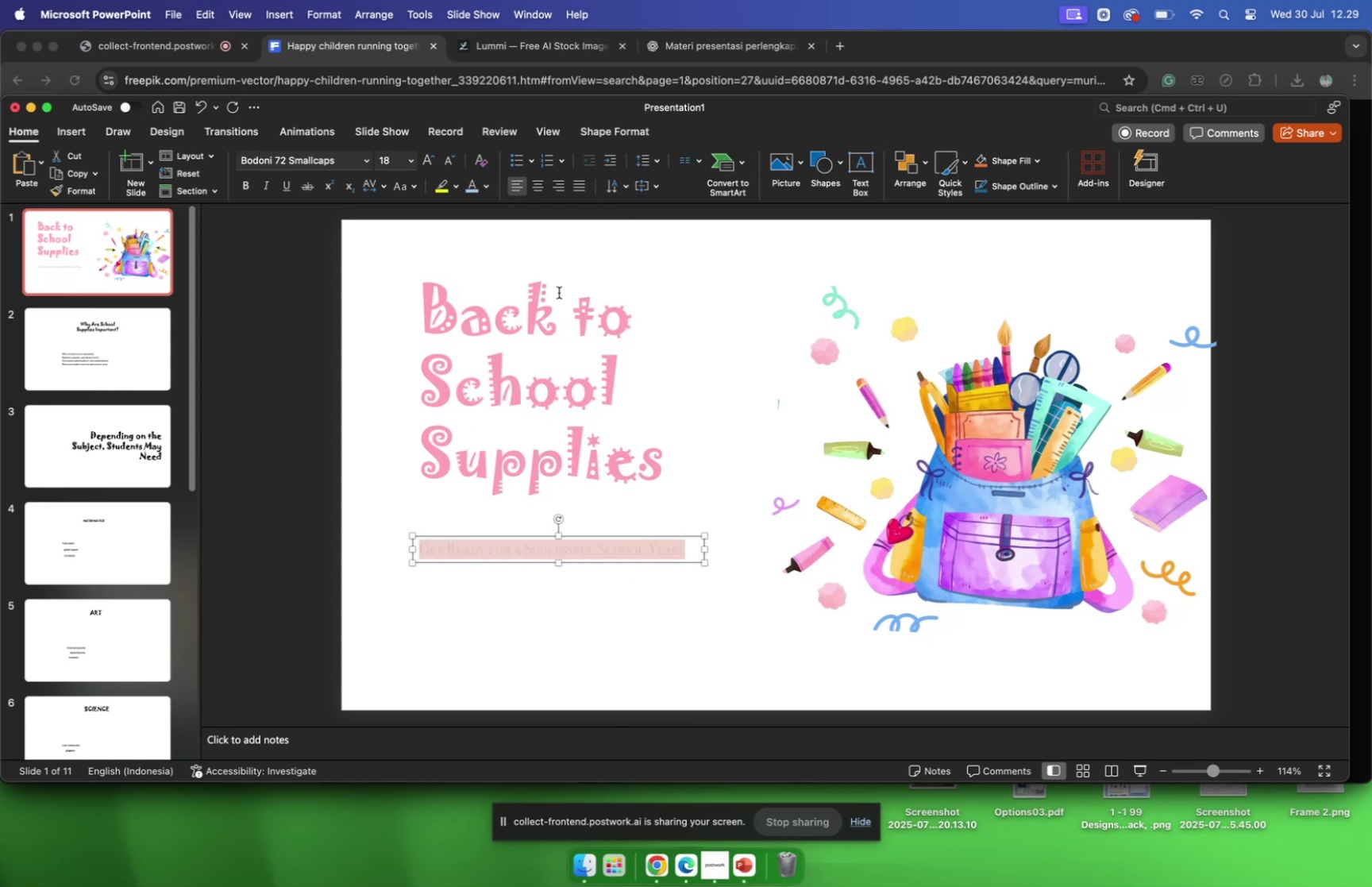 
left_click([673, 290])
 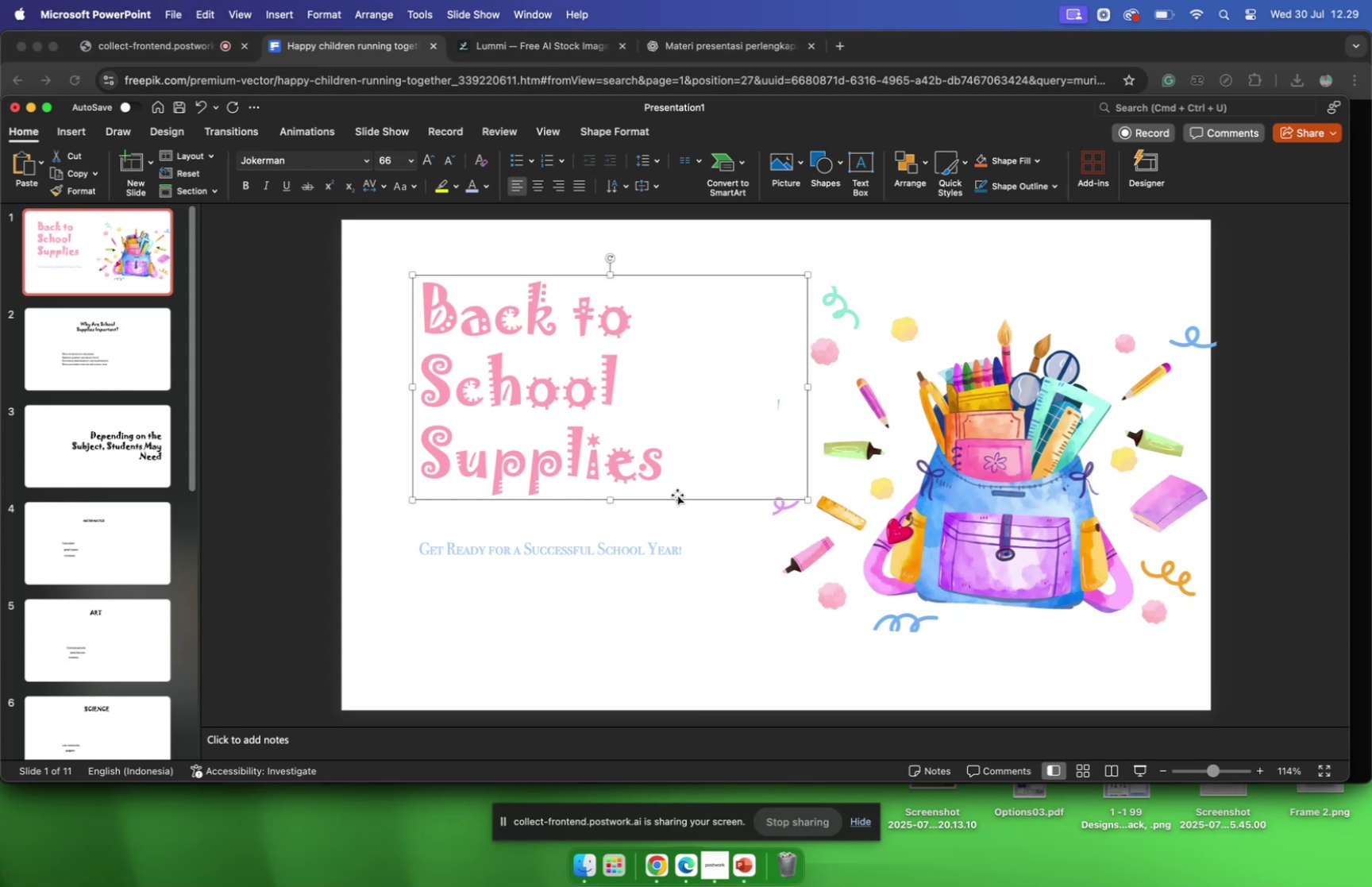 
left_click_drag(start_coordinate=[677, 502], to_coordinate=[674, 534])
 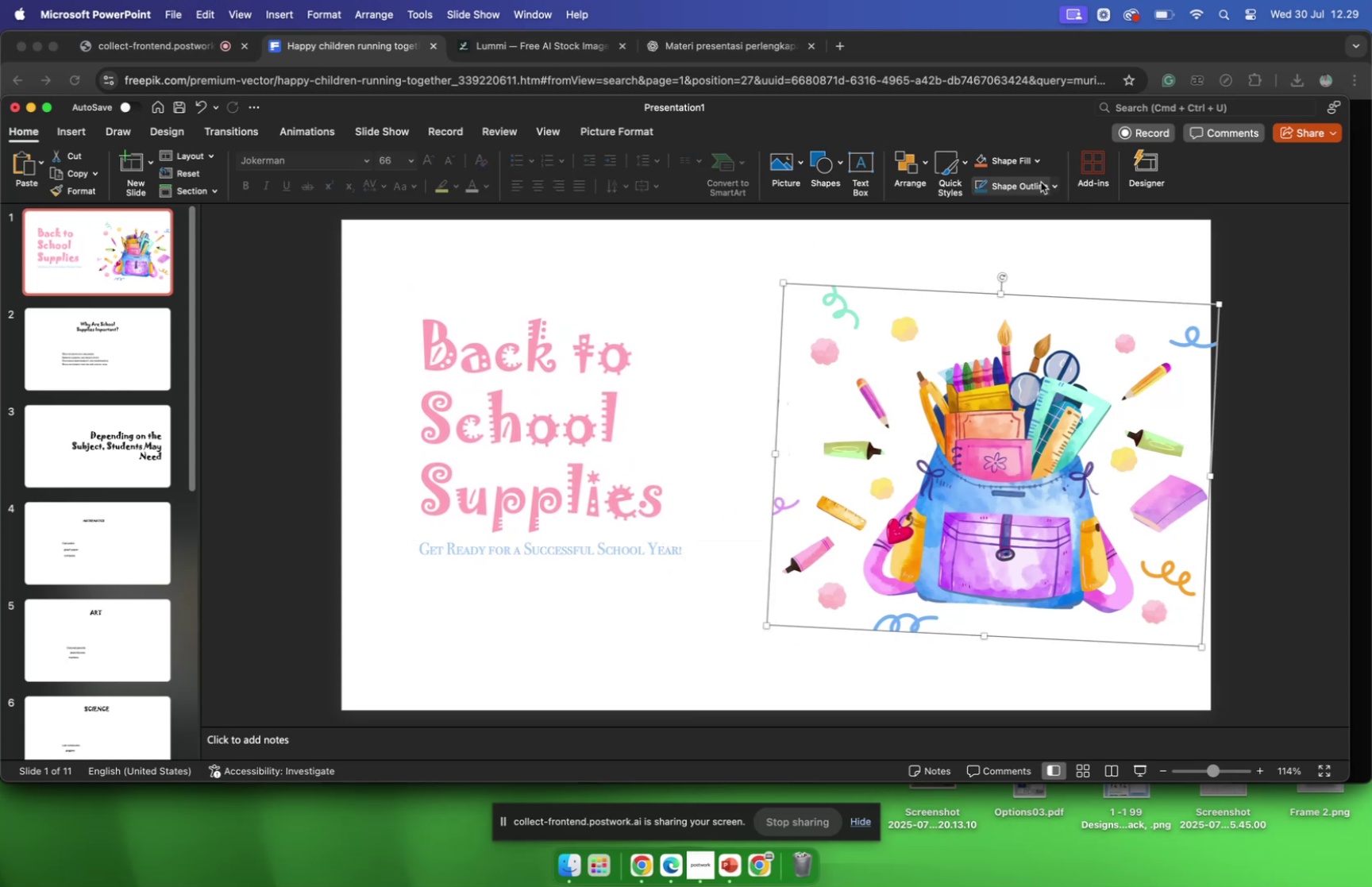 
left_click([638, 129])
 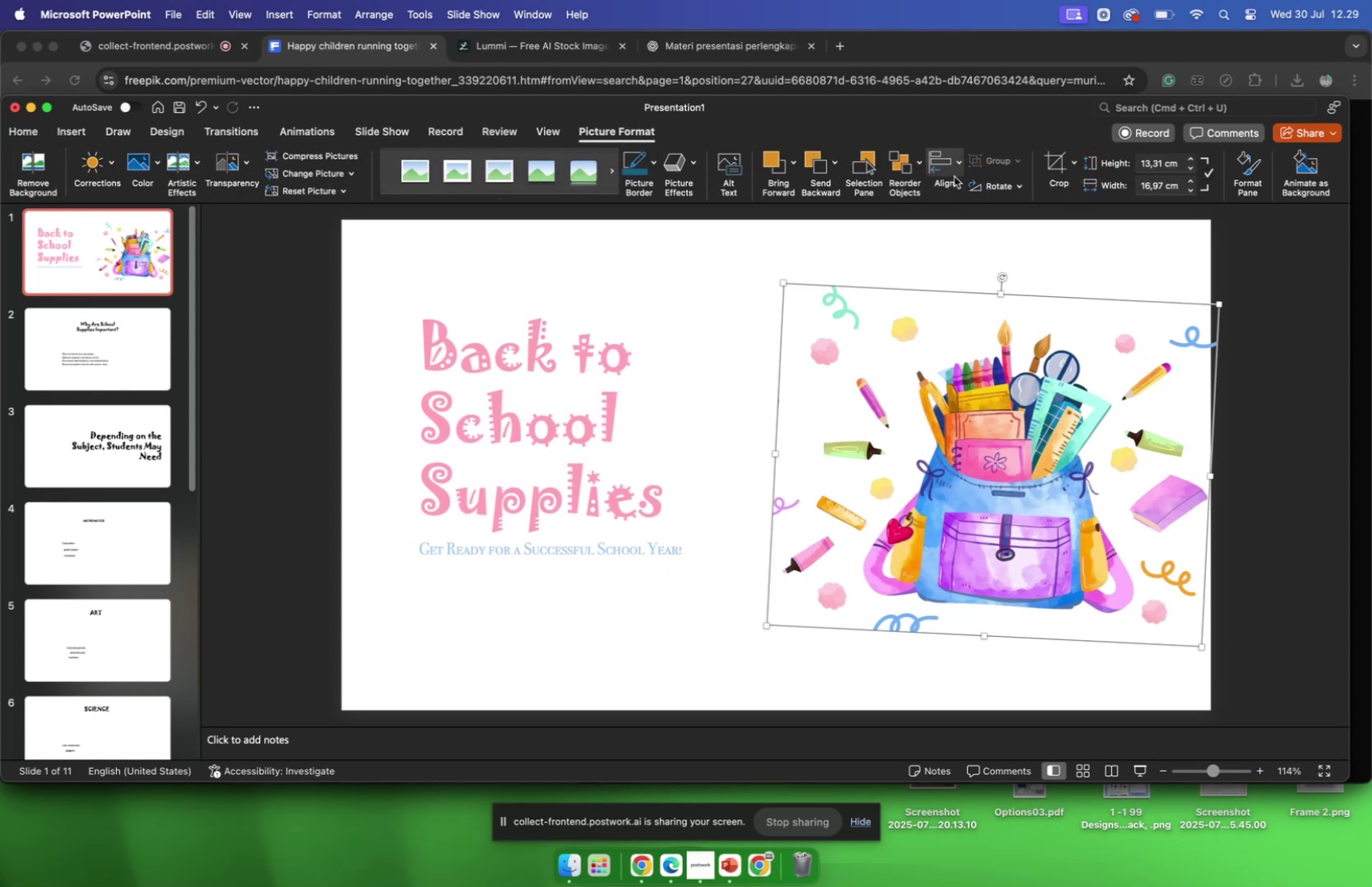 
left_click([1068, 175])
 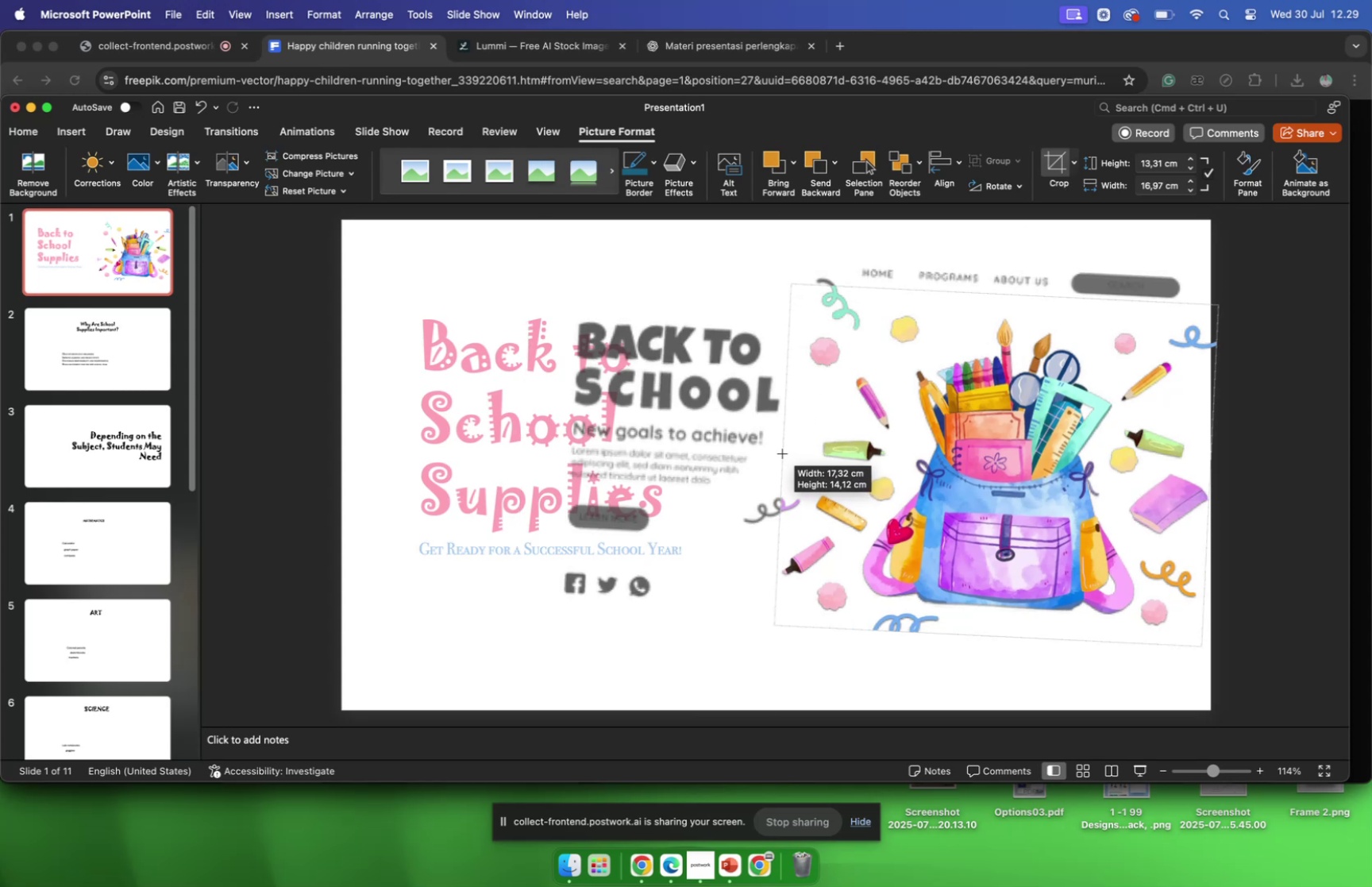 
wait(10.14)
 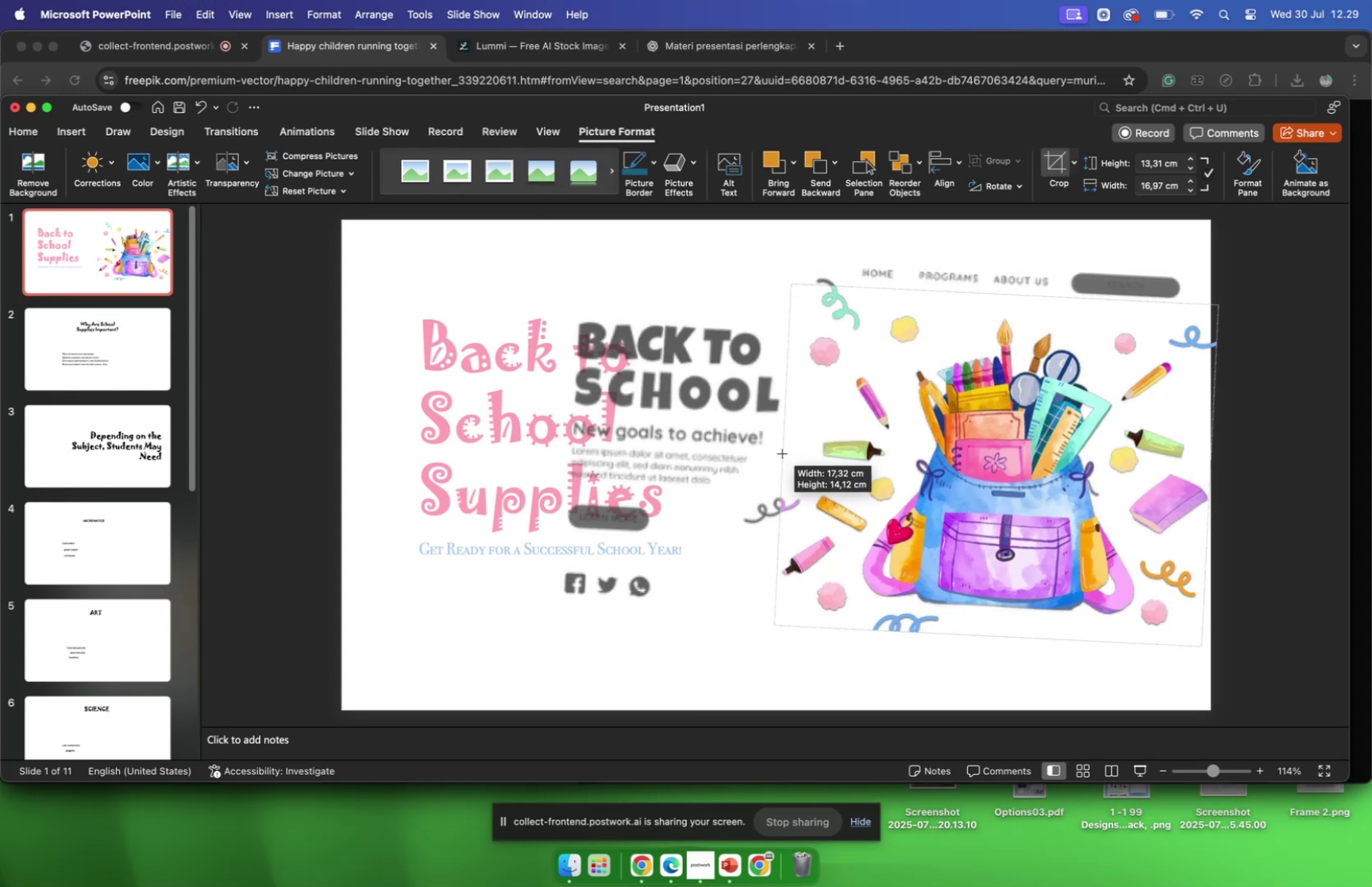 
left_click([983, 239])
 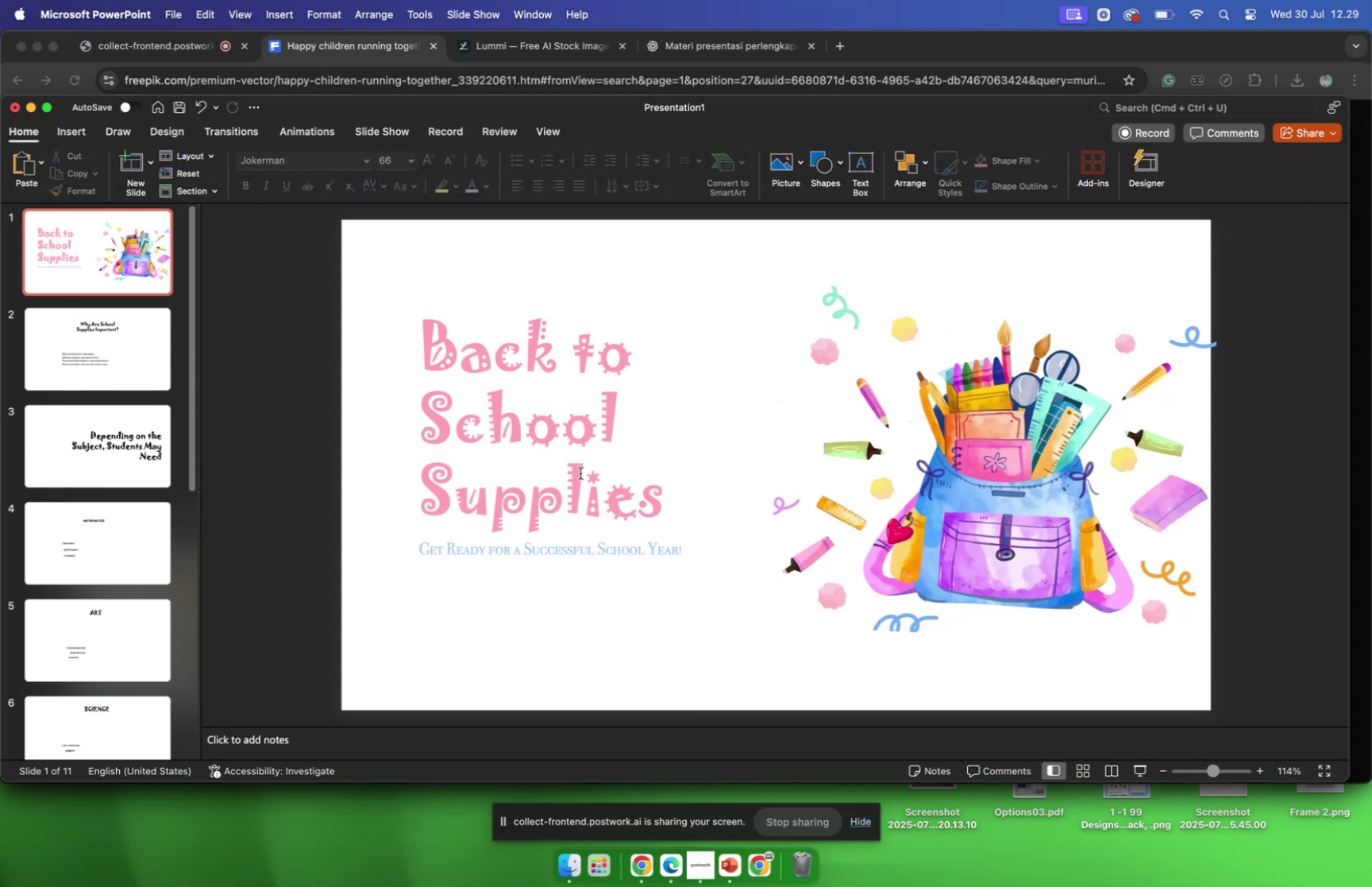 
wait(6.04)
 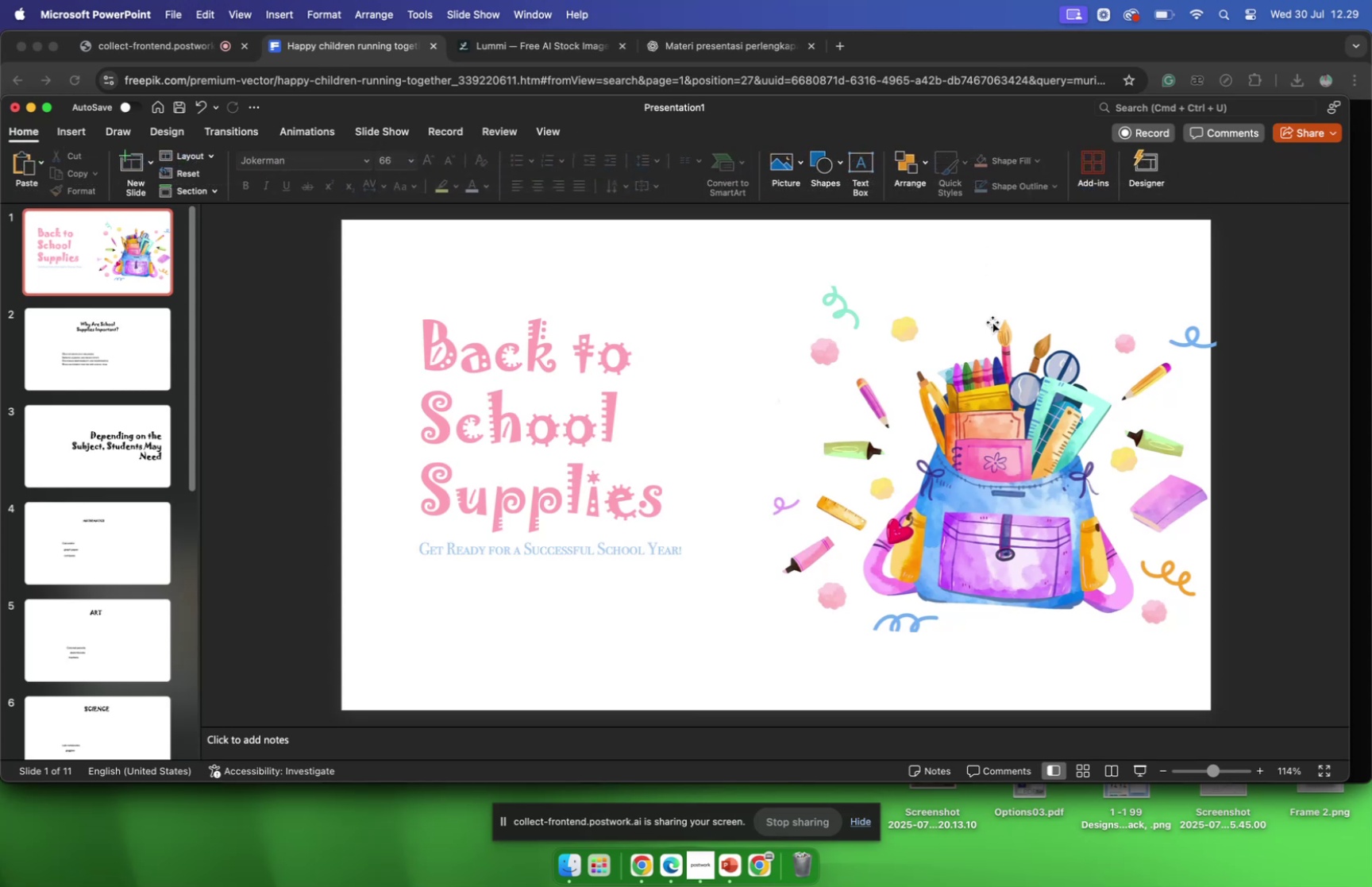 
left_click([548, 554])
 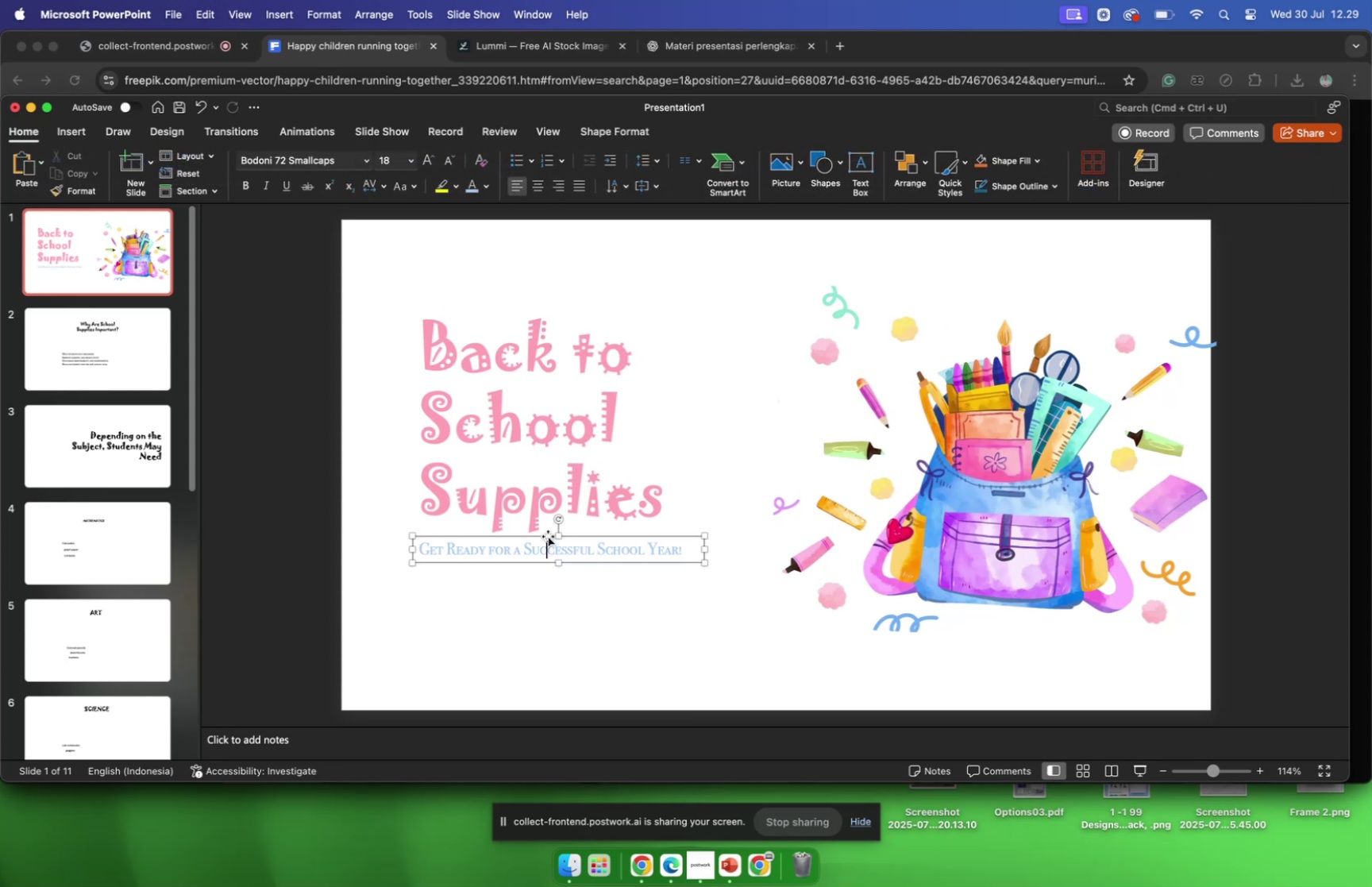 
left_click_drag(start_coordinate=[549, 535], to_coordinate=[551, 543])
 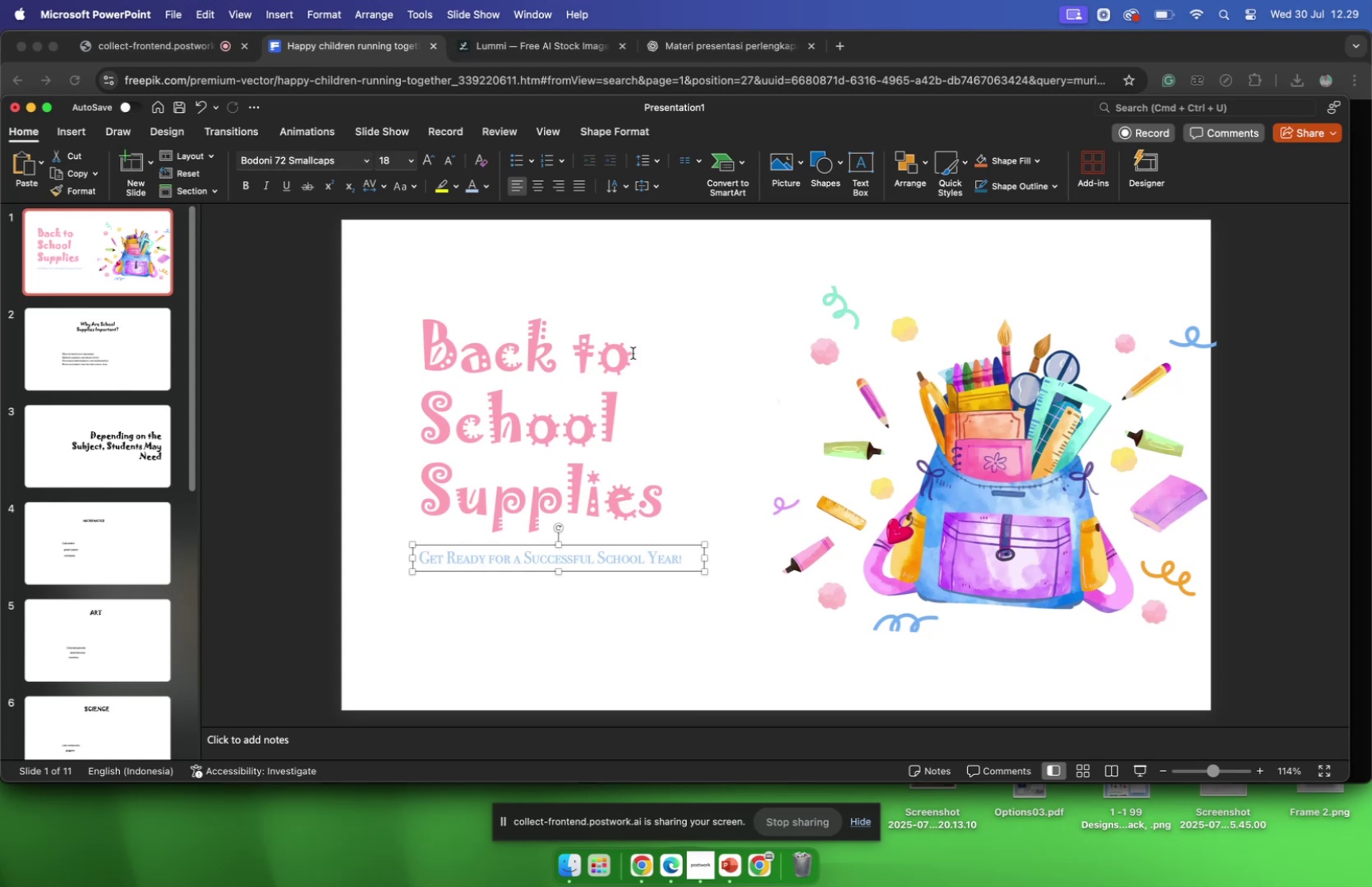 
left_click([913, 427])
 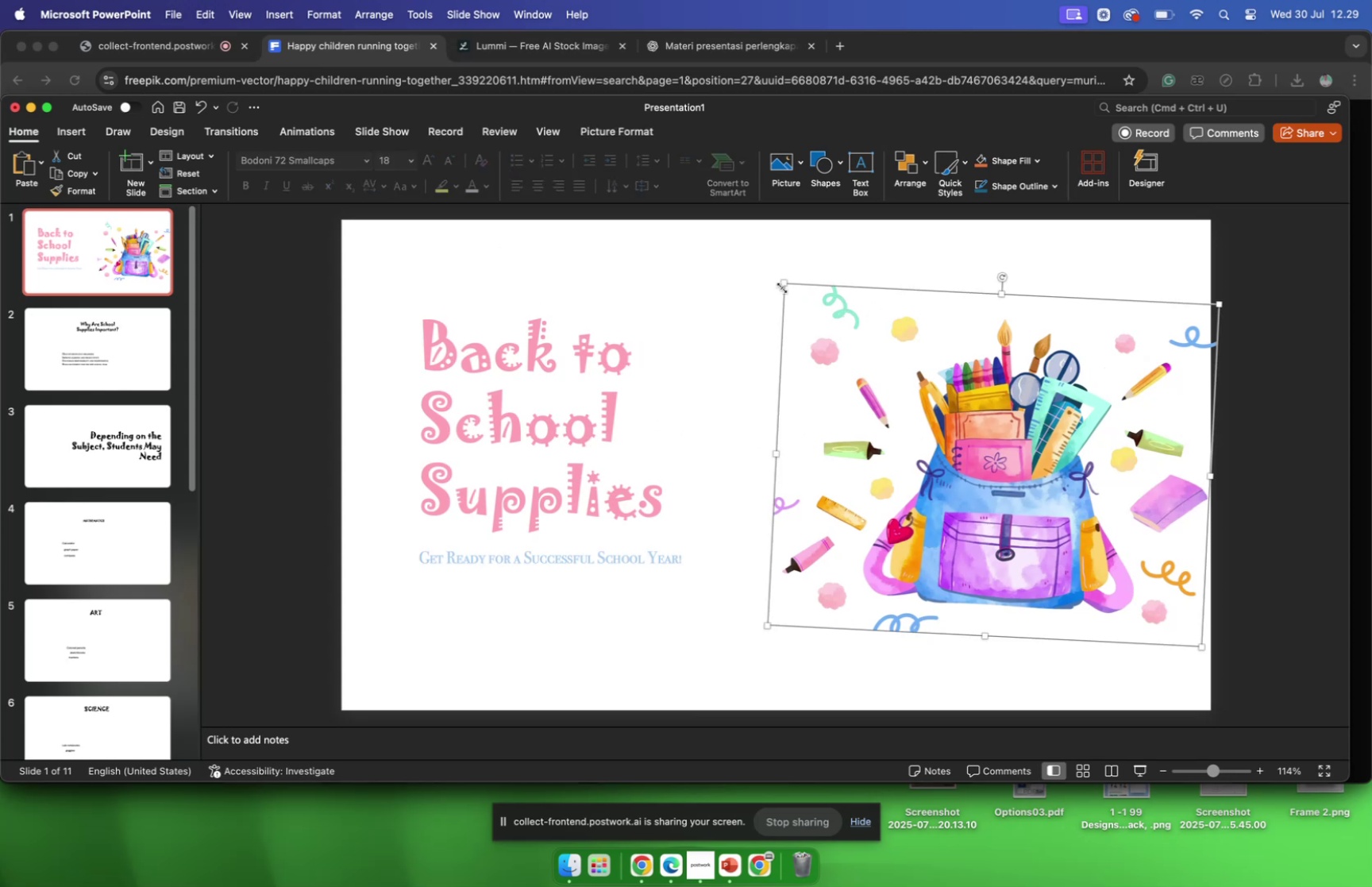 
left_click_drag(start_coordinate=[784, 285], to_coordinate=[827, 299])
 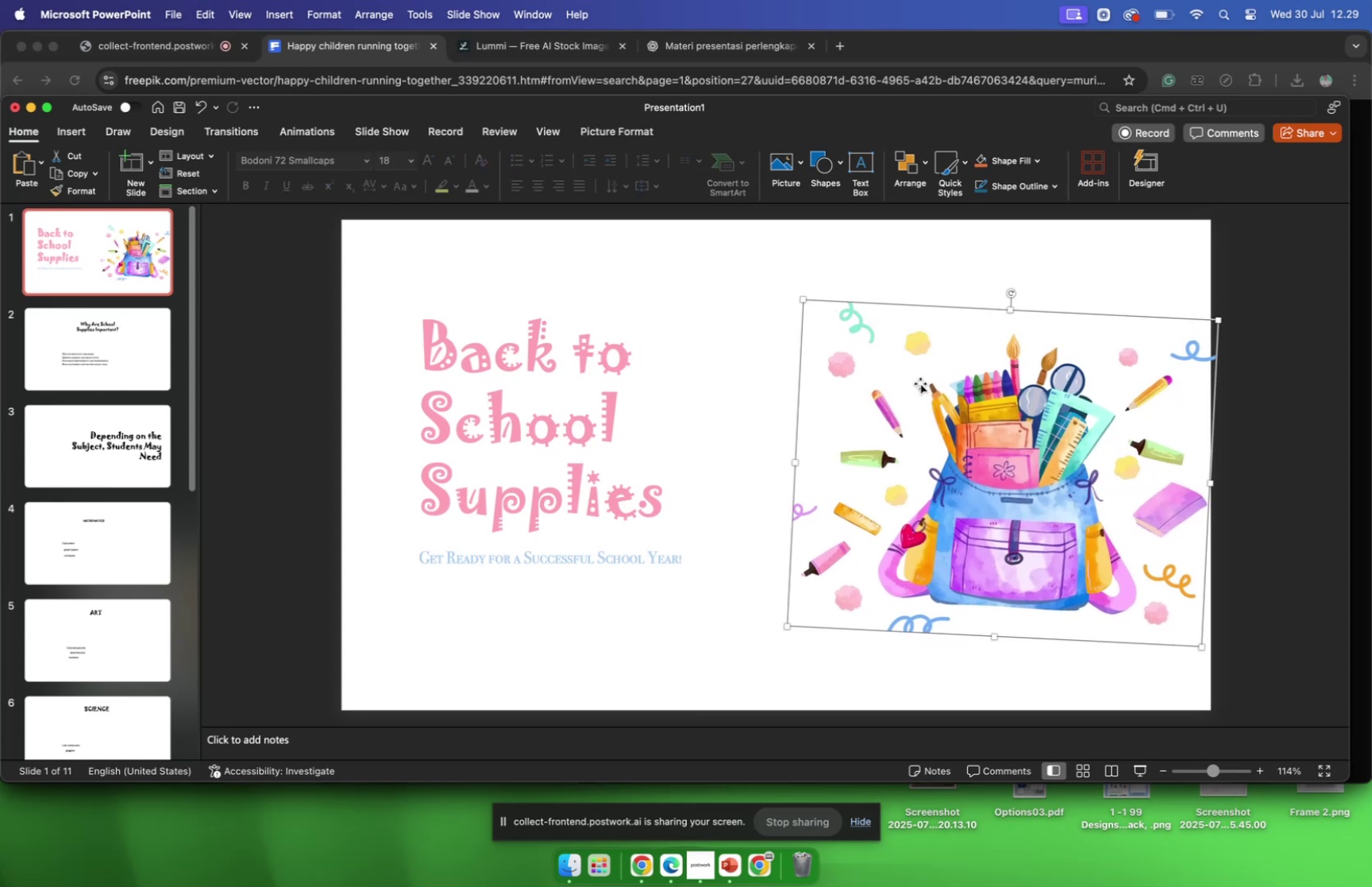 
left_click_drag(start_coordinate=[920, 383], to_coordinate=[924, 394])
 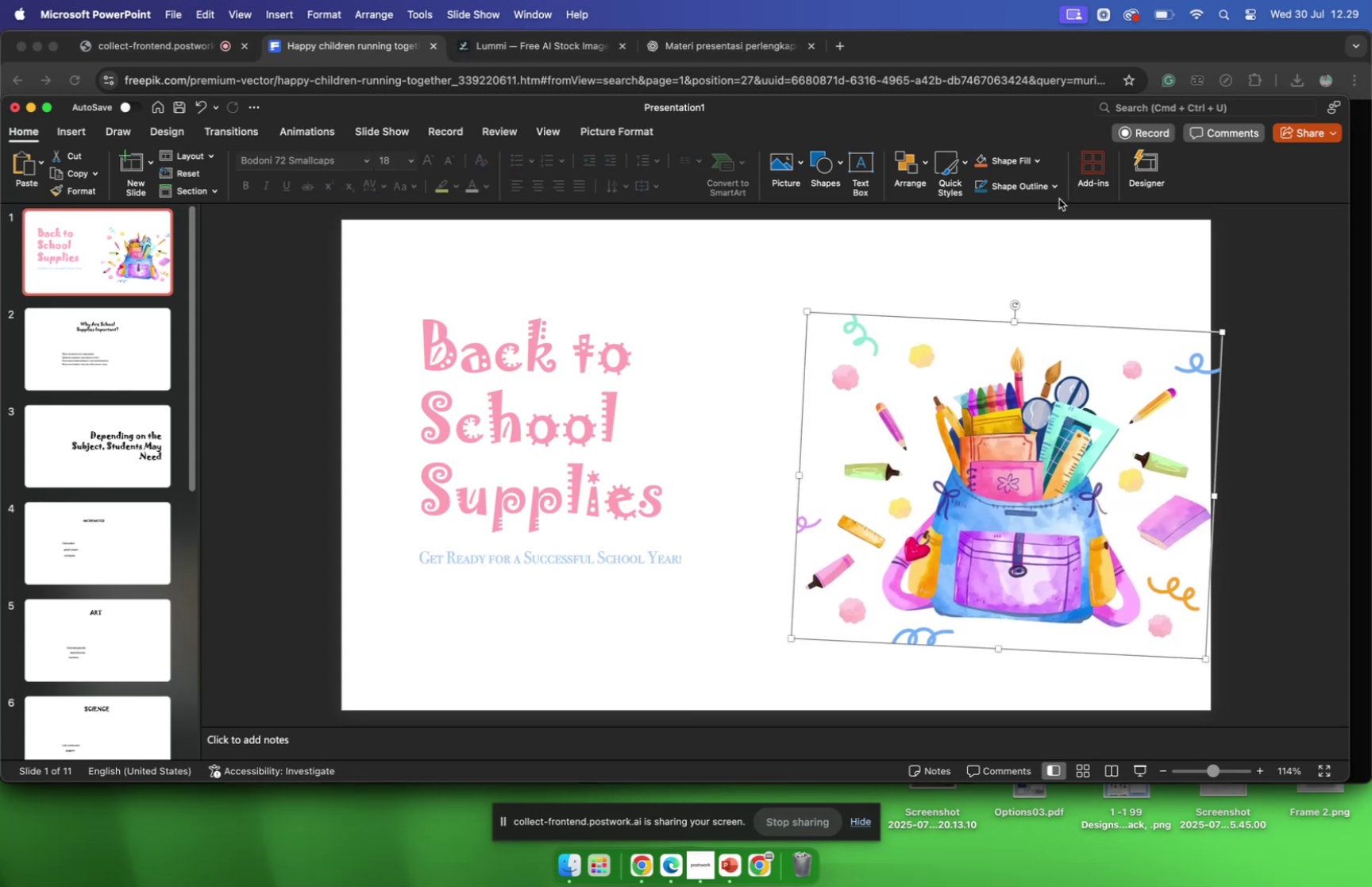 
left_click([1147, 163])
 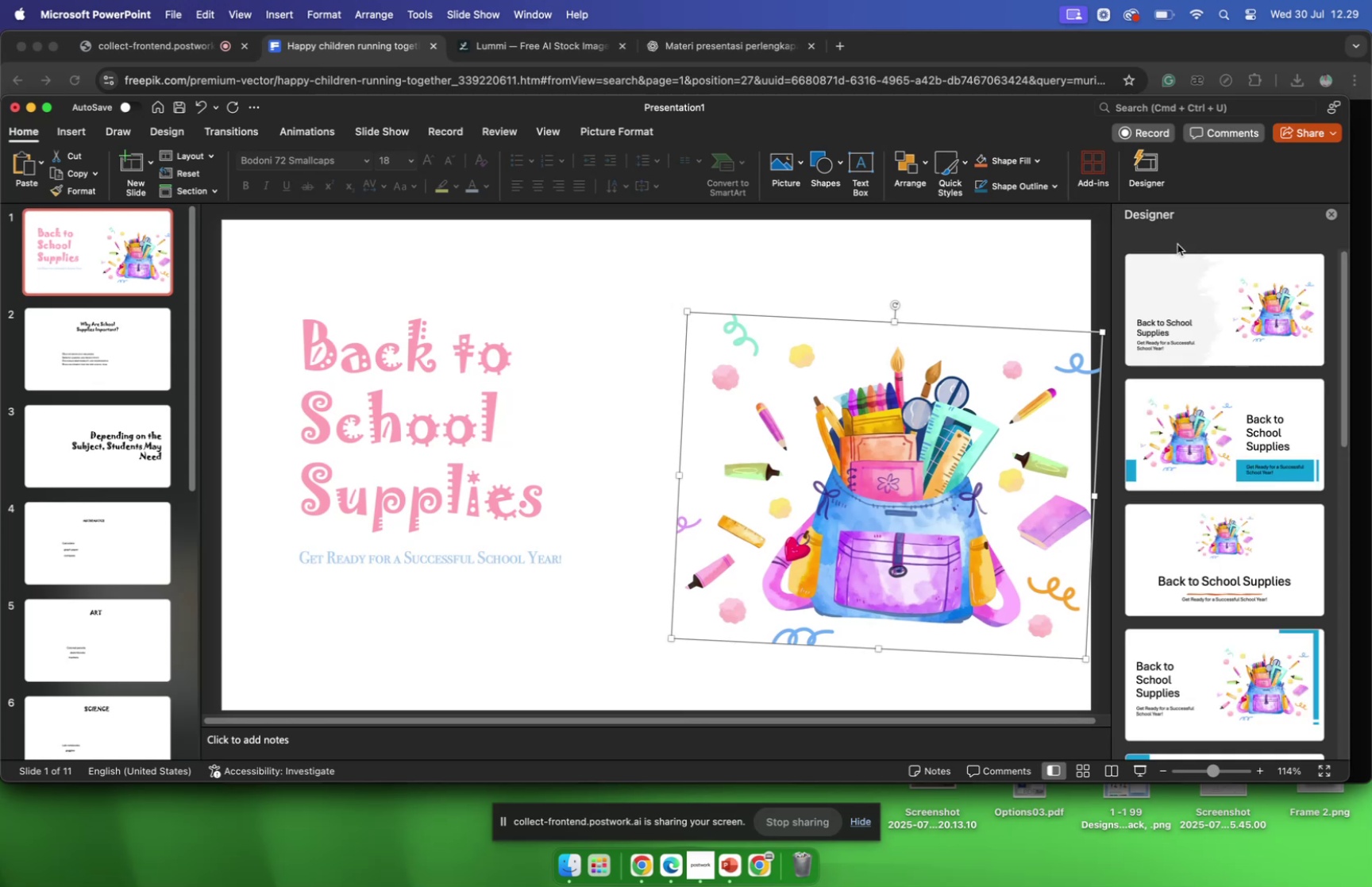 
scroll: coordinate [1202, 275], scroll_direction: down, amount: 110.0
 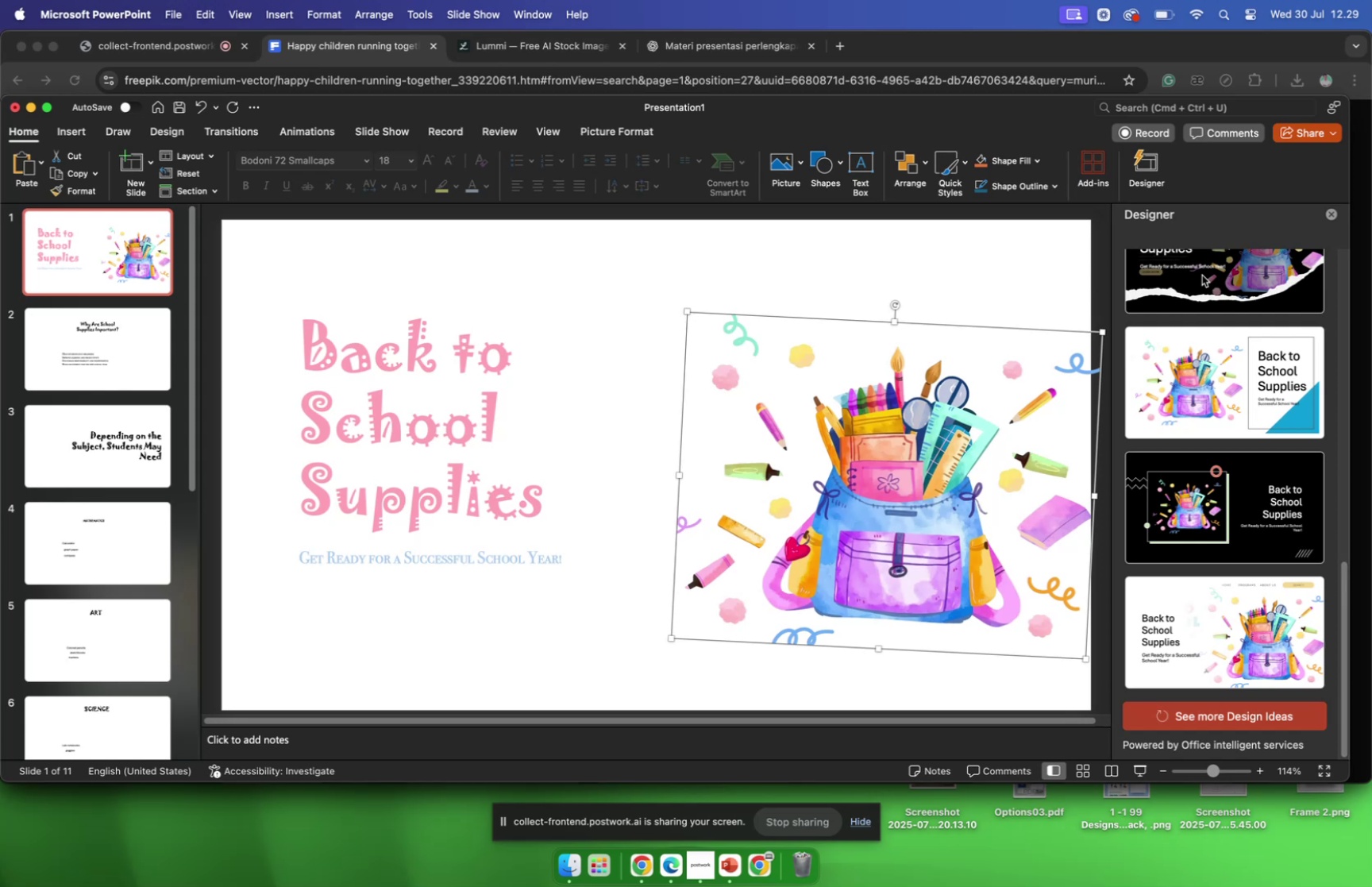 
wait(10.69)
 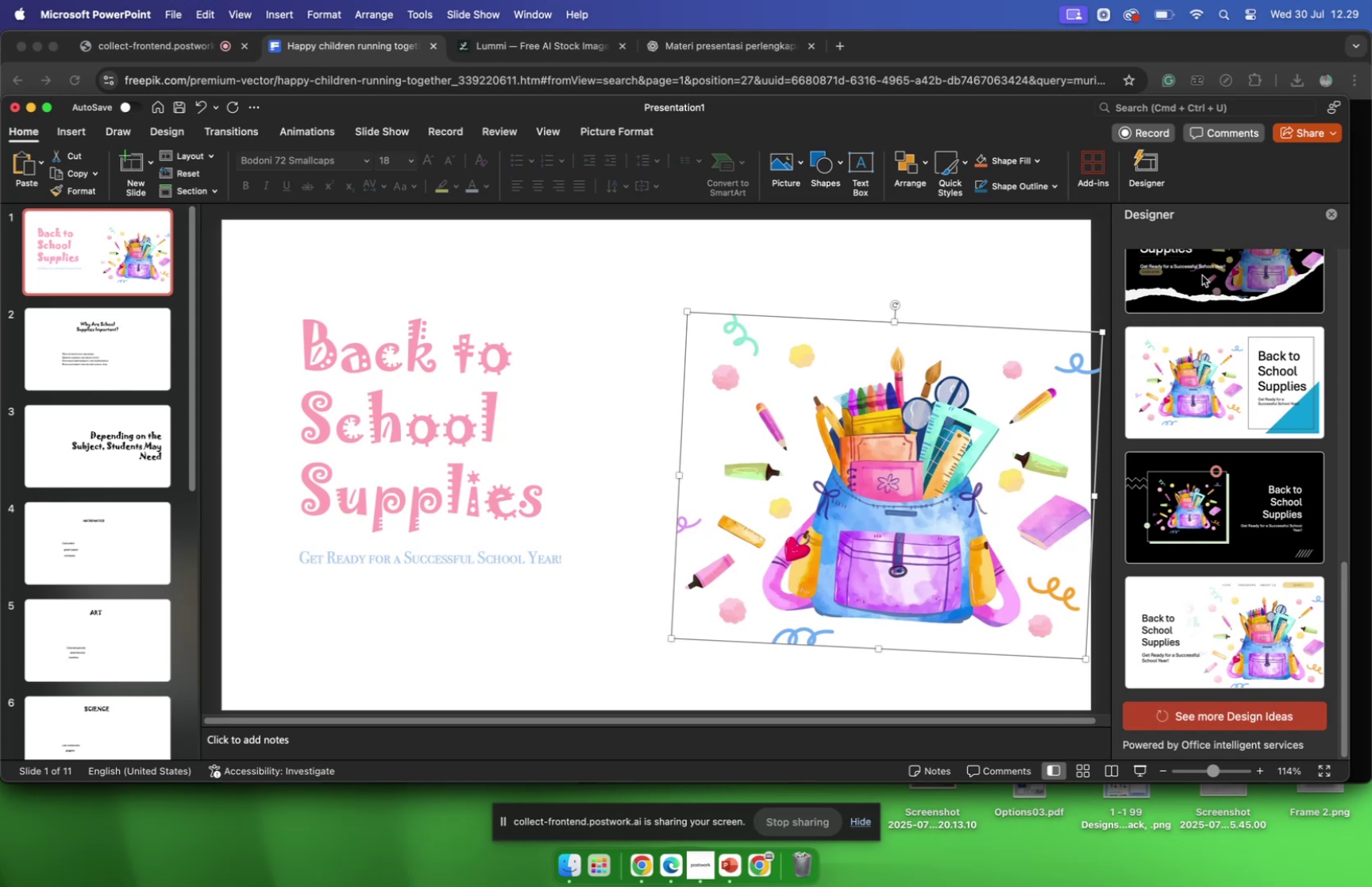 
left_click([1264, 717])
 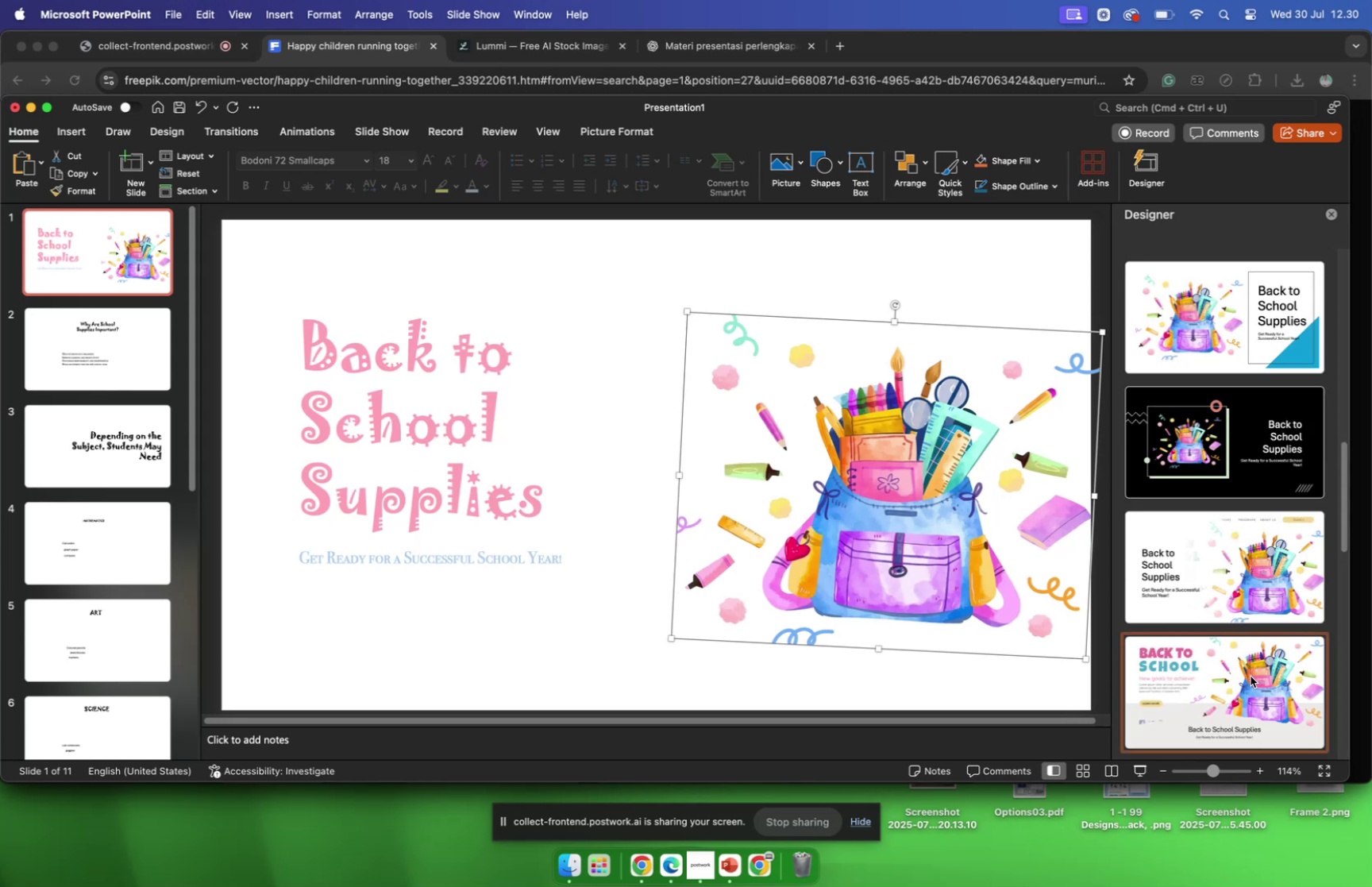 
scroll: coordinate [1248, 673], scroll_direction: down, amount: 17.0
 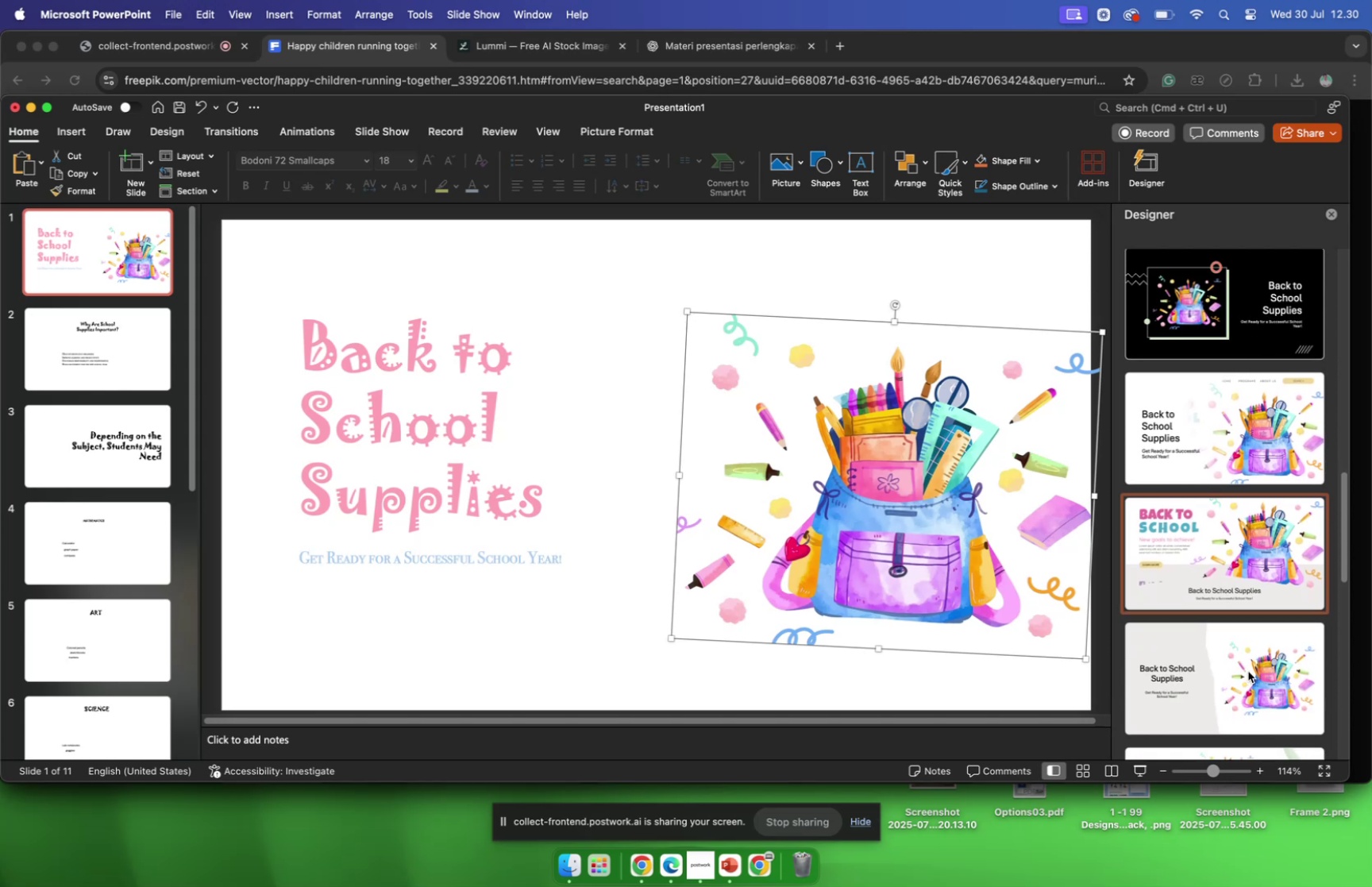 
wait(5.94)
 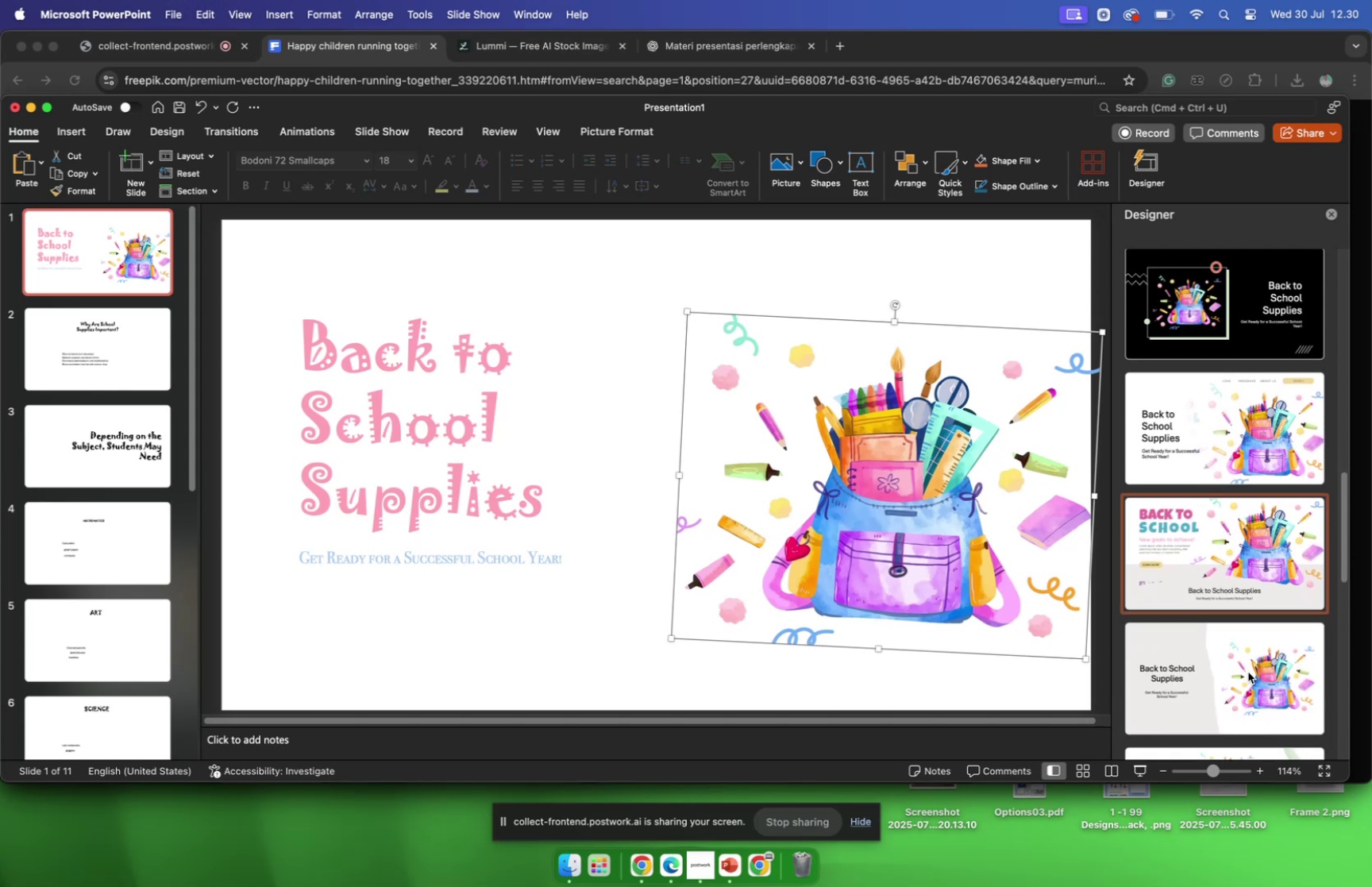 
scroll: coordinate [1197, 678], scroll_direction: down, amount: 38.0
 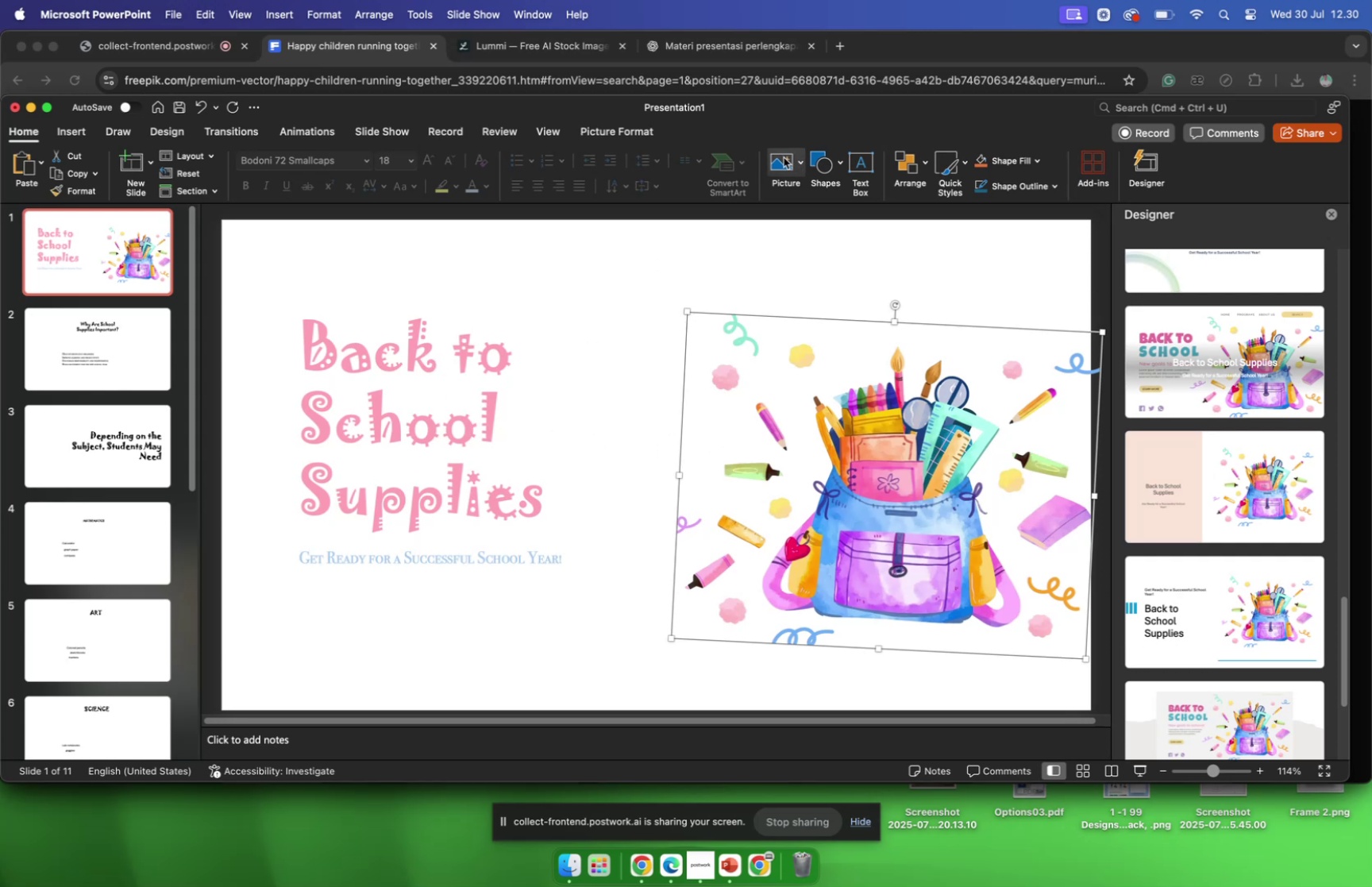 
left_click([859, 172])
 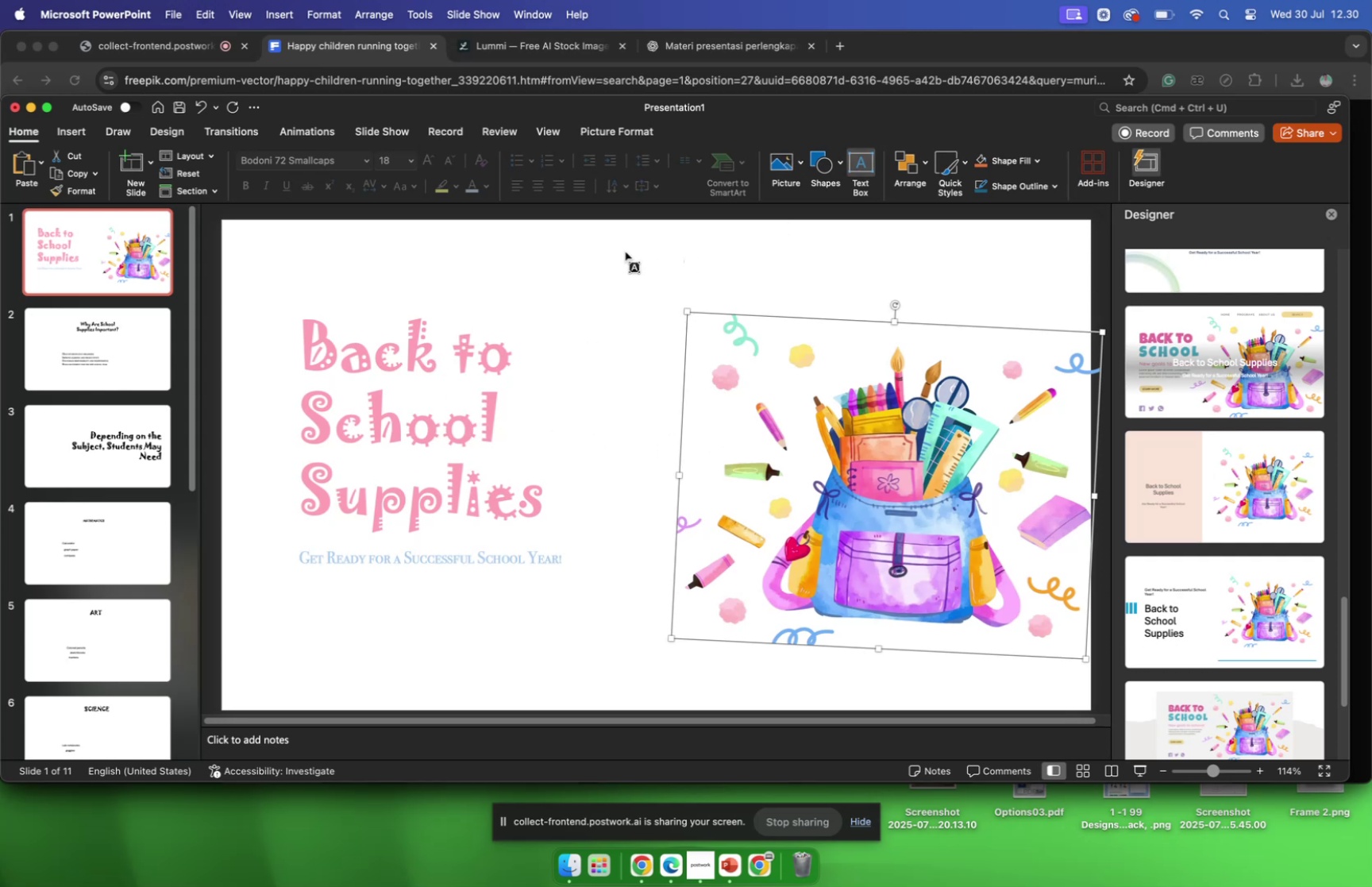 
left_click_drag(start_coordinate=[599, 256], to_coordinate=[754, 318])
 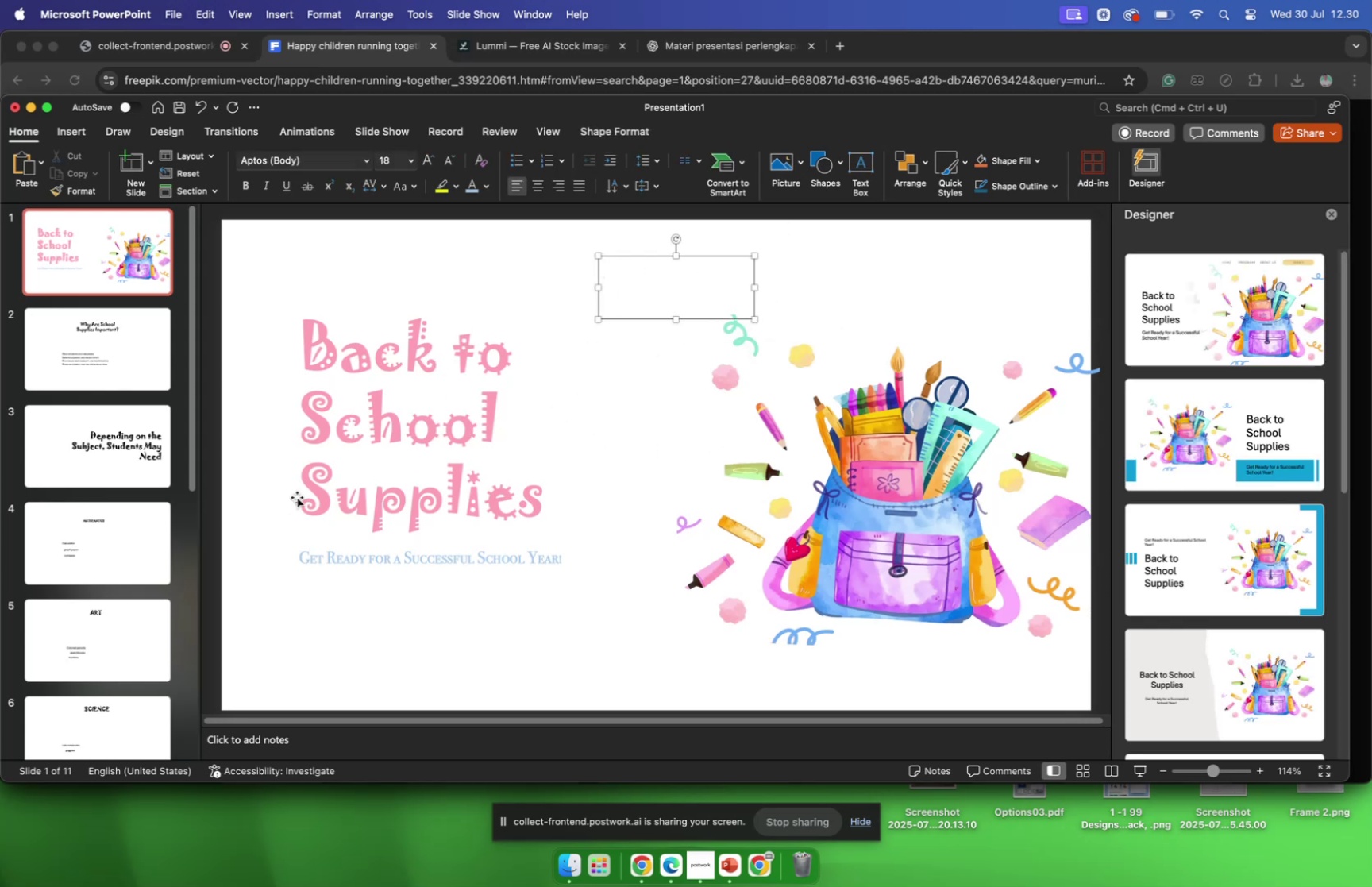 
left_click_drag(start_coordinate=[306, 494], to_coordinate=[551, 517])
 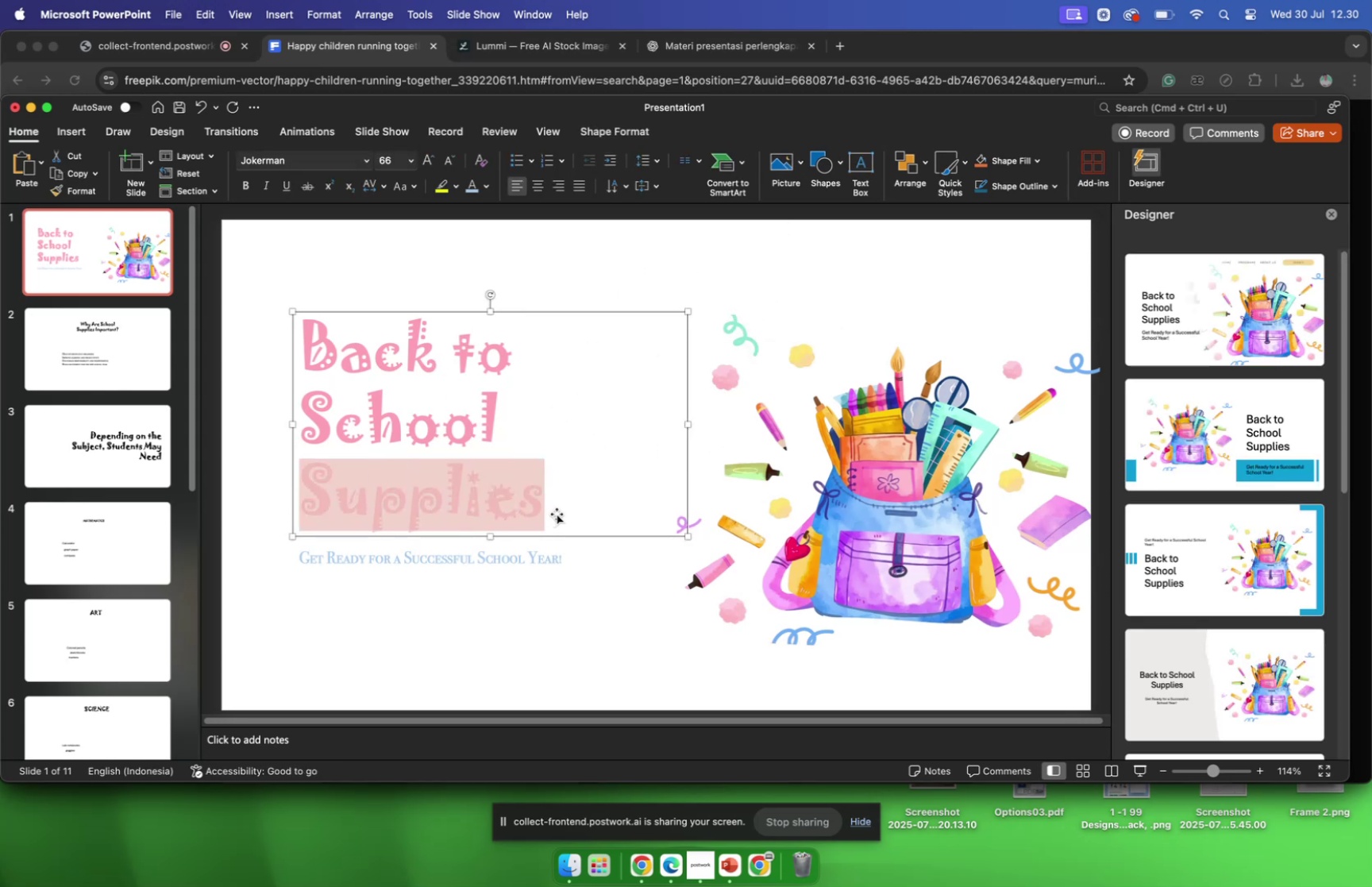 
key(Meta+CommandLeft)
 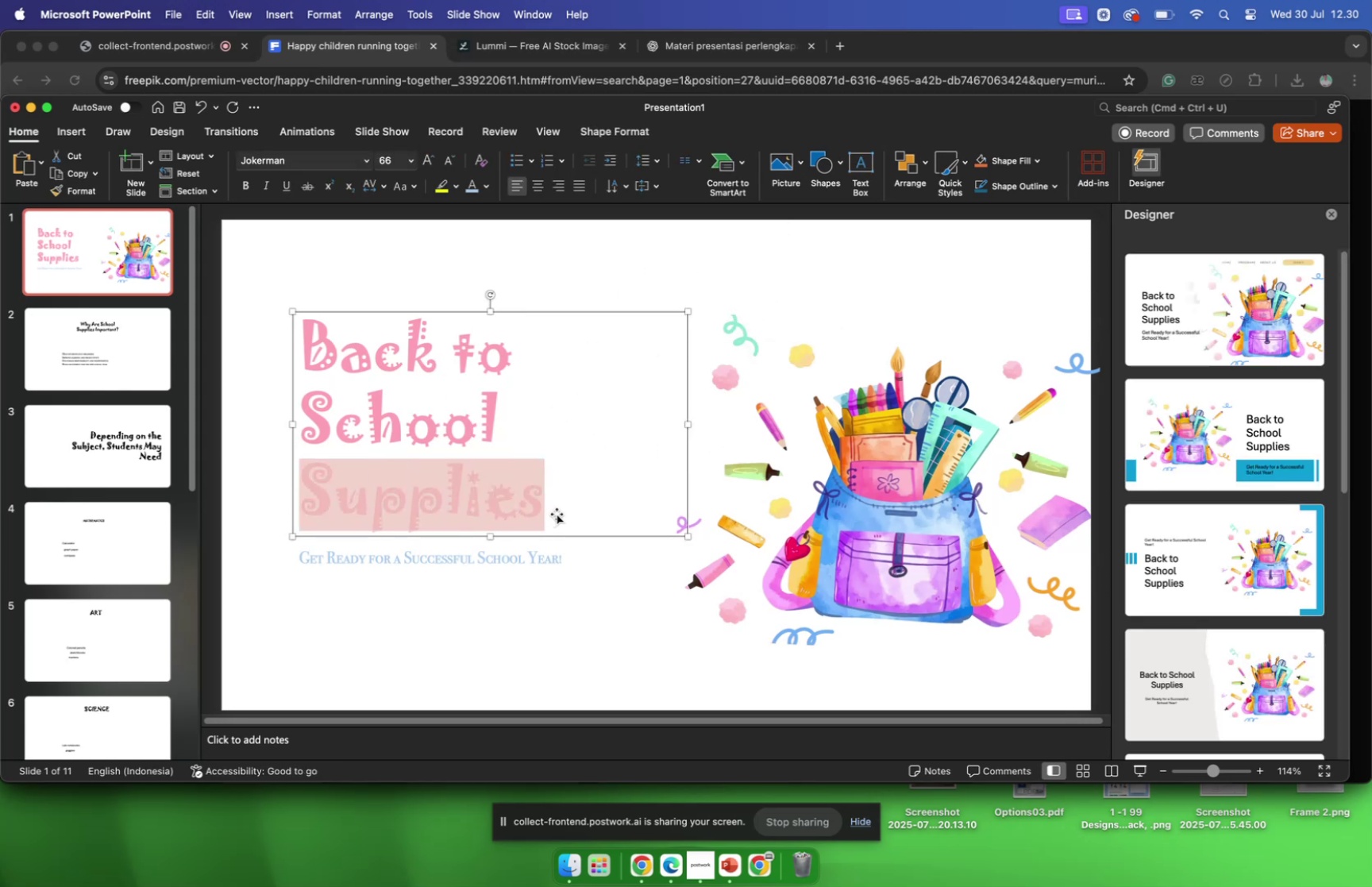 
key(Meta+C)
 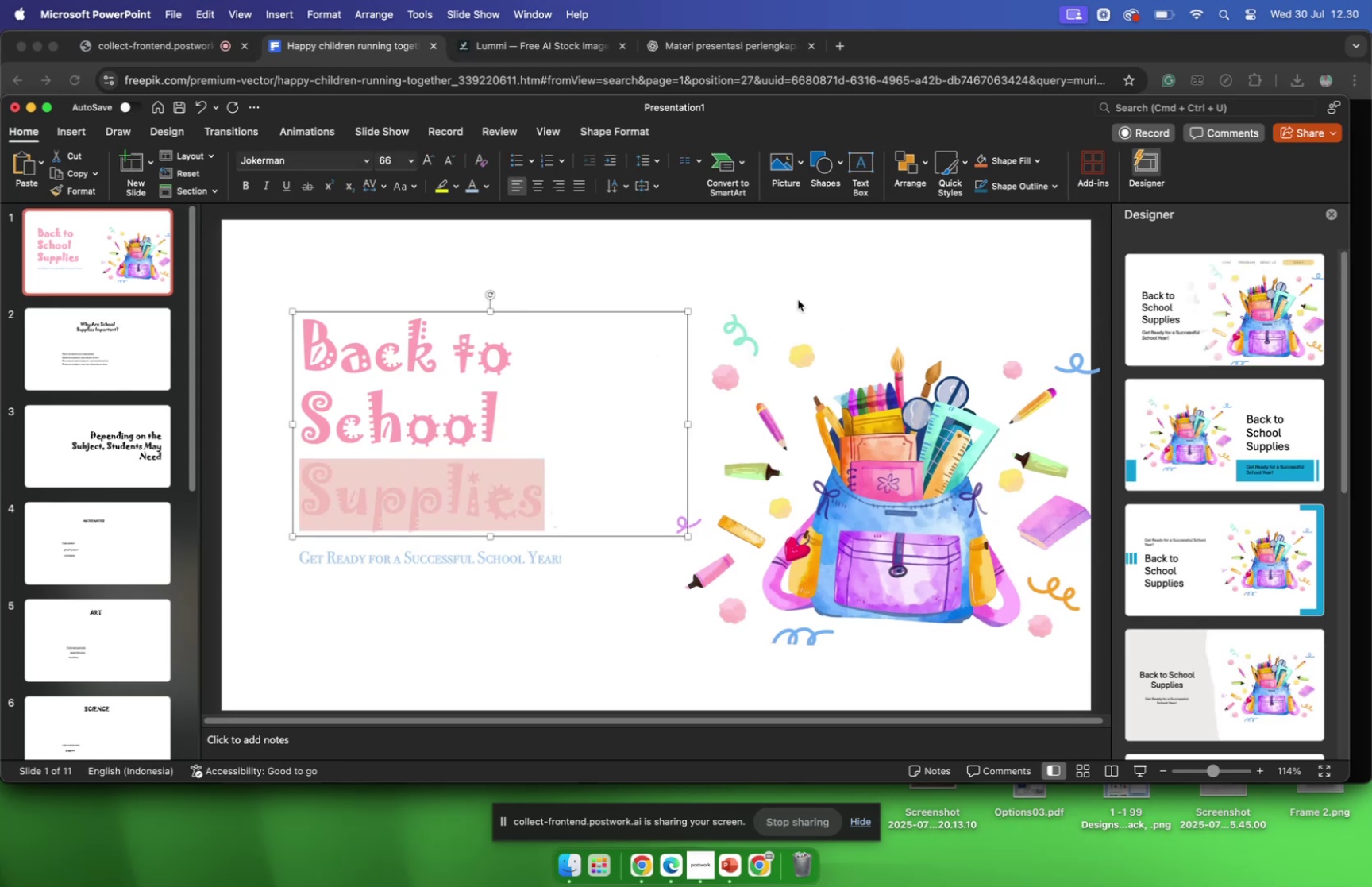 
left_click([809, 282])
 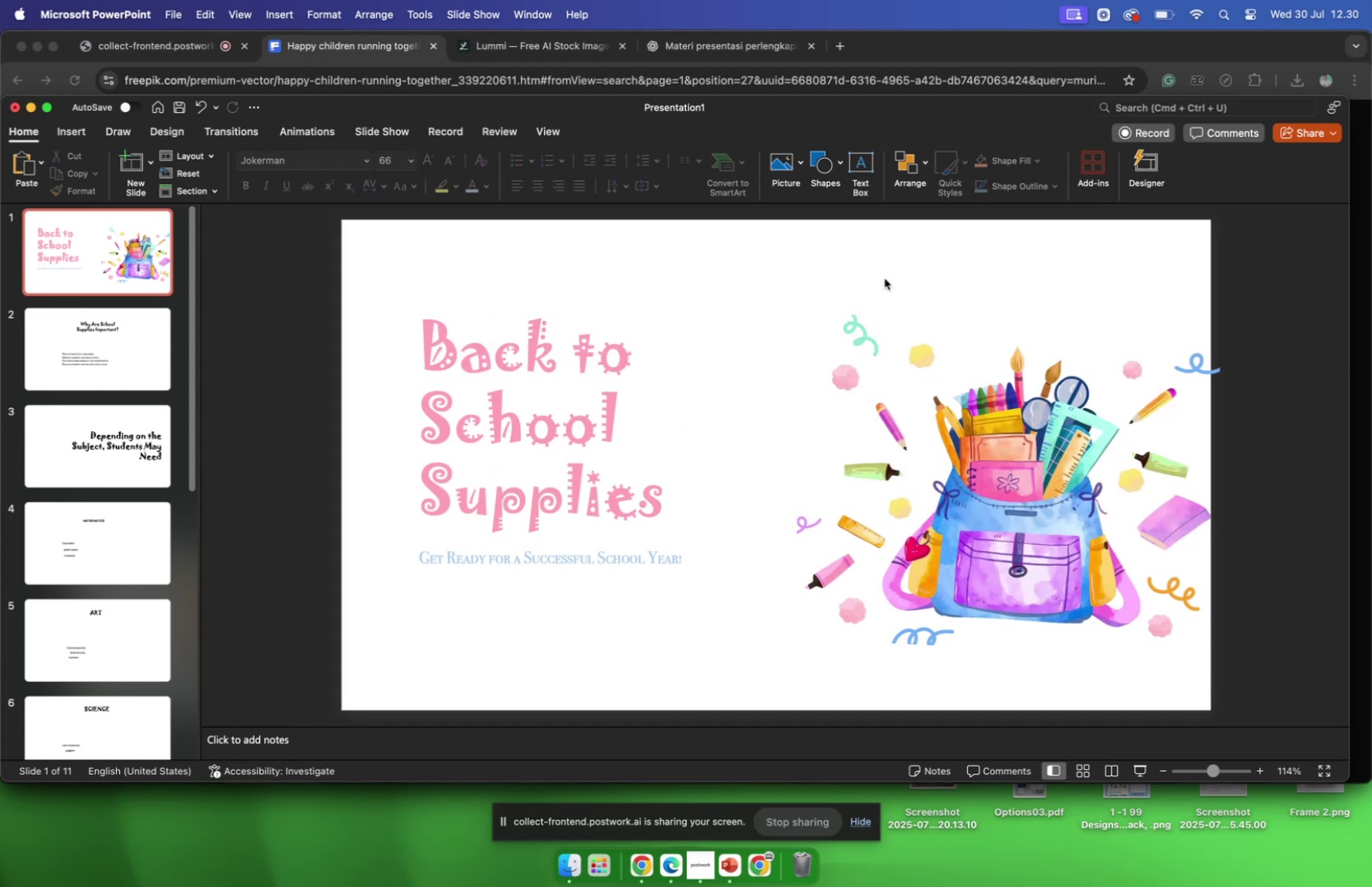 
key(Meta+CommandLeft)
 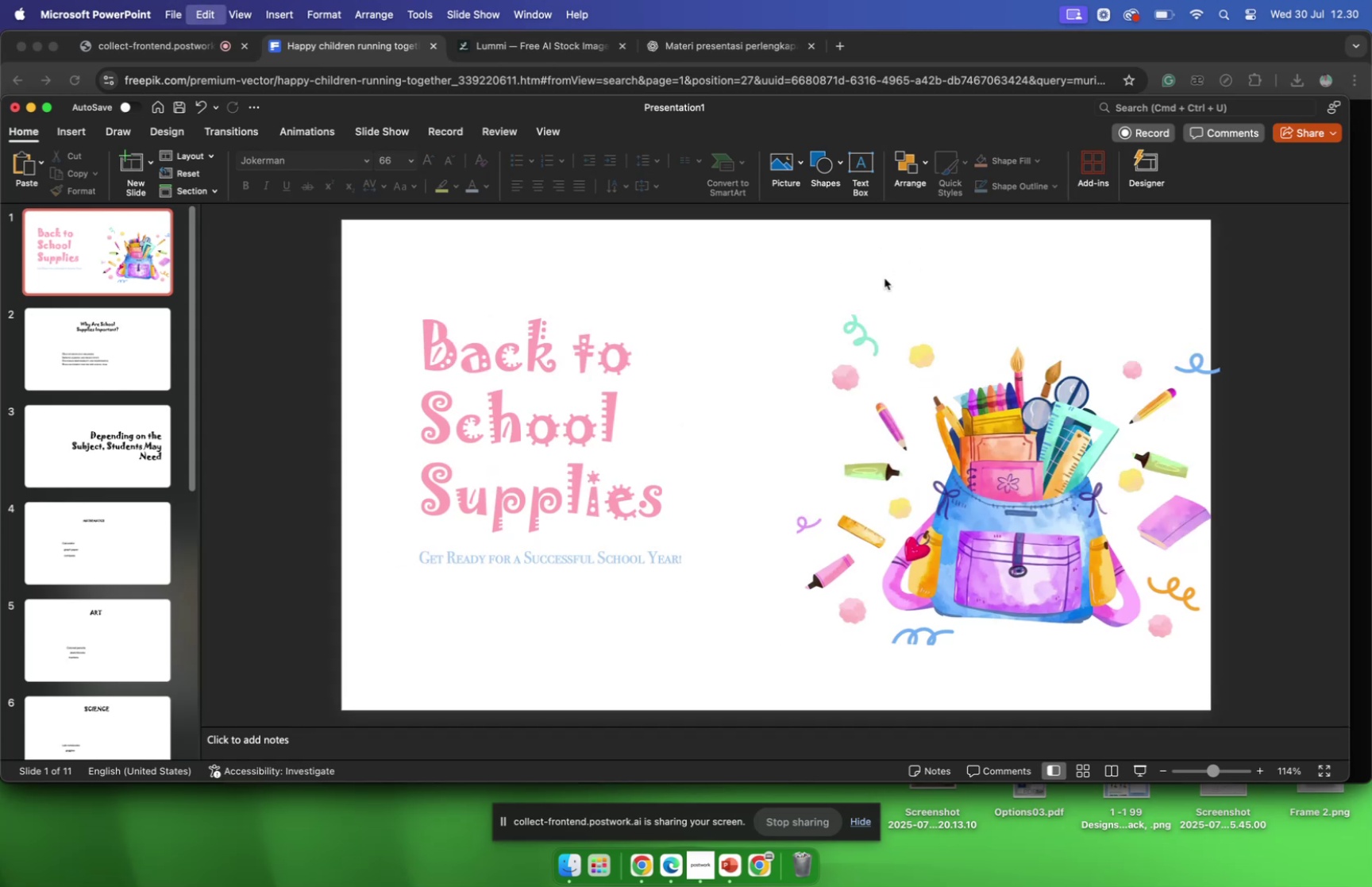 
key(Meta+V)
 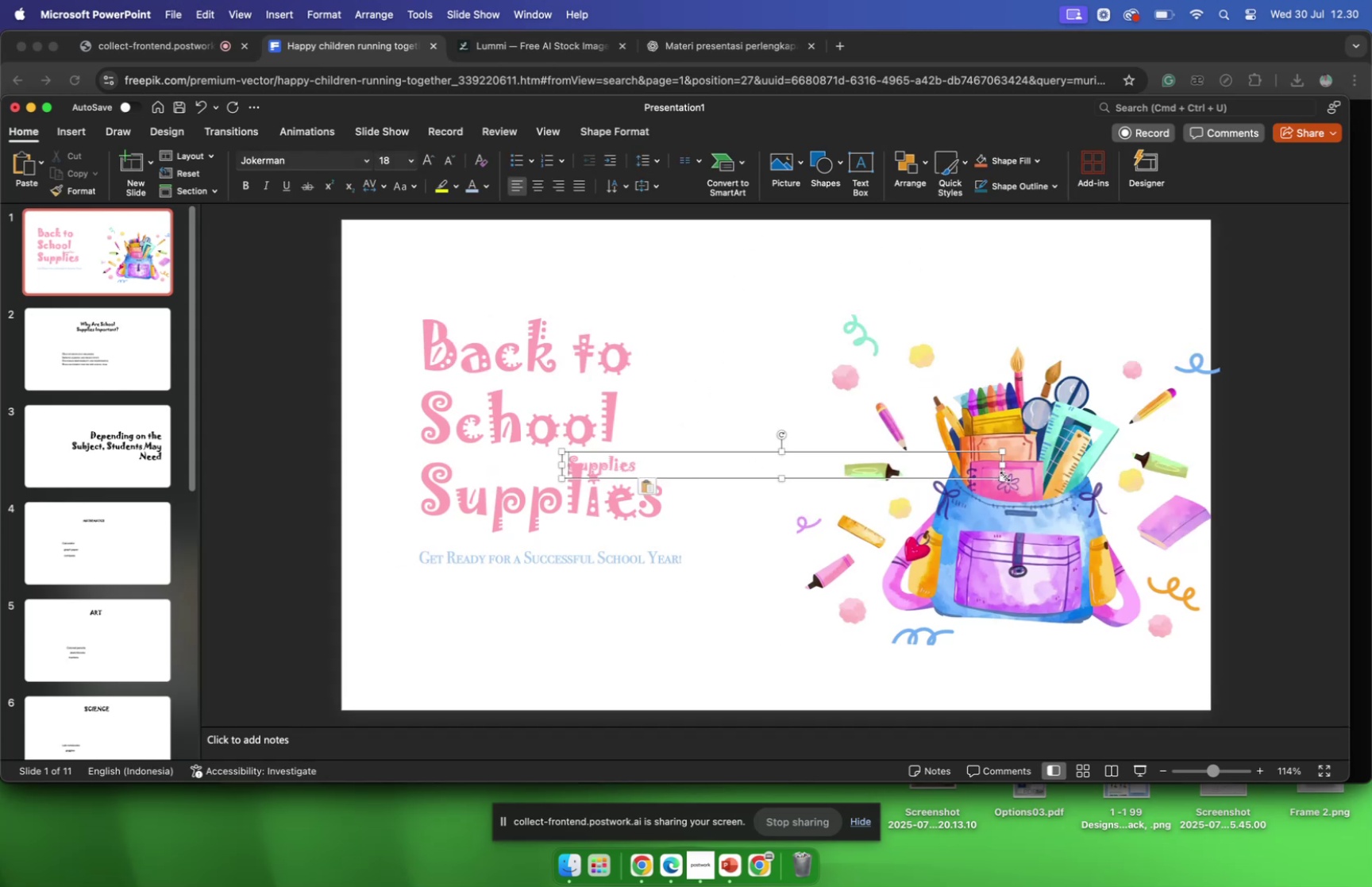 
left_click_drag(start_coordinate=[1005, 465], to_coordinate=[647, 459])
 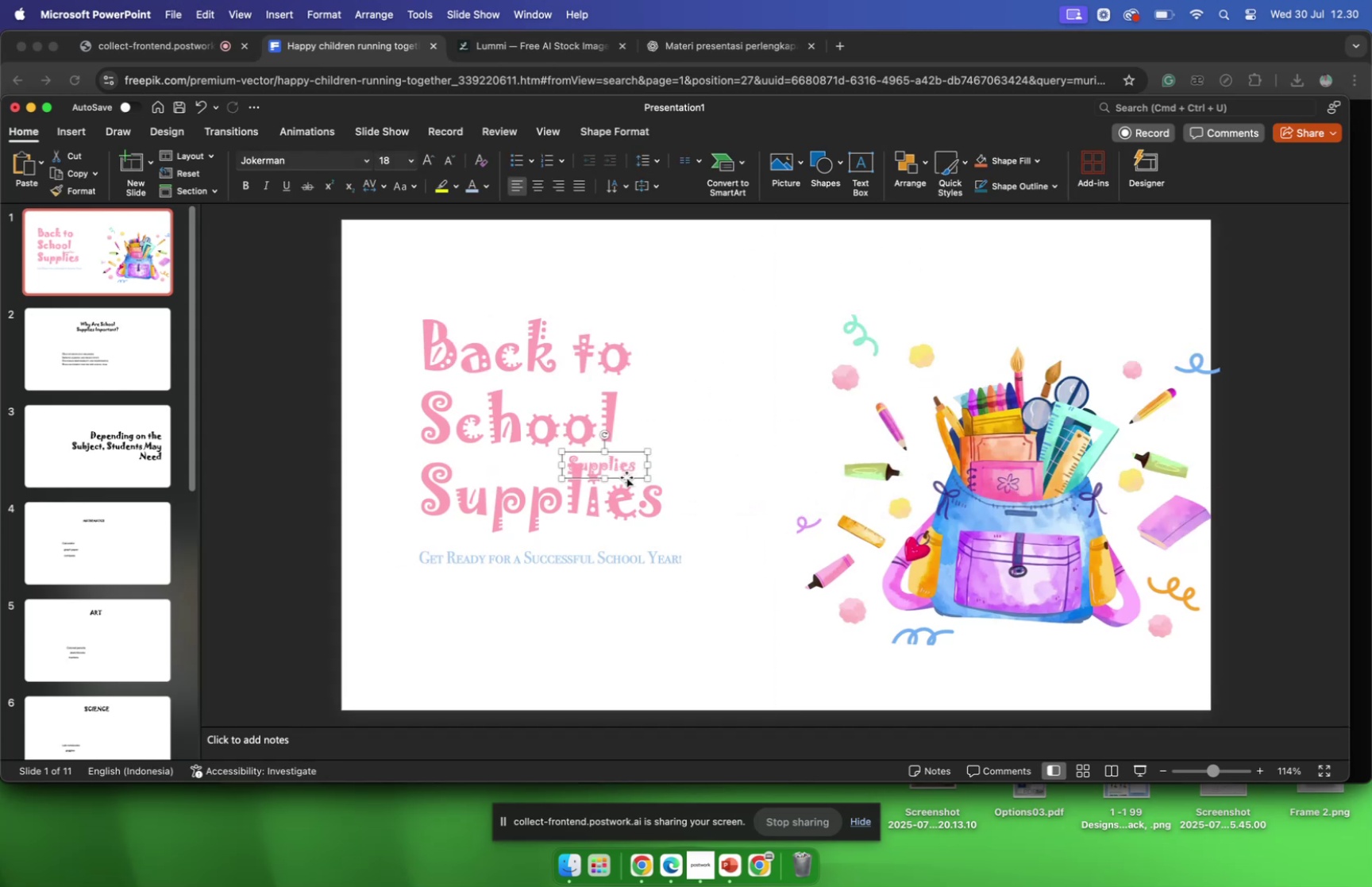 
left_click_drag(start_coordinate=[626, 475], to_coordinate=[553, 607])
 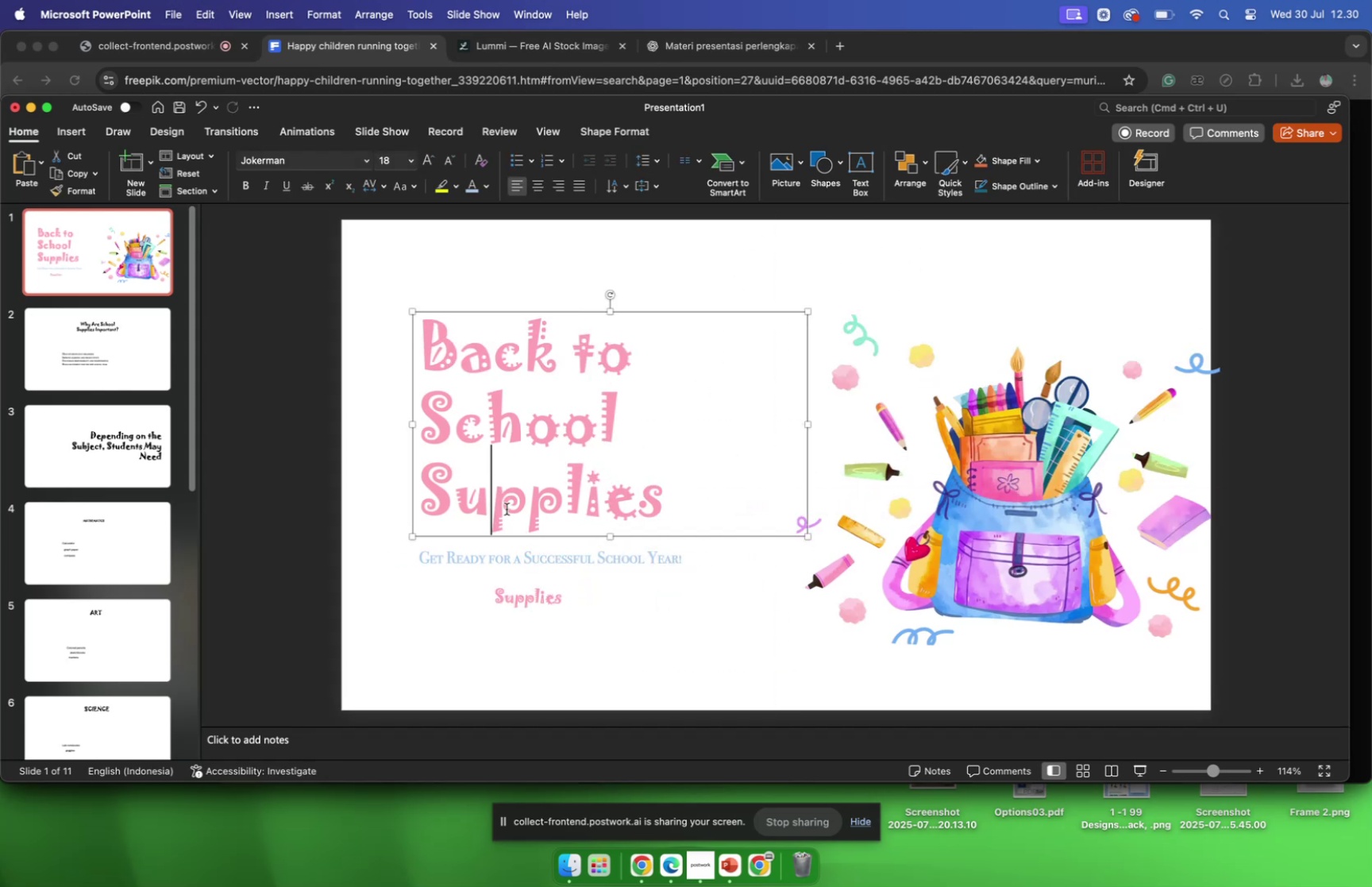 
left_click([507, 508])
 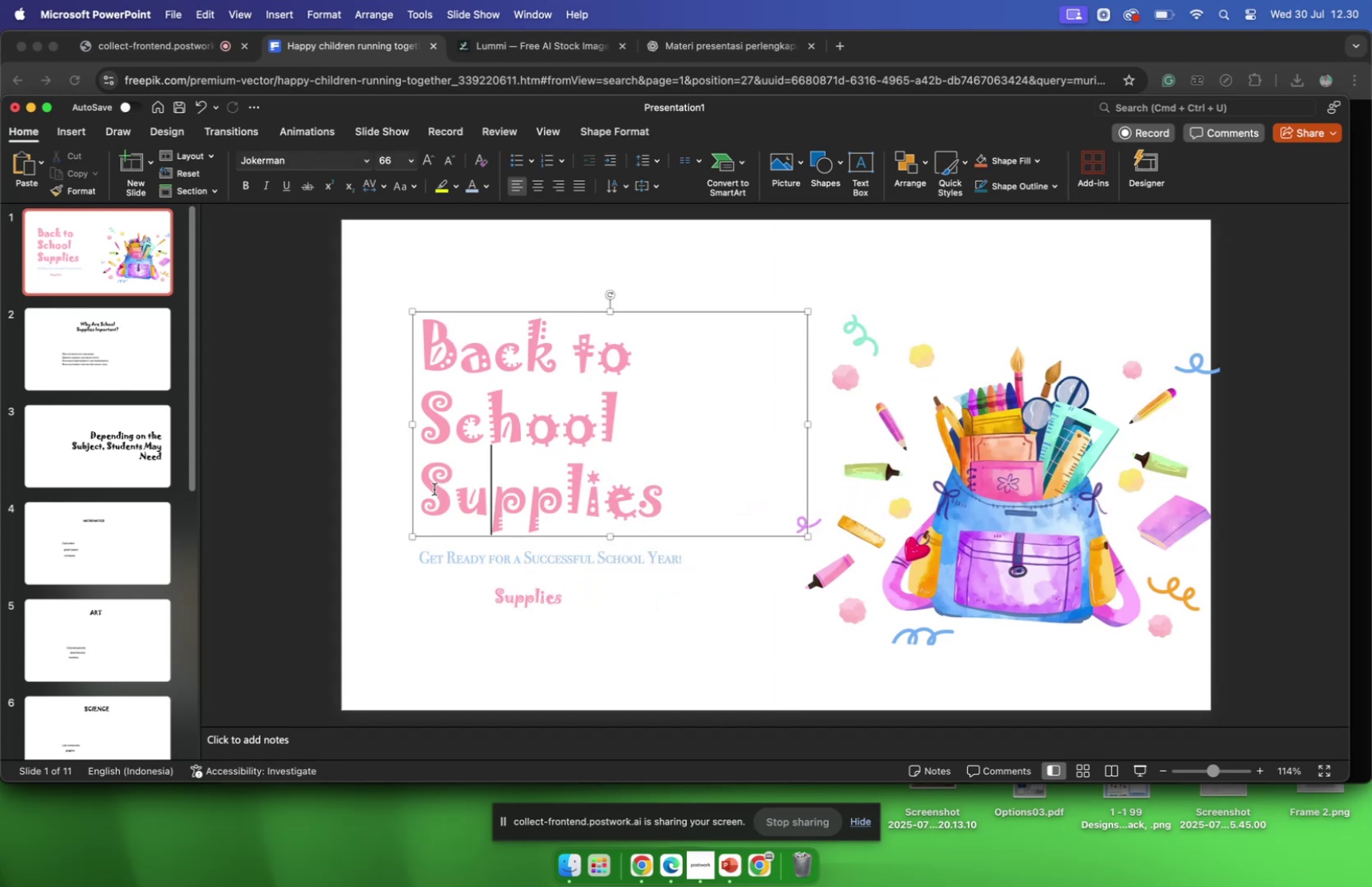 
left_click_drag(start_coordinate=[431, 488], to_coordinate=[674, 507])
 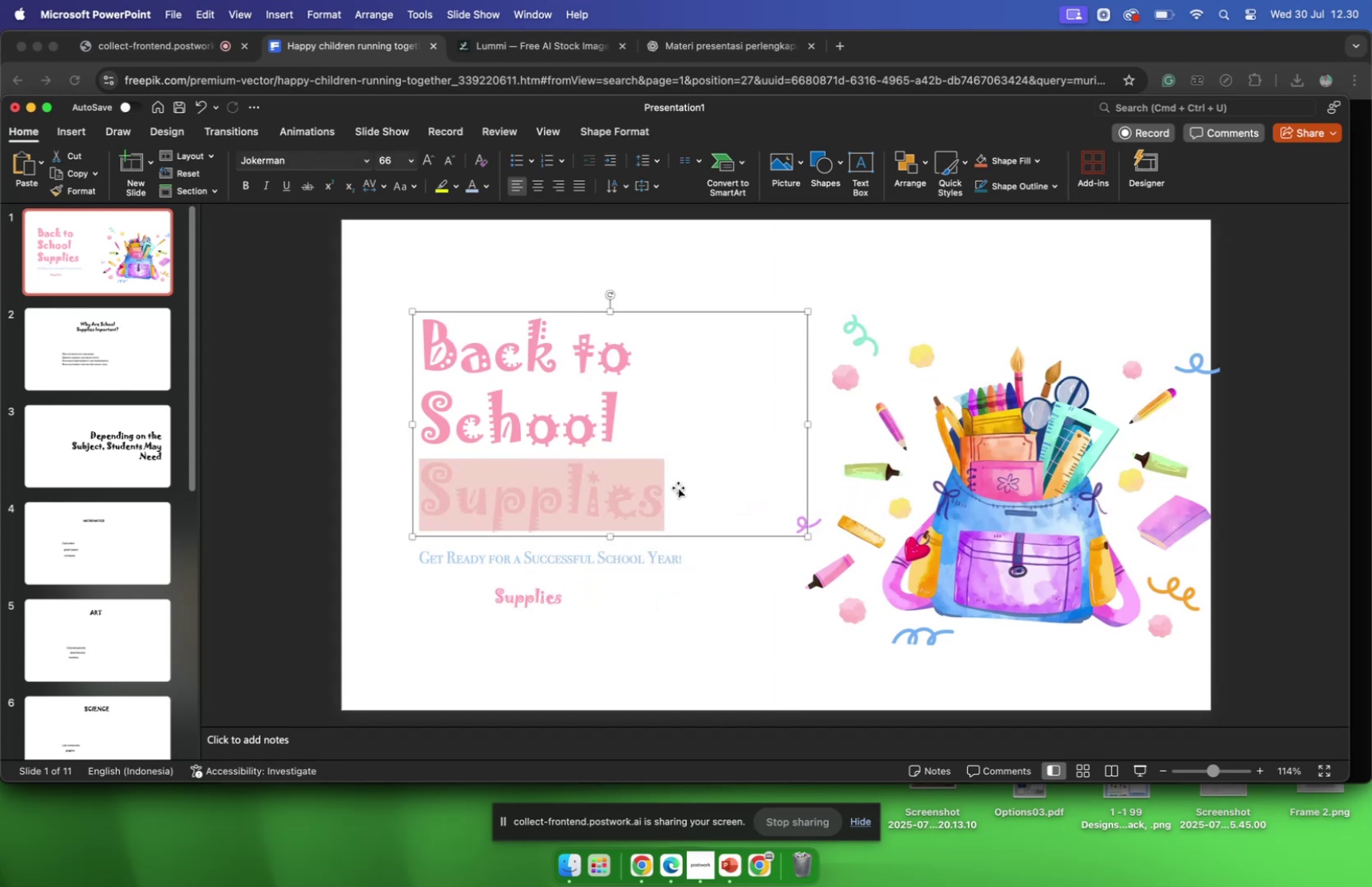 
key(Backspace)
 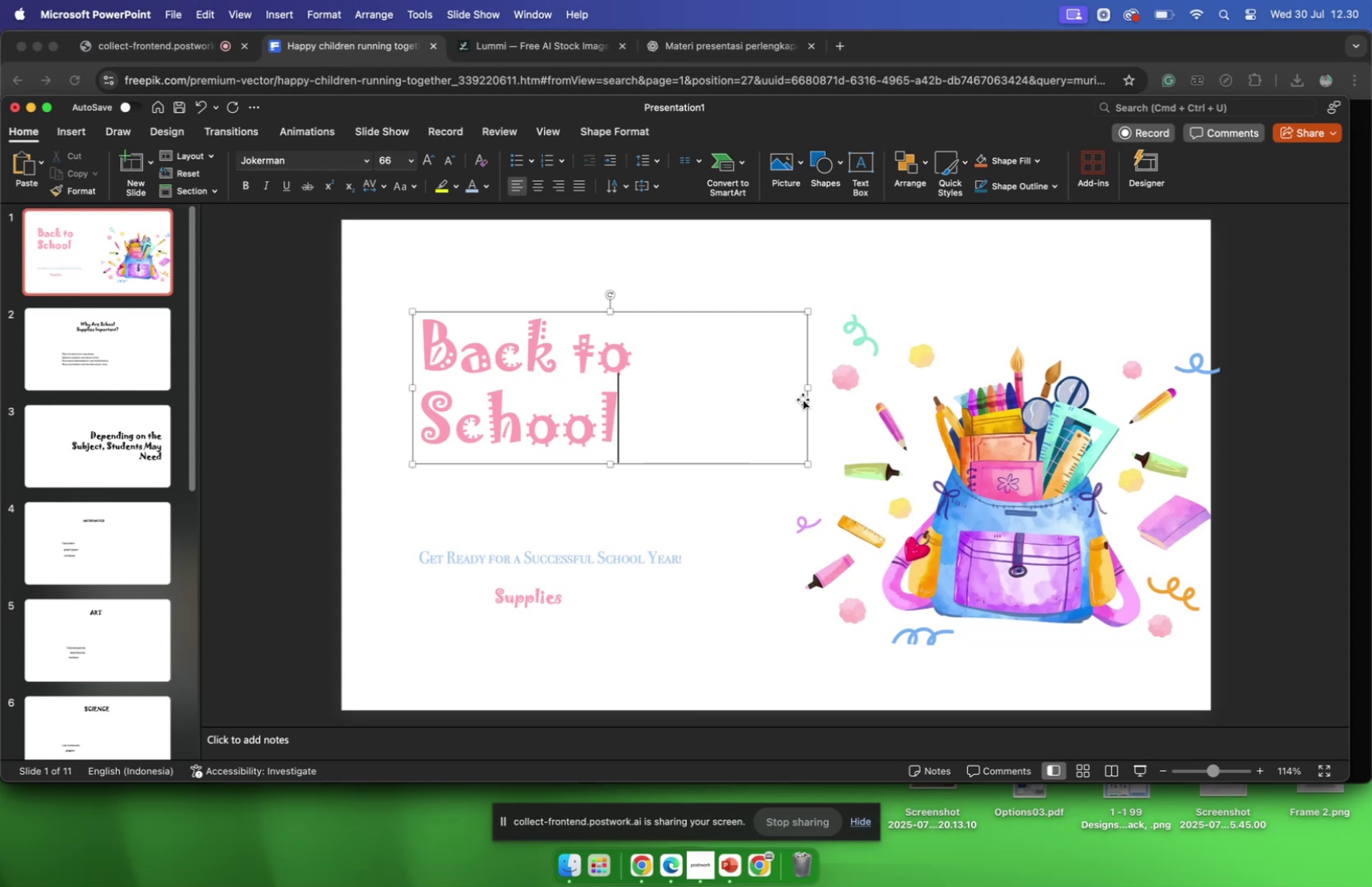 
left_click_drag(start_coordinate=[807, 387], to_coordinate=[875, 381])
 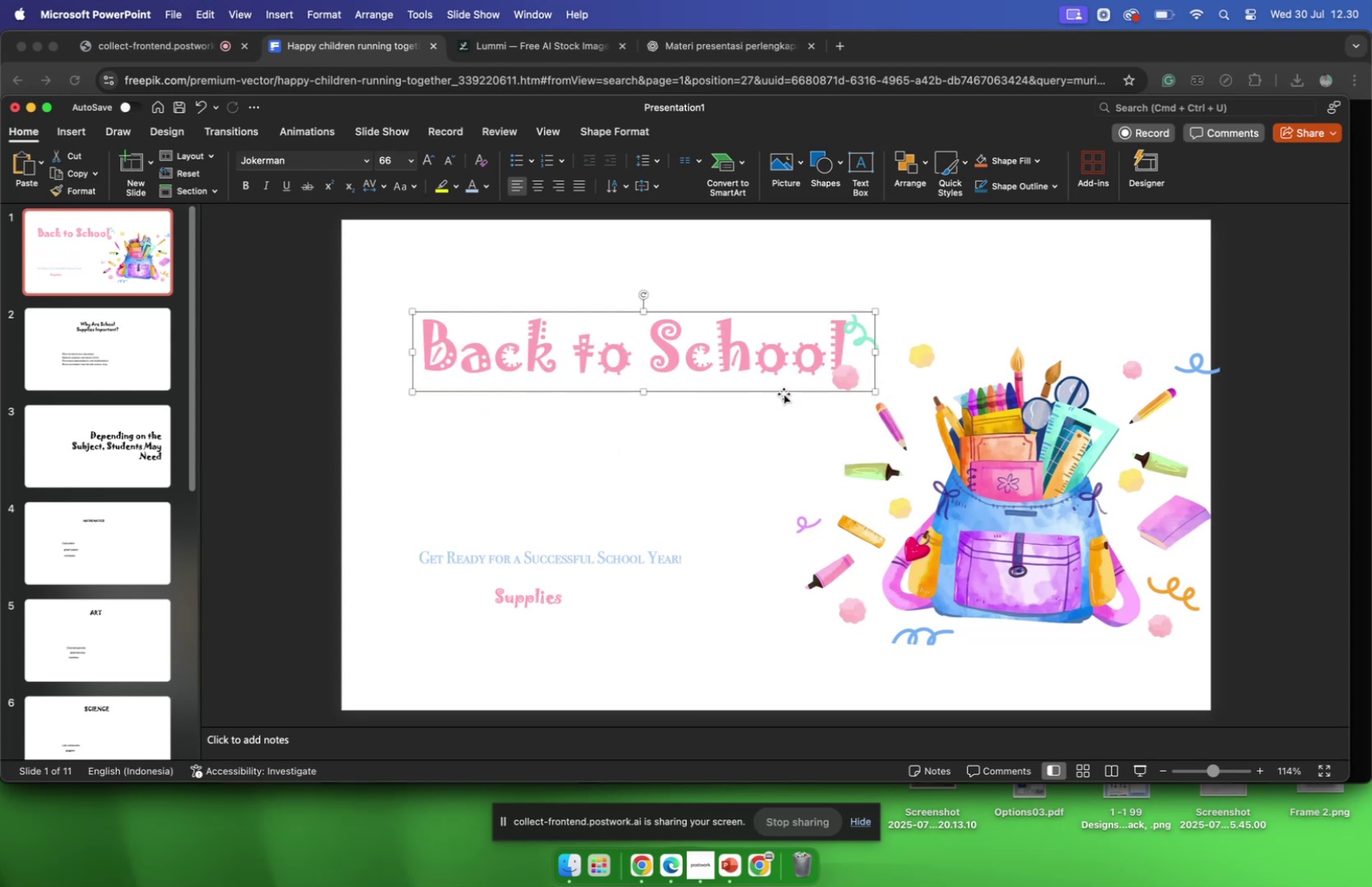 
left_click_drag(start_coordinate=[783, 392], to_coordinate=[762, 423])
 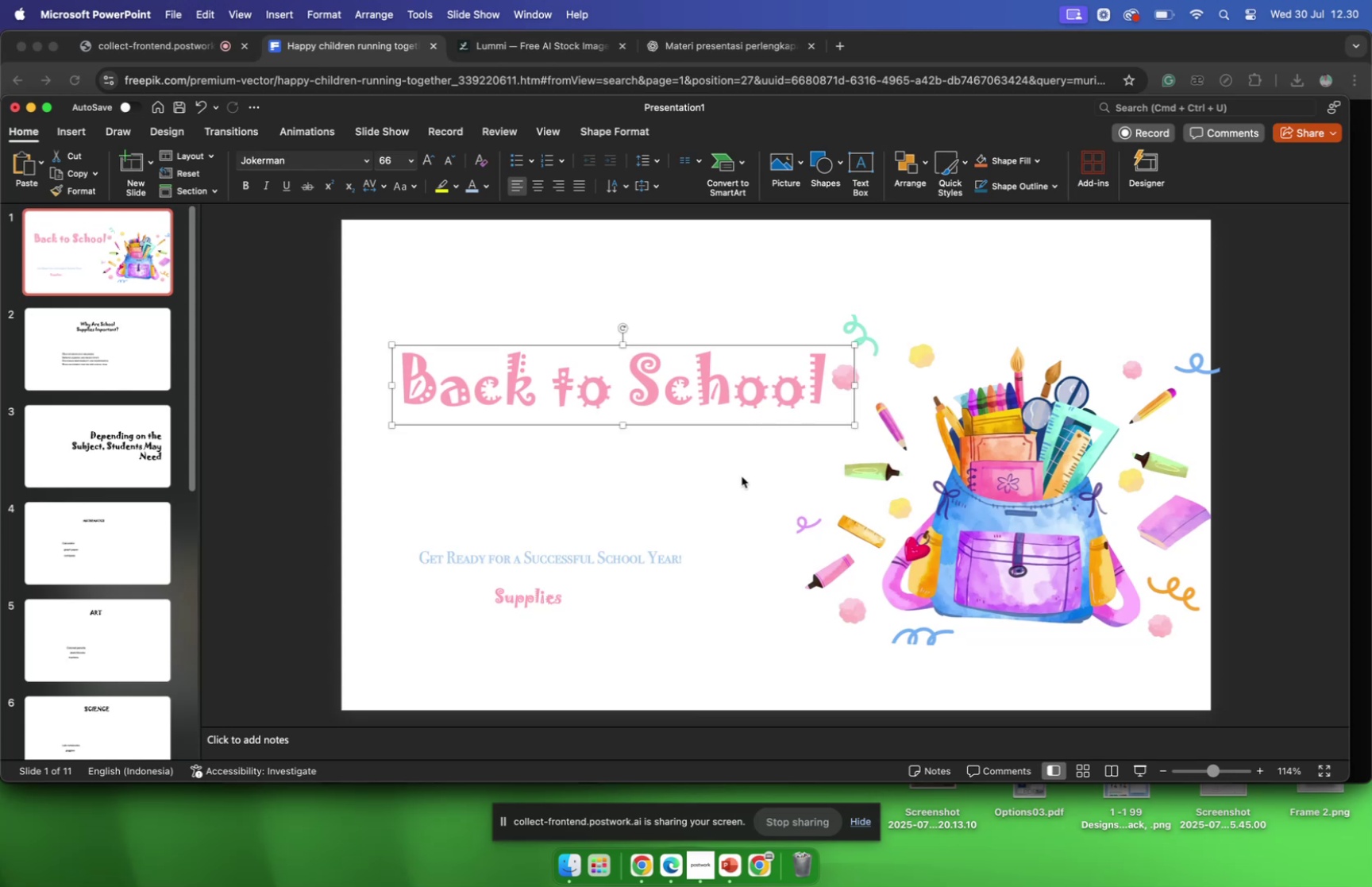 
wait(8.74)
 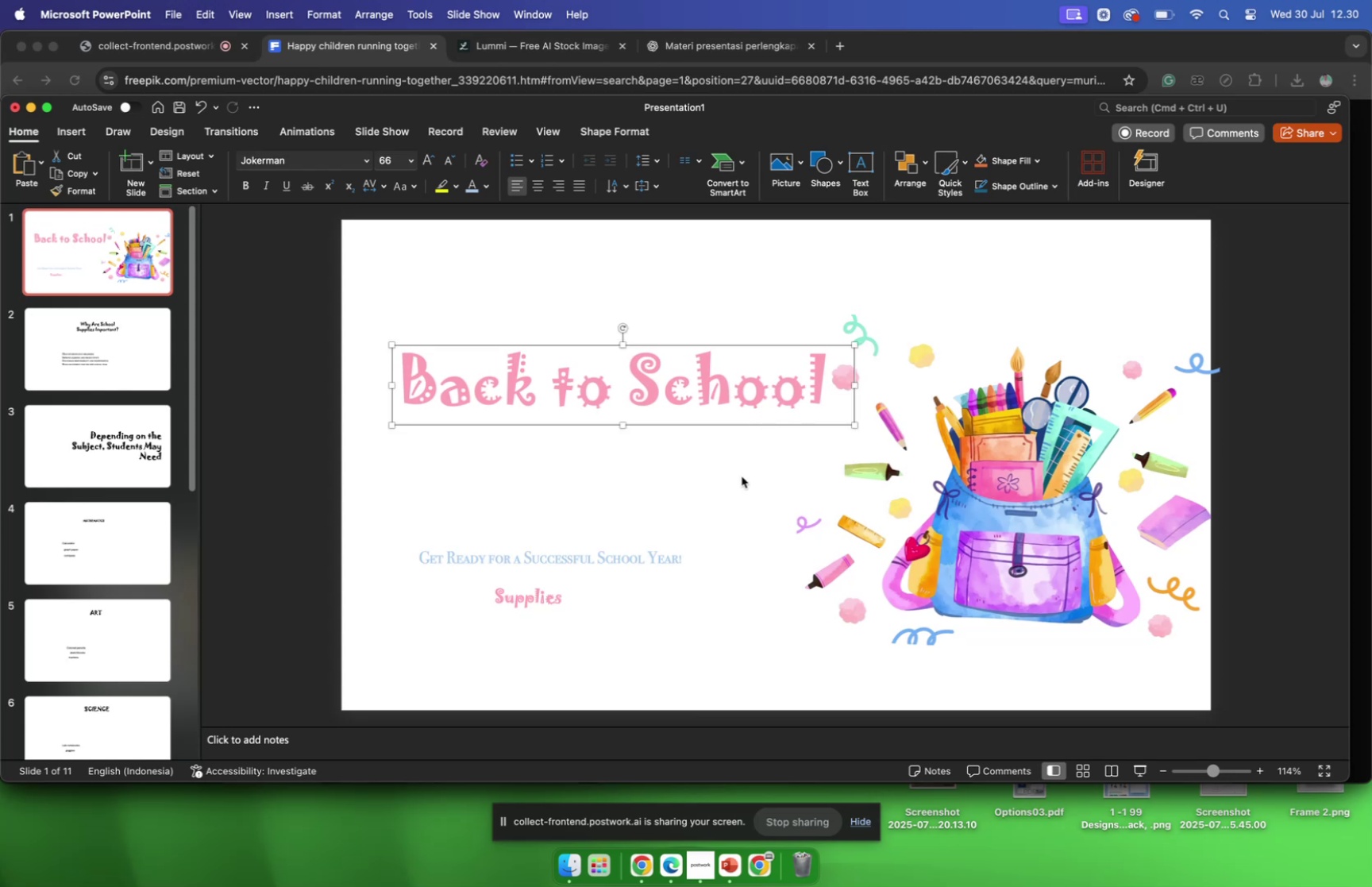 
left_click([607, 525])
 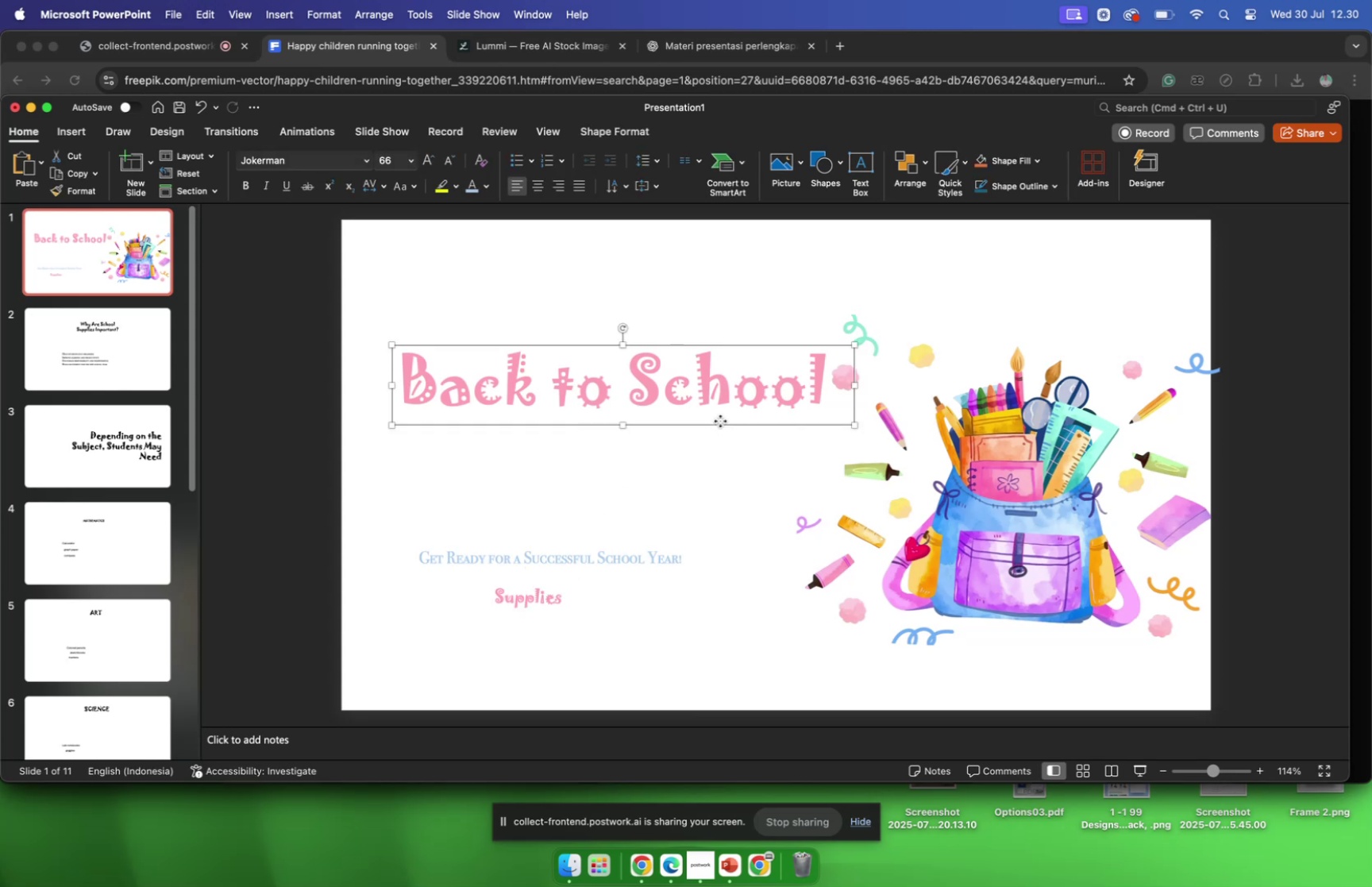 
left_click([714, 425])
 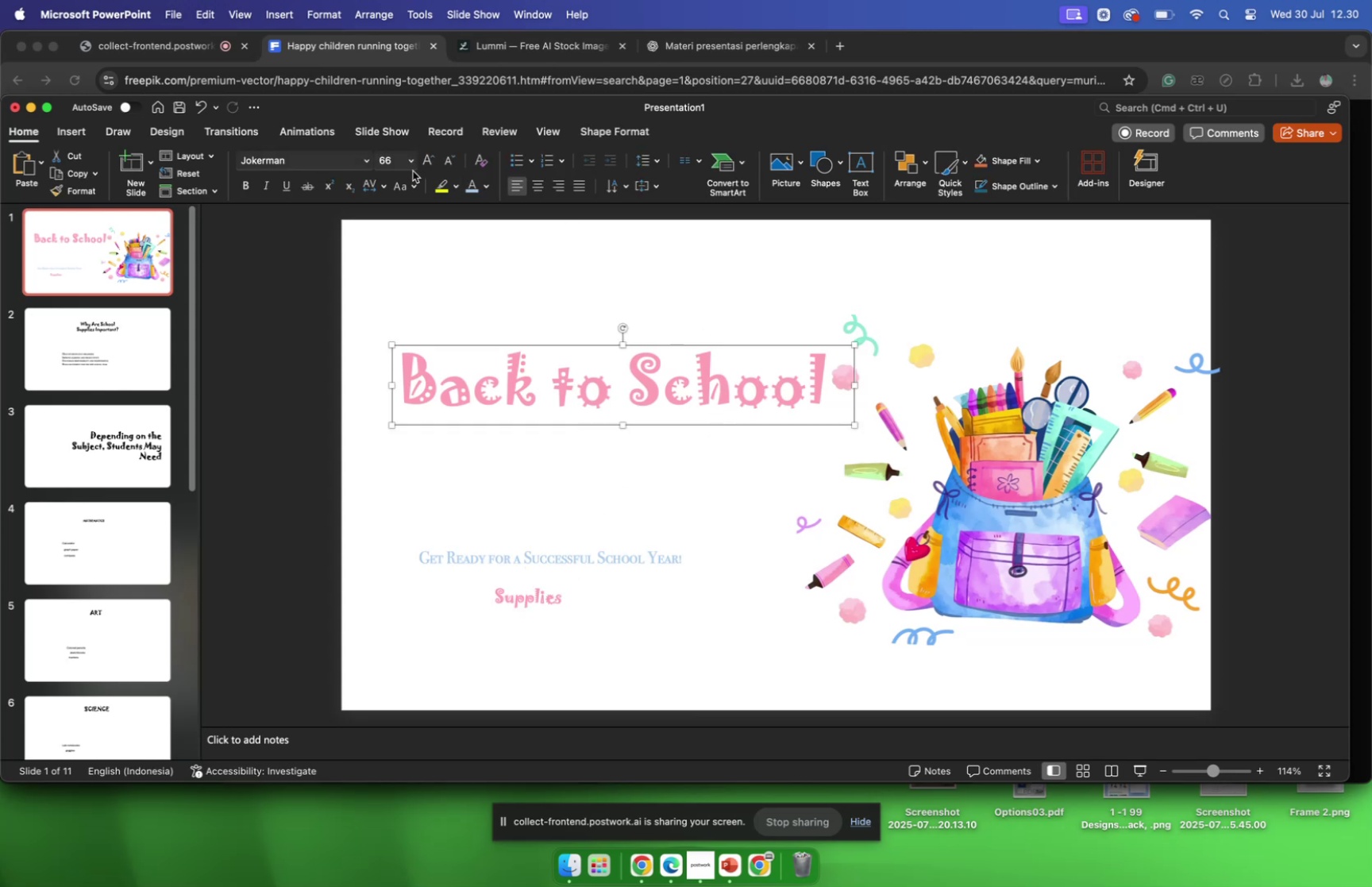 
left_click([412, 165])
 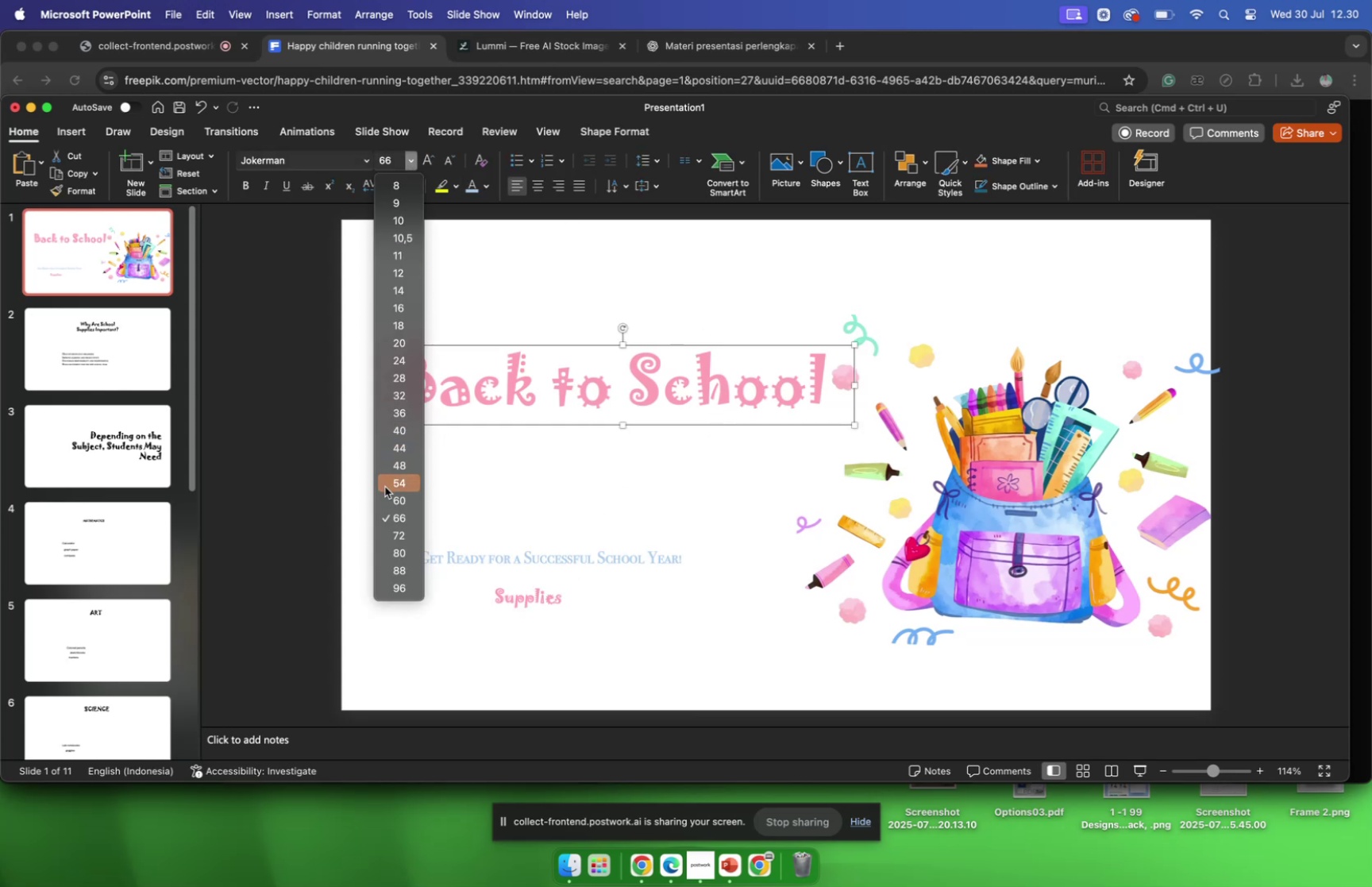 
left_click([385, 486])
 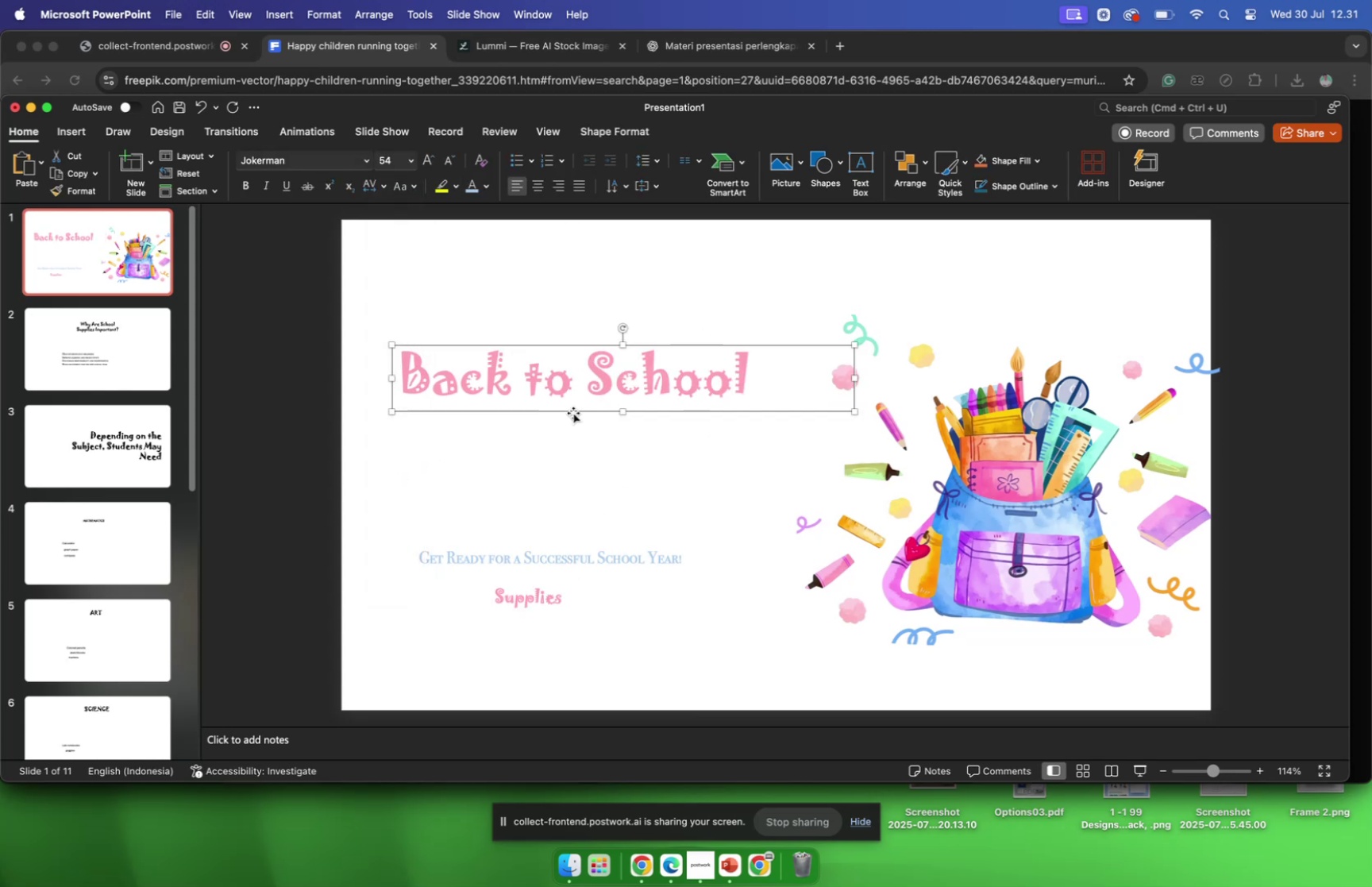 
left_click_drag(start_coordinate=[569, 411], to_coordinate=[587, 417])
 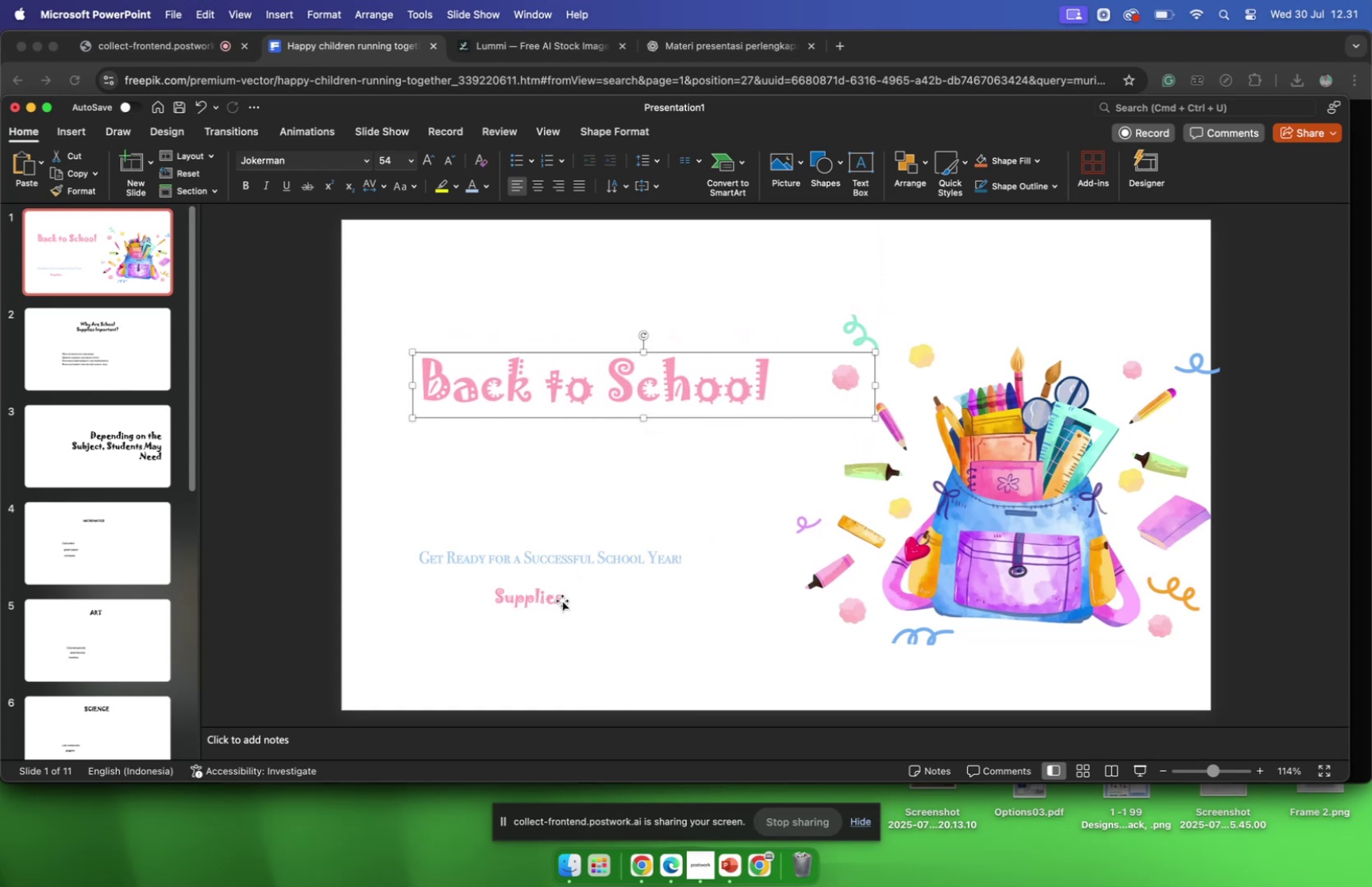 
left_click([562, 600])
 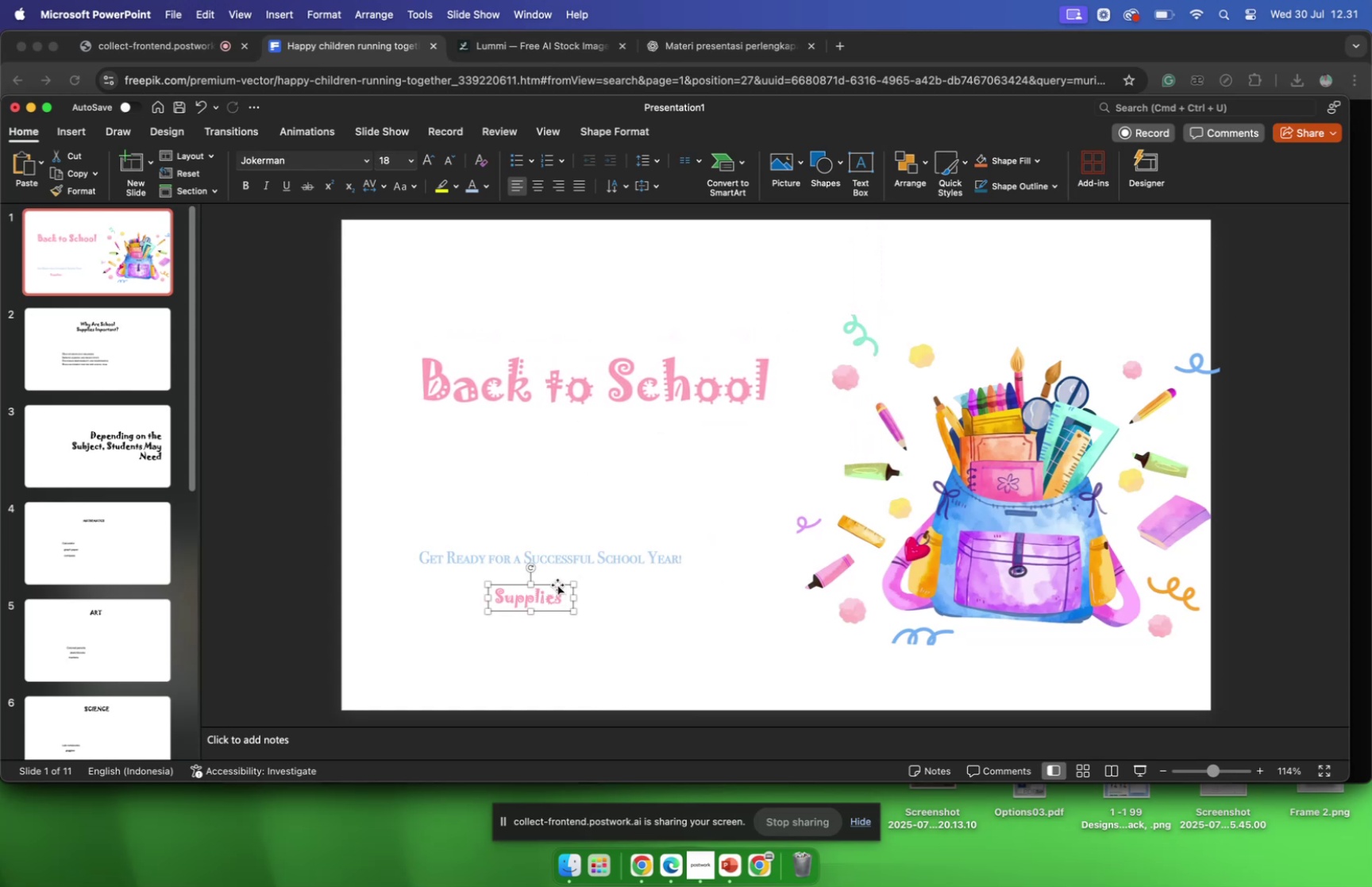 
left_click([557, 584])
 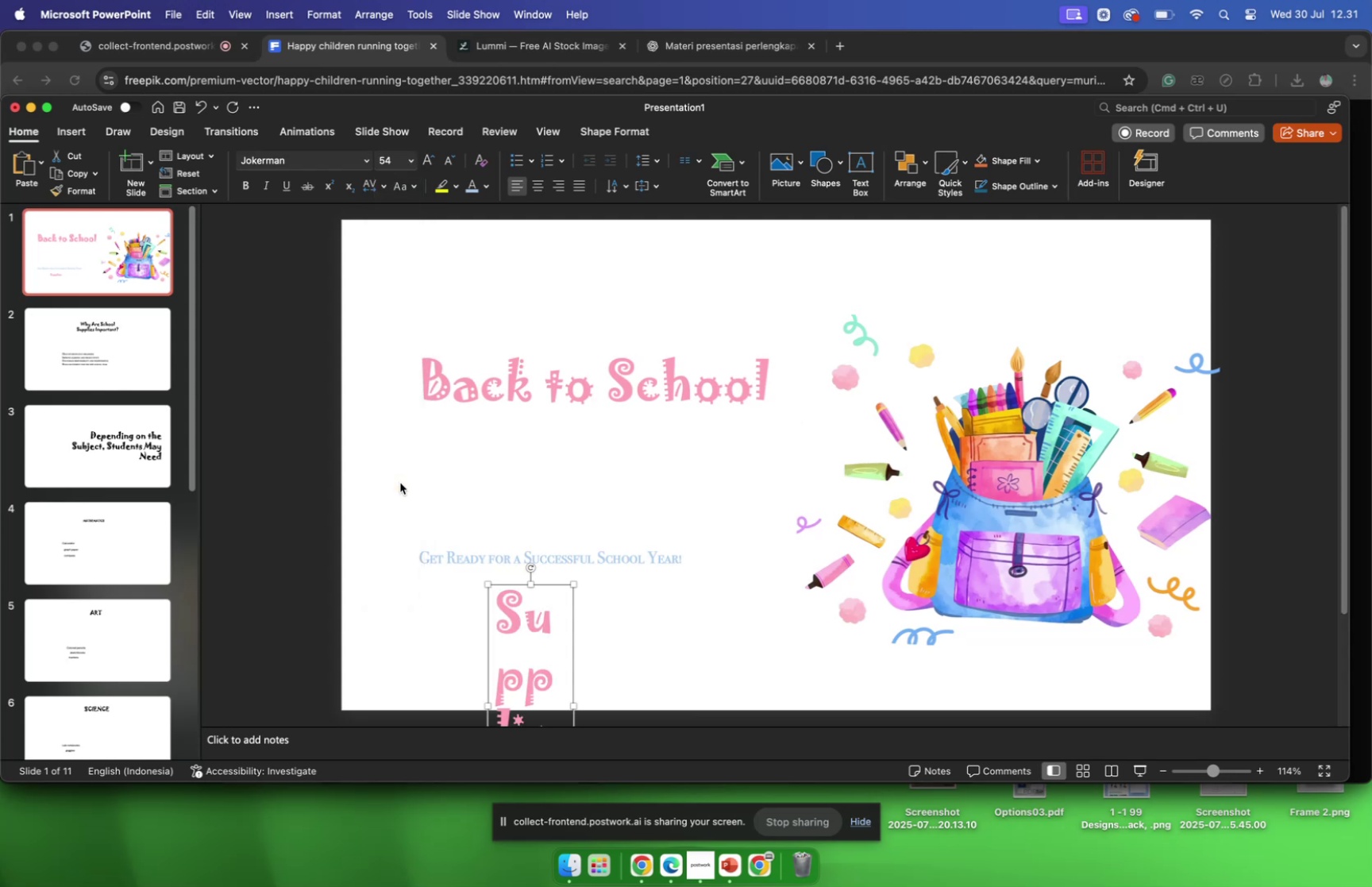 
left_click_drag(start_coordinate=[572, 623], to_coordinate=[571, 382])
 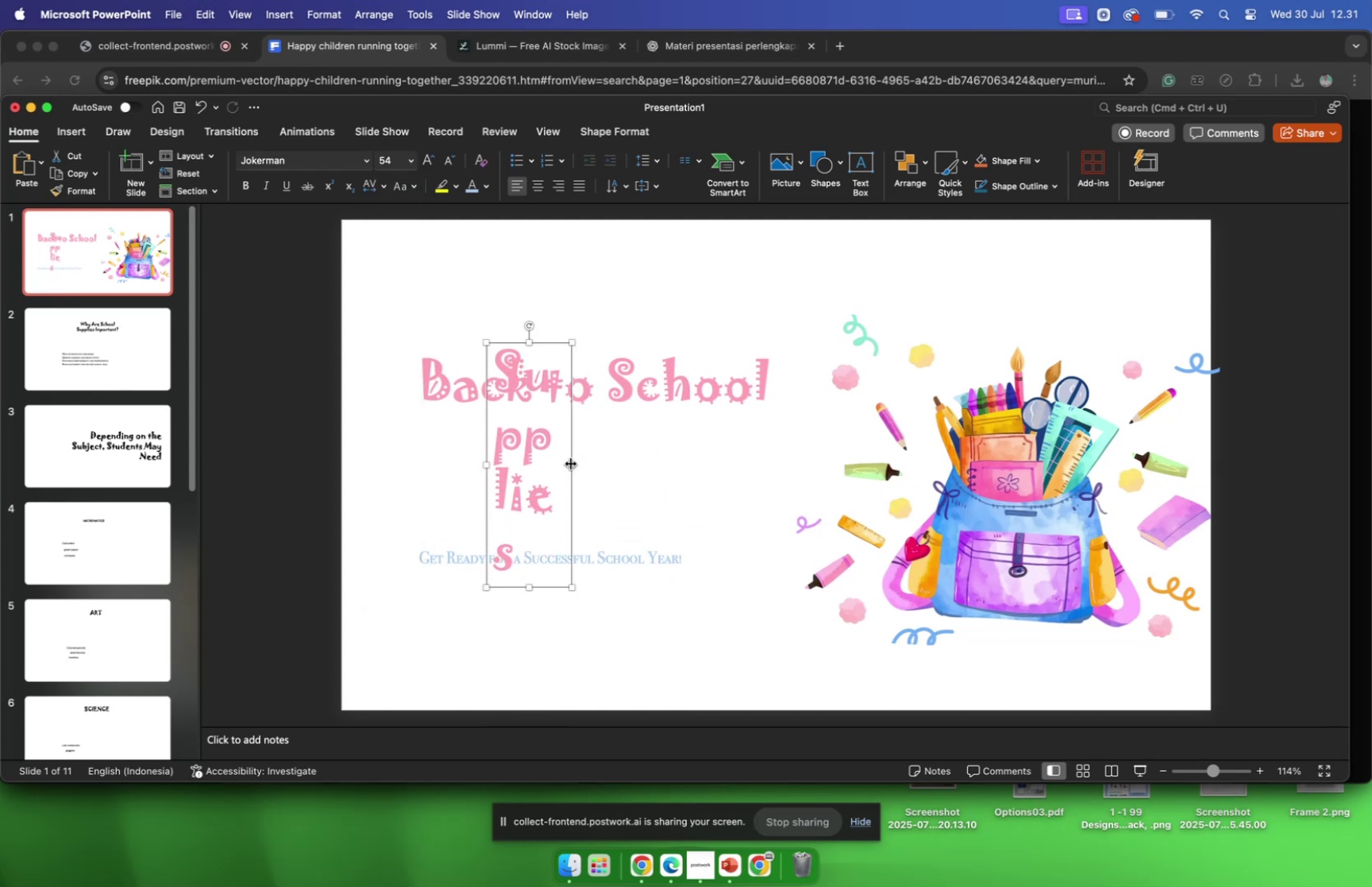 
left_click_drag(start_coordinate=[571, 463], to_coordinate=[713, 464])
 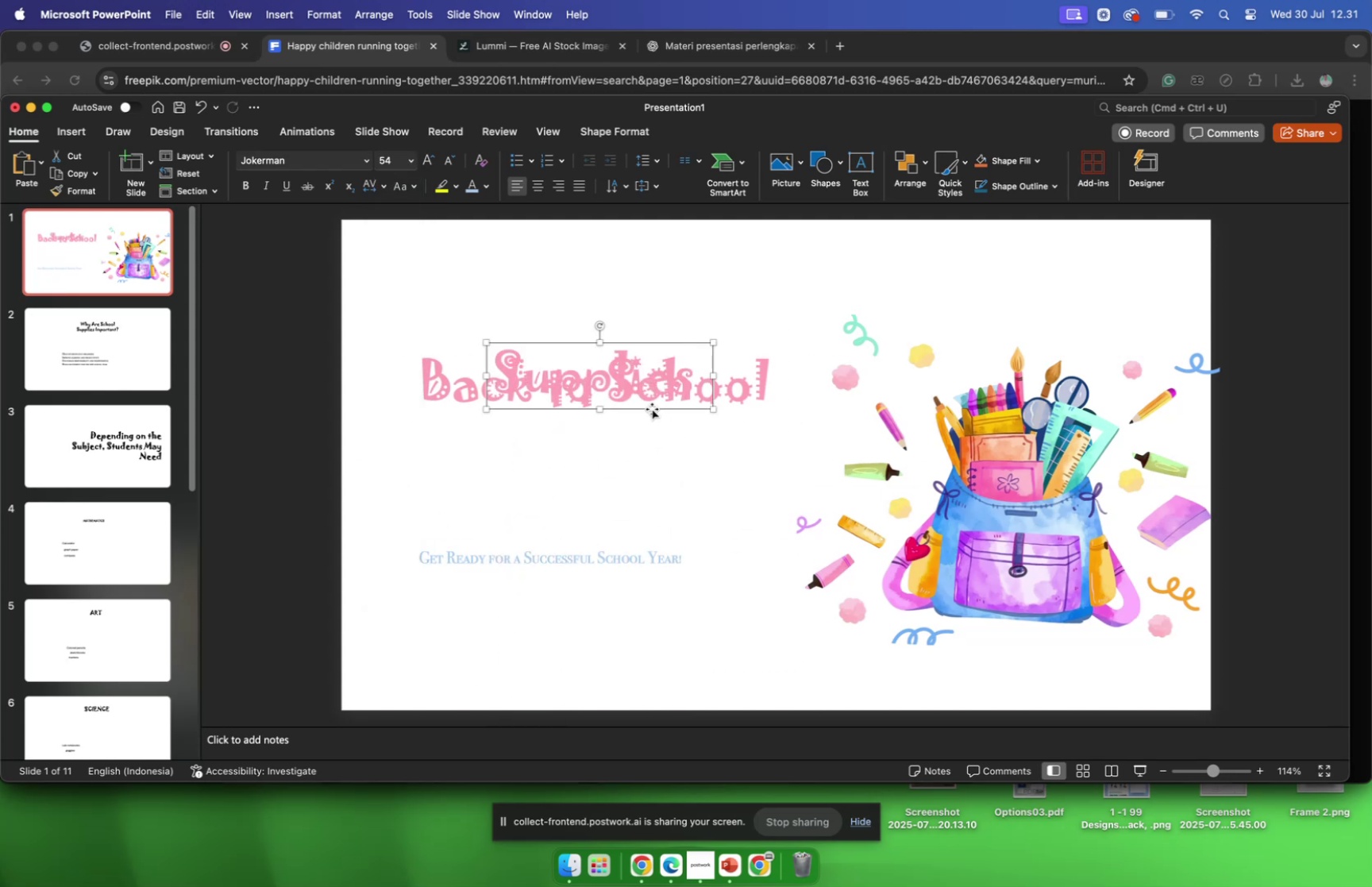 
left_click_drag(start_coordinate=[651, 407], to_coordinate=[650, 477])
 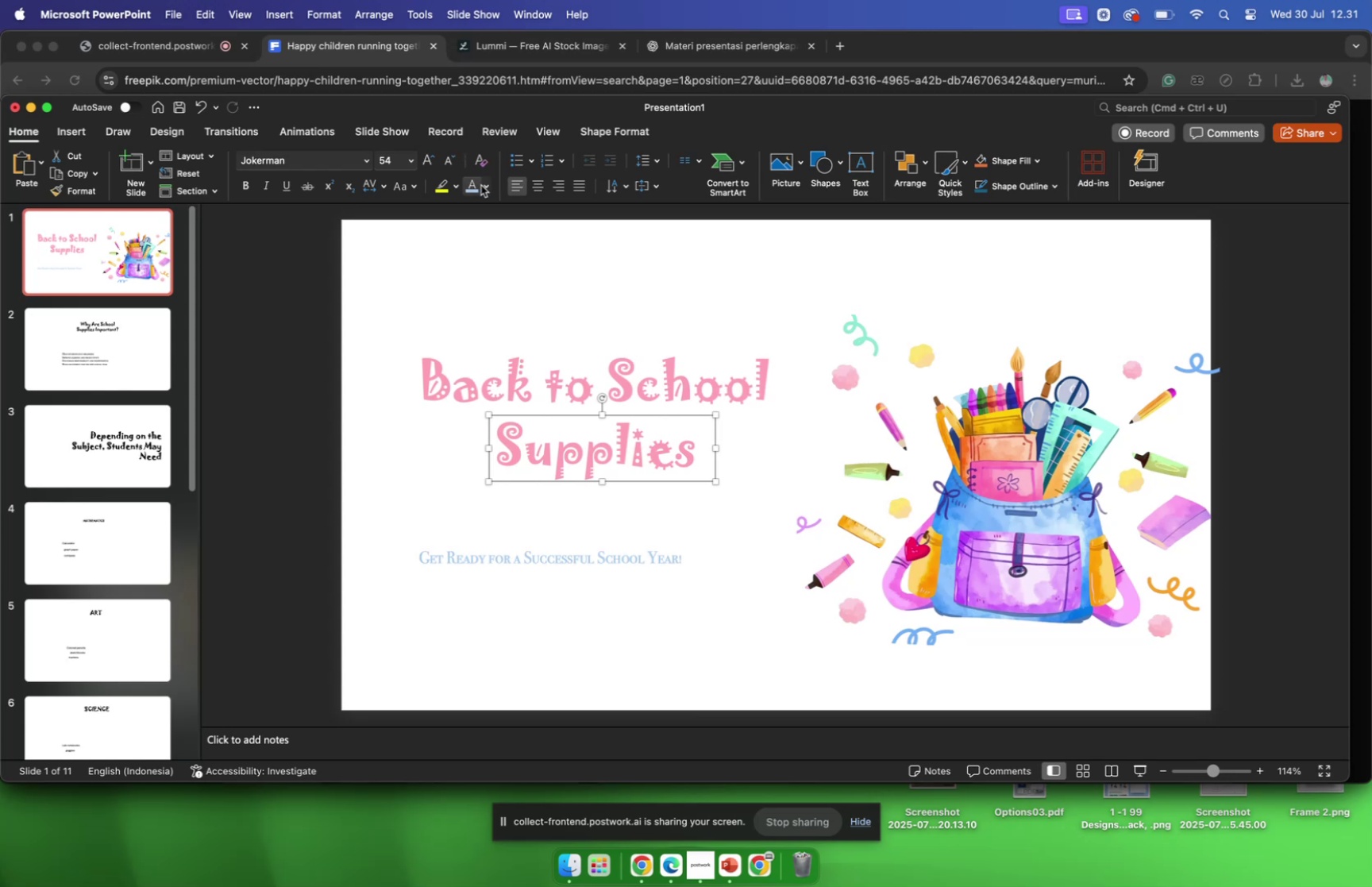 
left_click([485, 187])
 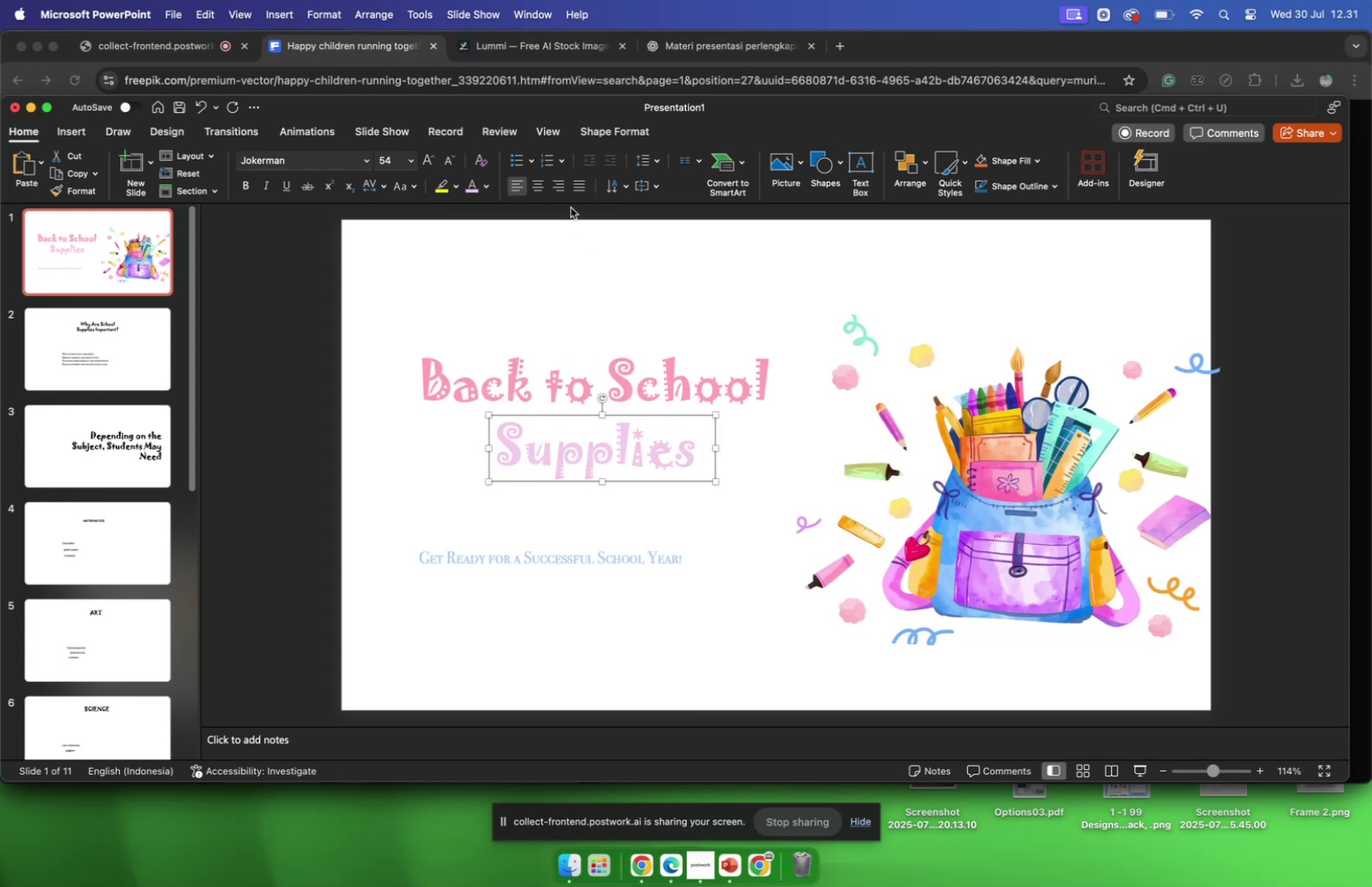 
mouse_move([491, 194])
 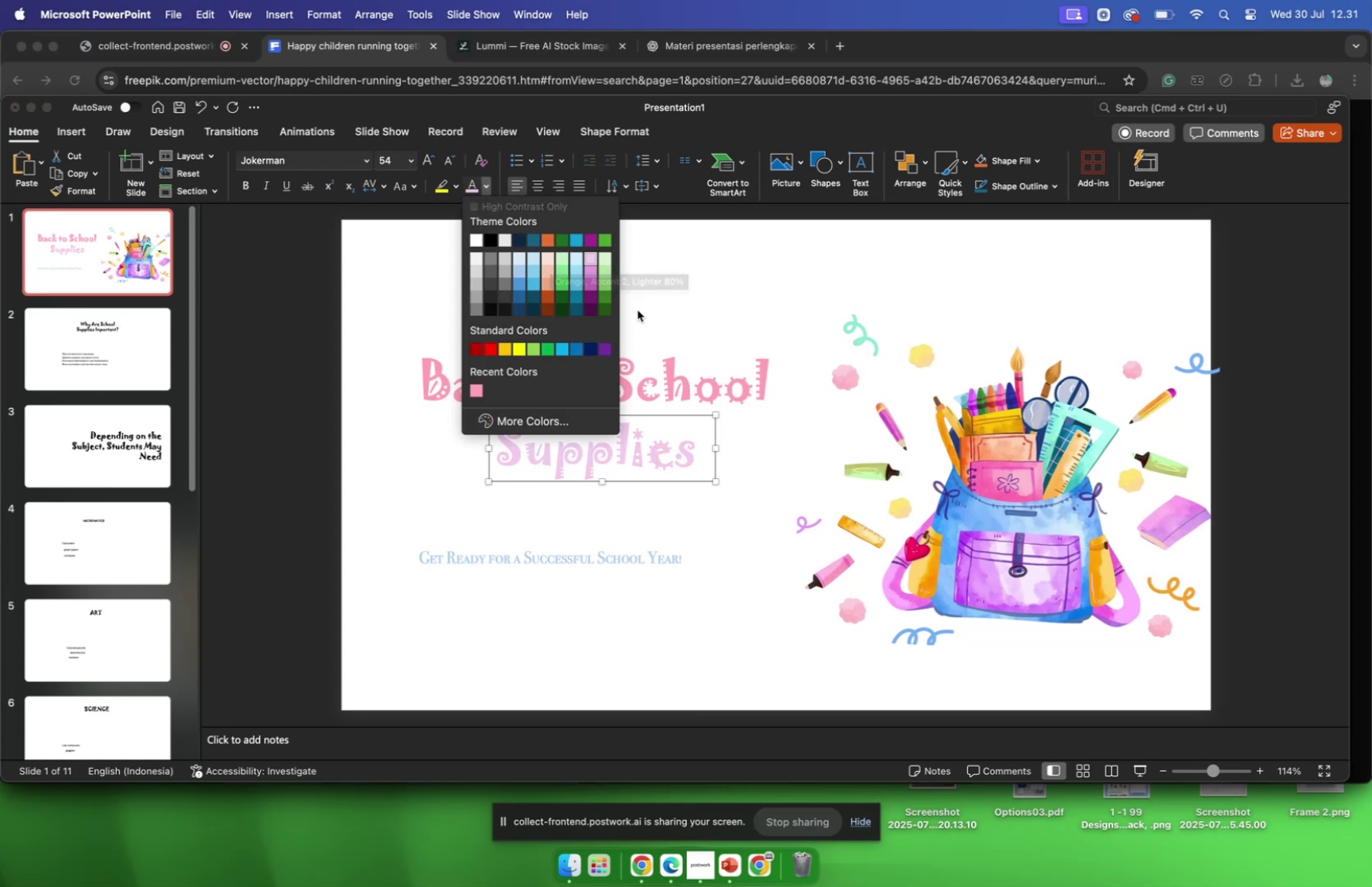 
left_click([491, 425])
 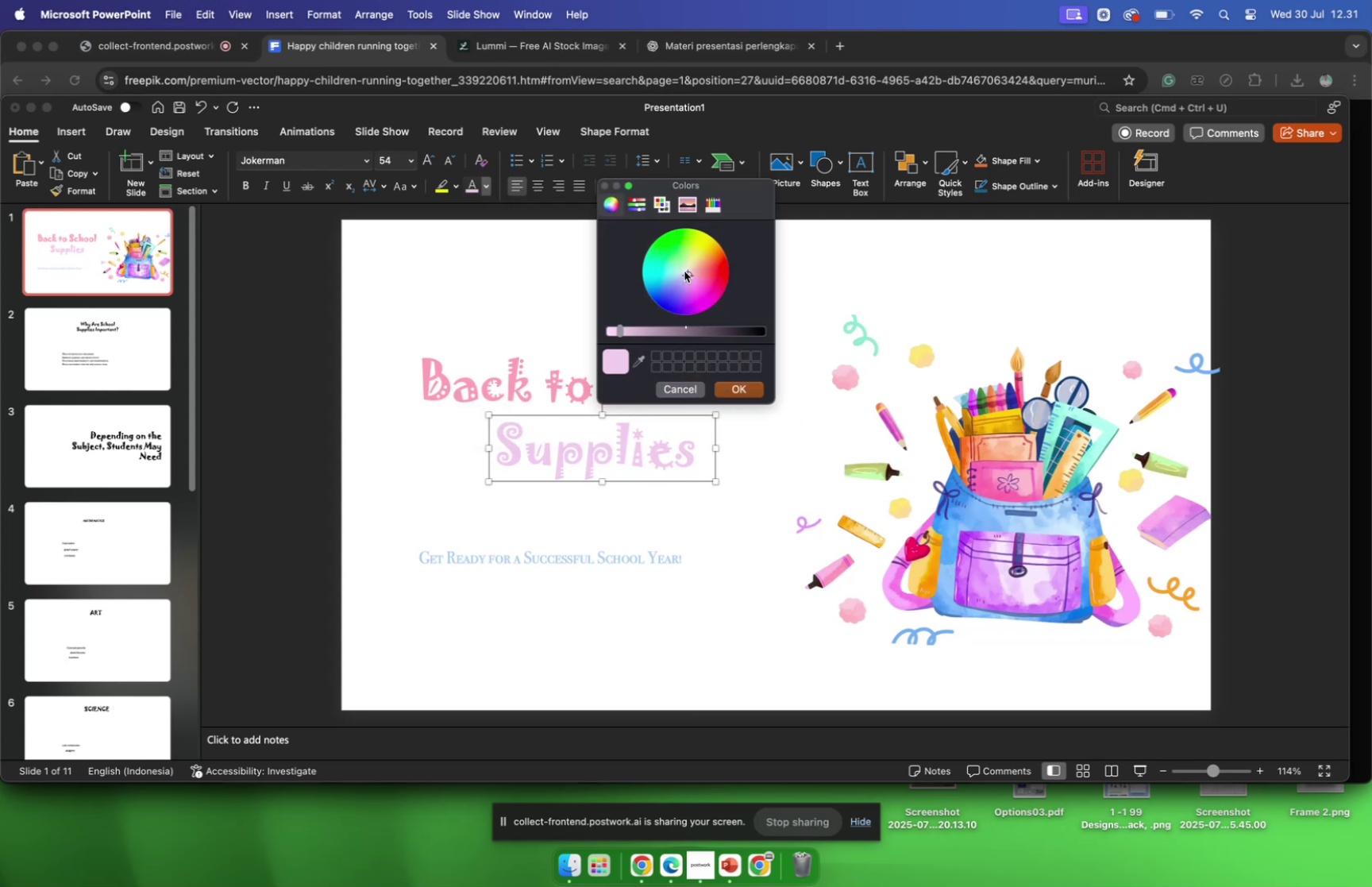 
left_click_drag(start_coordinate=[684, 269], to_coordinate=[696, 260])
 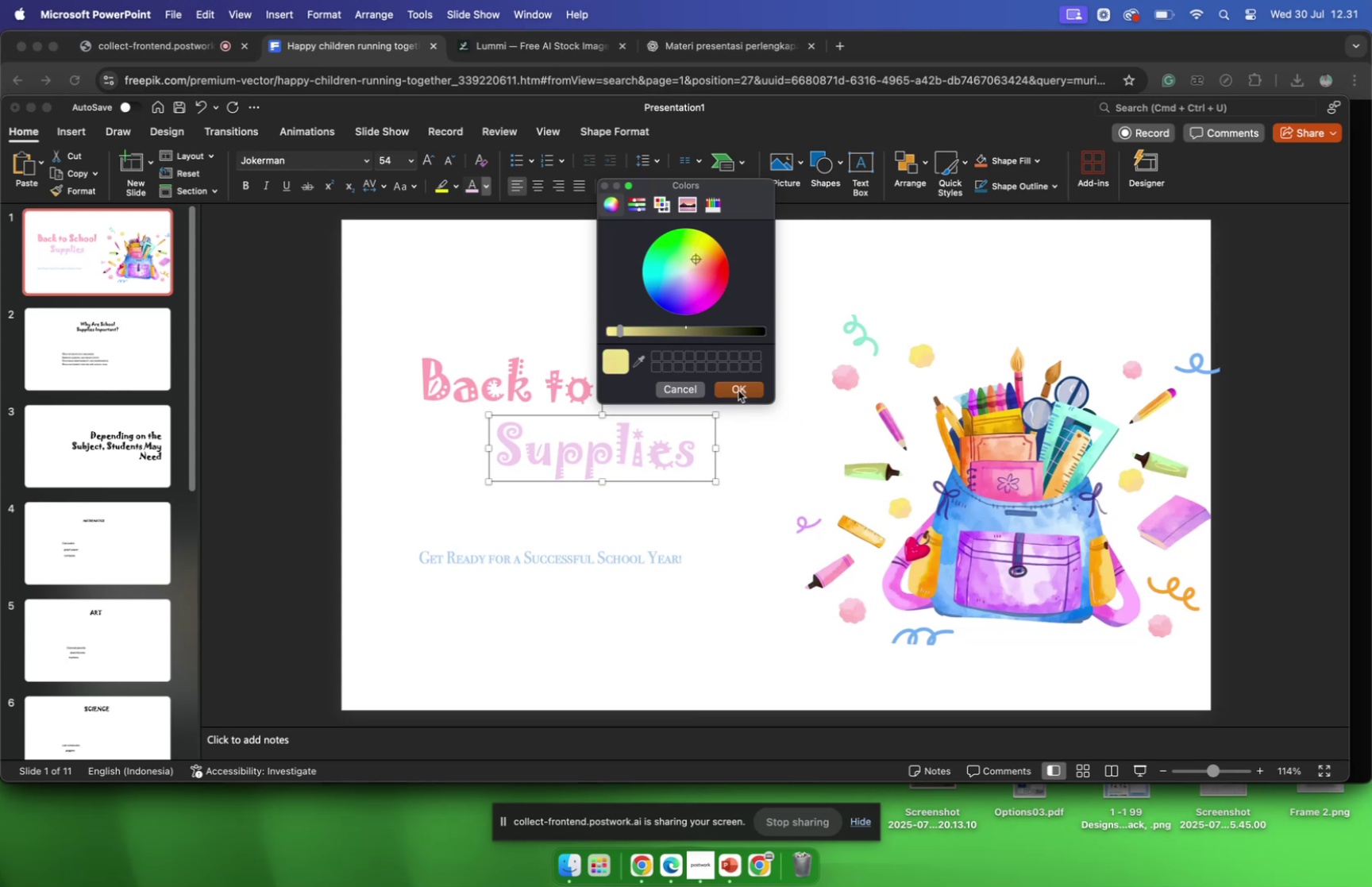 
left_click([738, 388])
 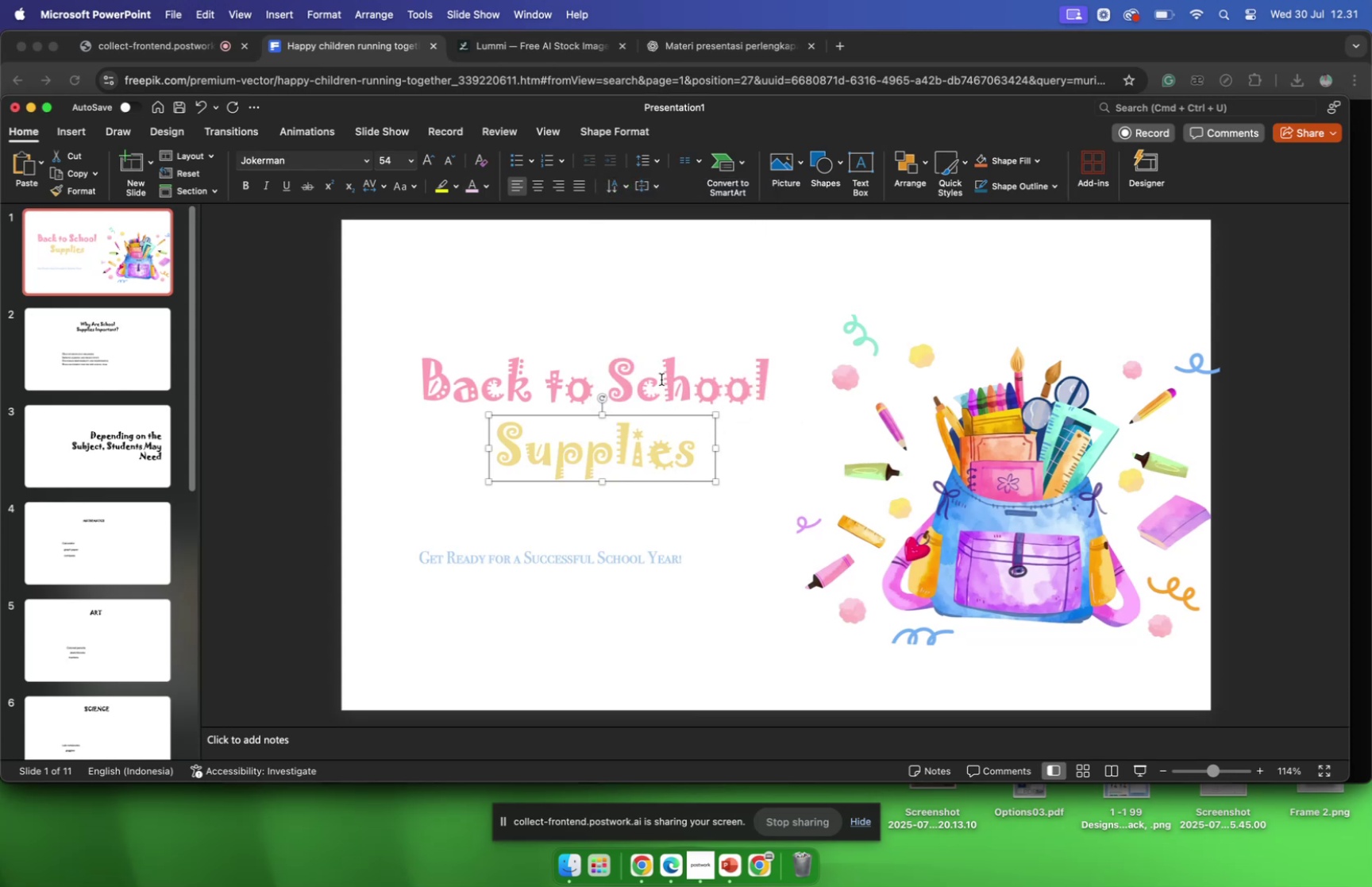 
left_click_drag(start_coordinate=[623, 372], to_coordinate=[632, 370])
 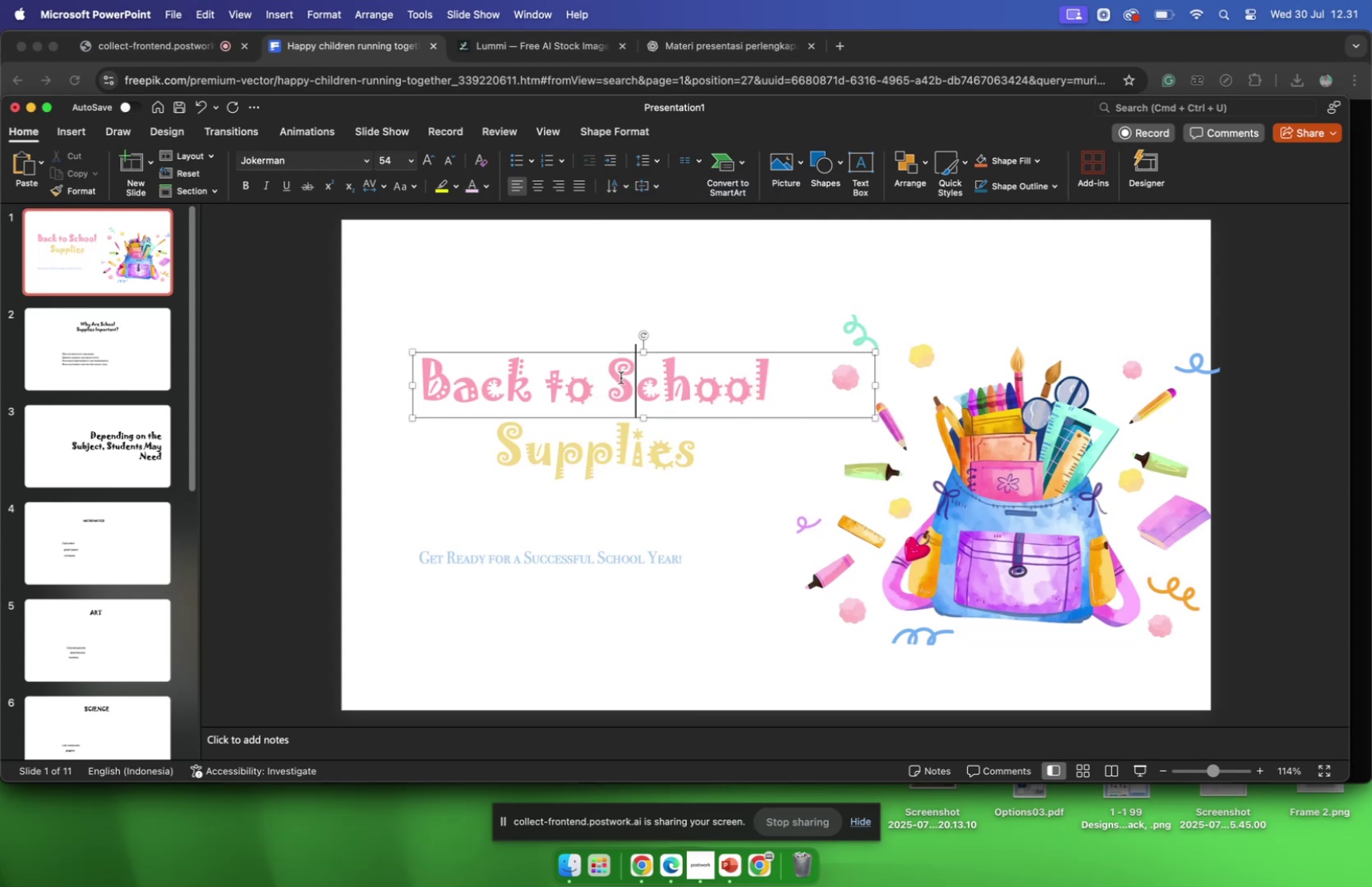 
left_click_drag(start_coordinate=[621, 377], to_coordinate=[770, 373])
 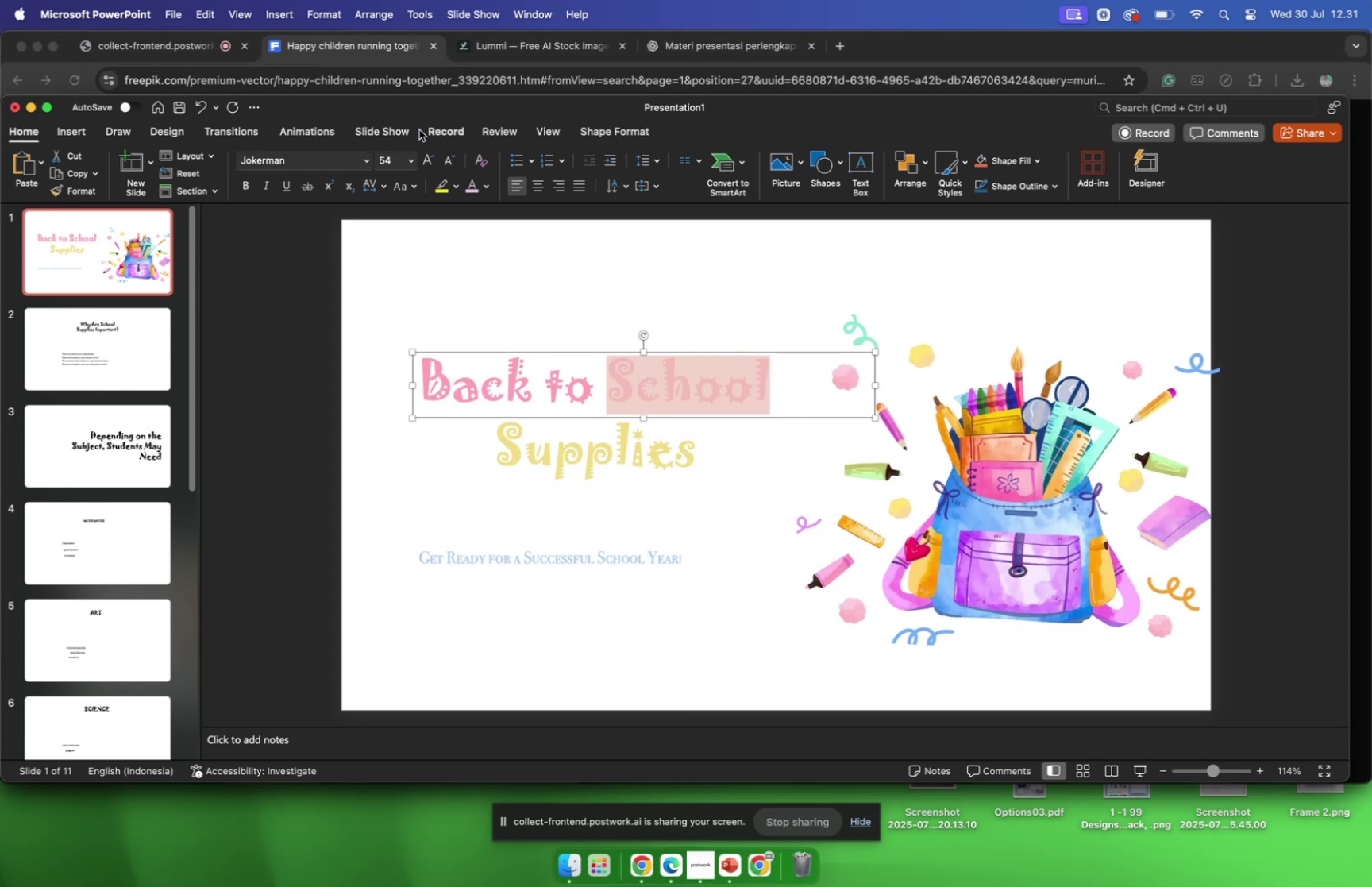 
left_click([484, 187])
 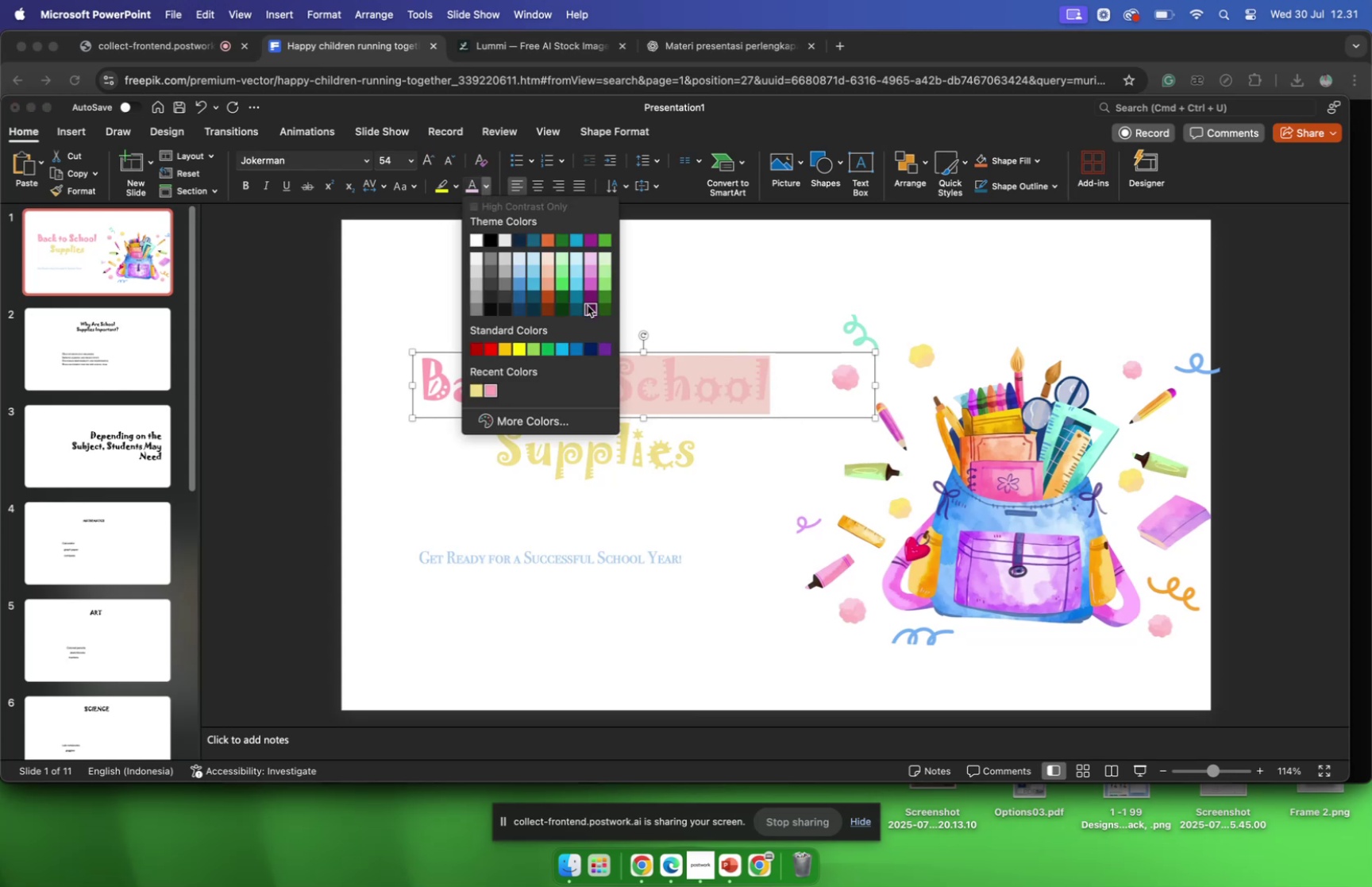 
left_click([592, 307])
 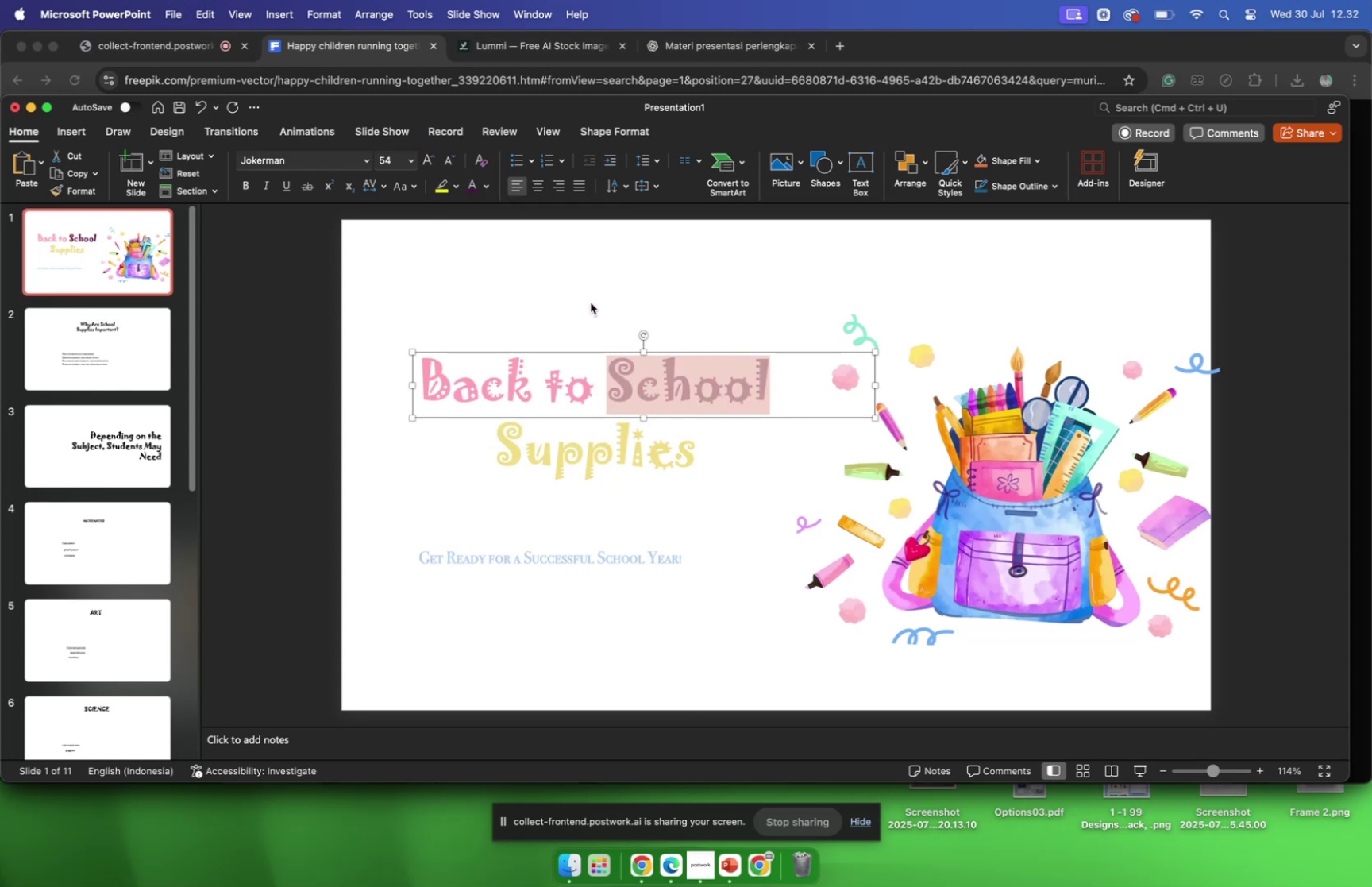 
left_click([591, 303])
 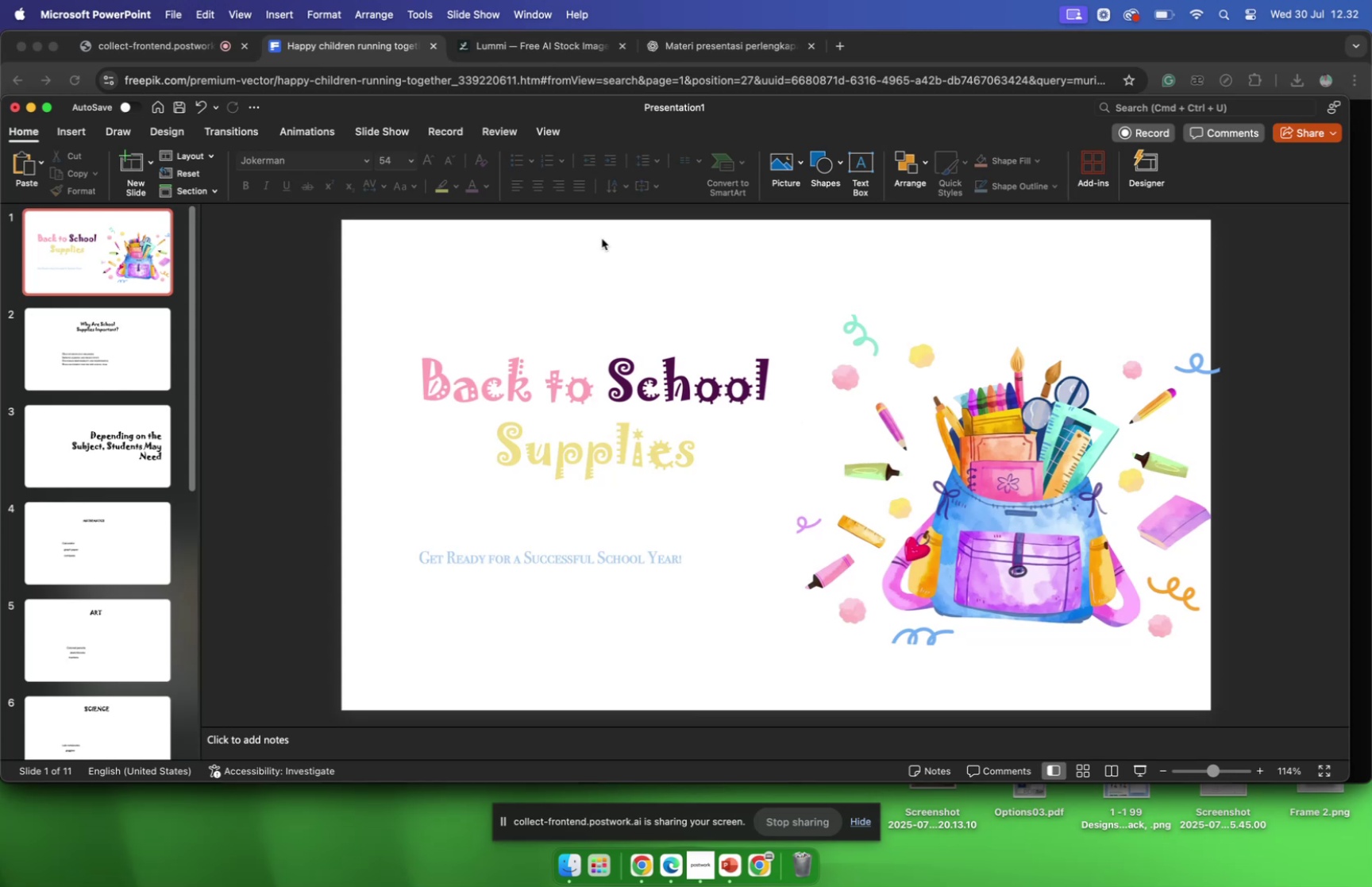 
wait(6.18)
 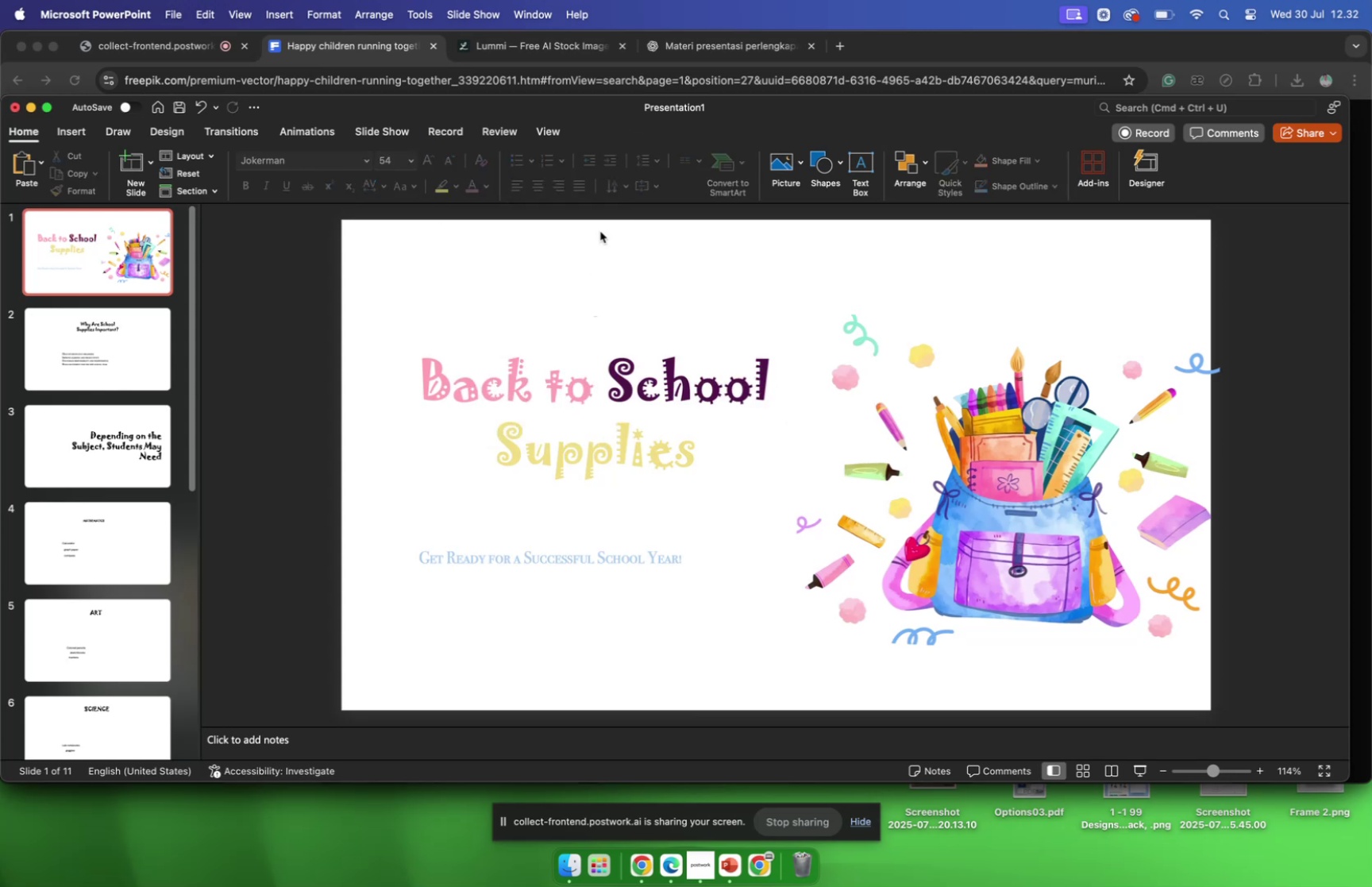 
left_click_drag(start_coordinate=[420, 371], to_coordinate=[450, 370])
 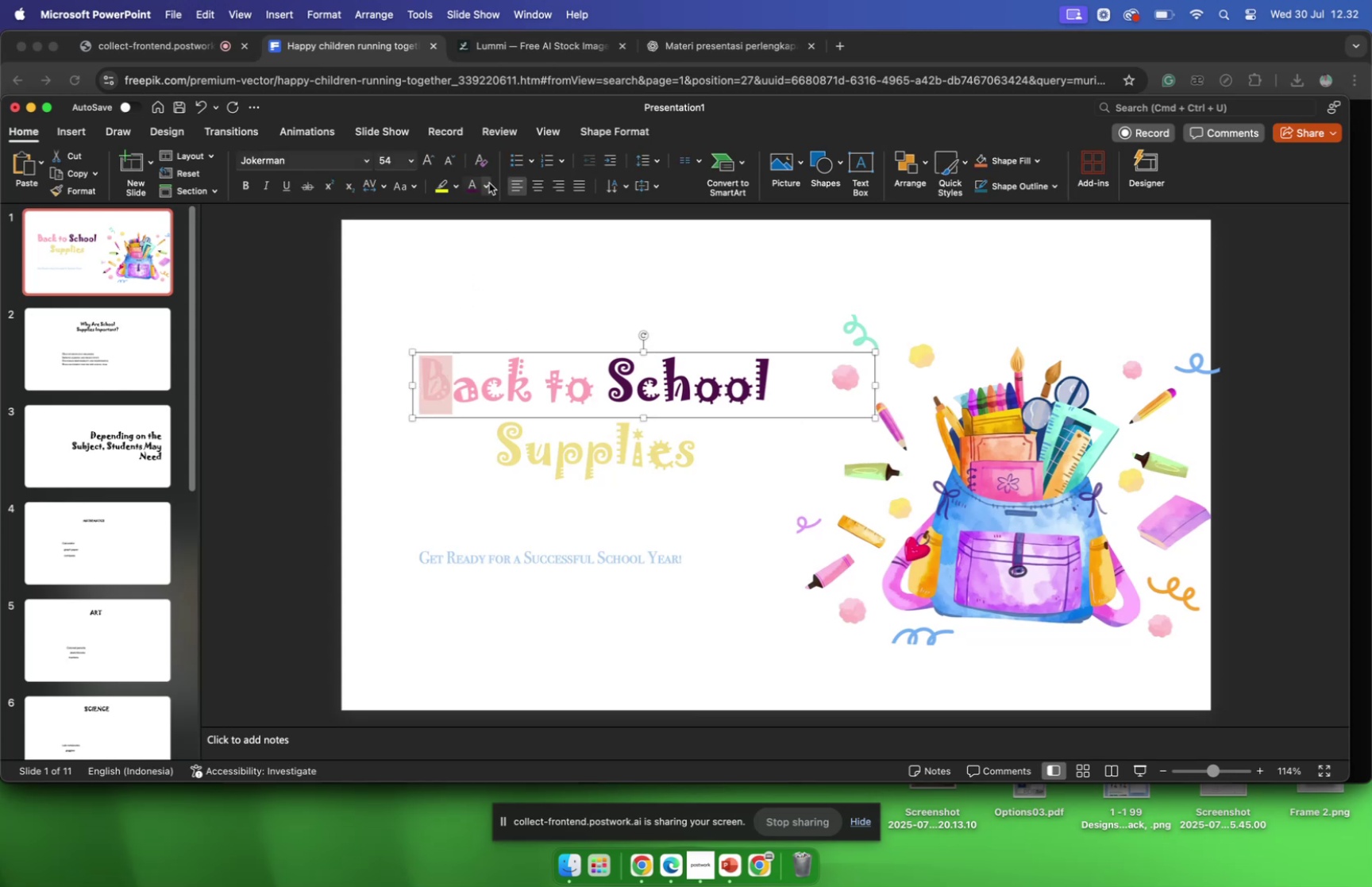 
left_click([489, 183])
 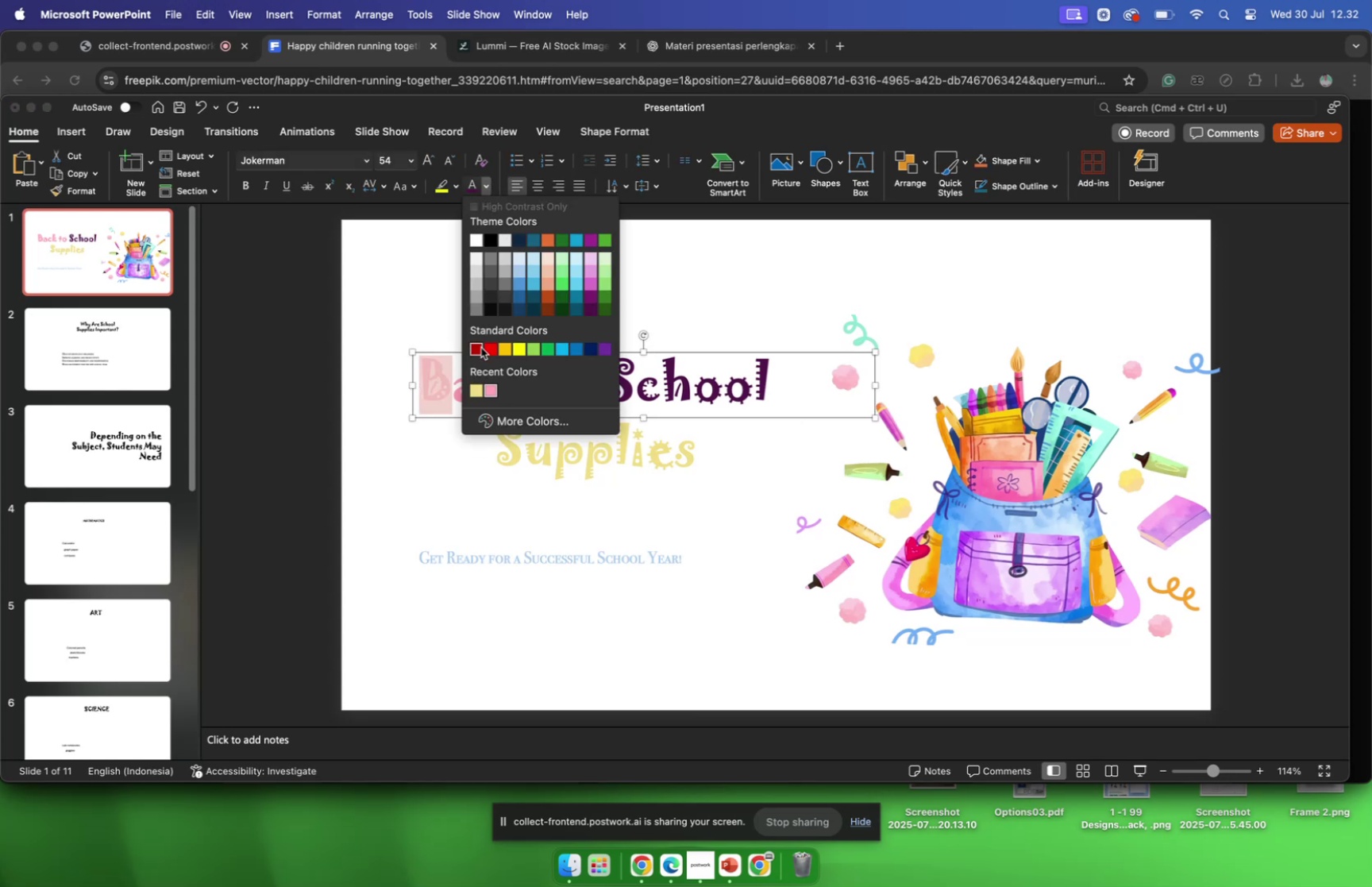 
left_click([479, 348])
 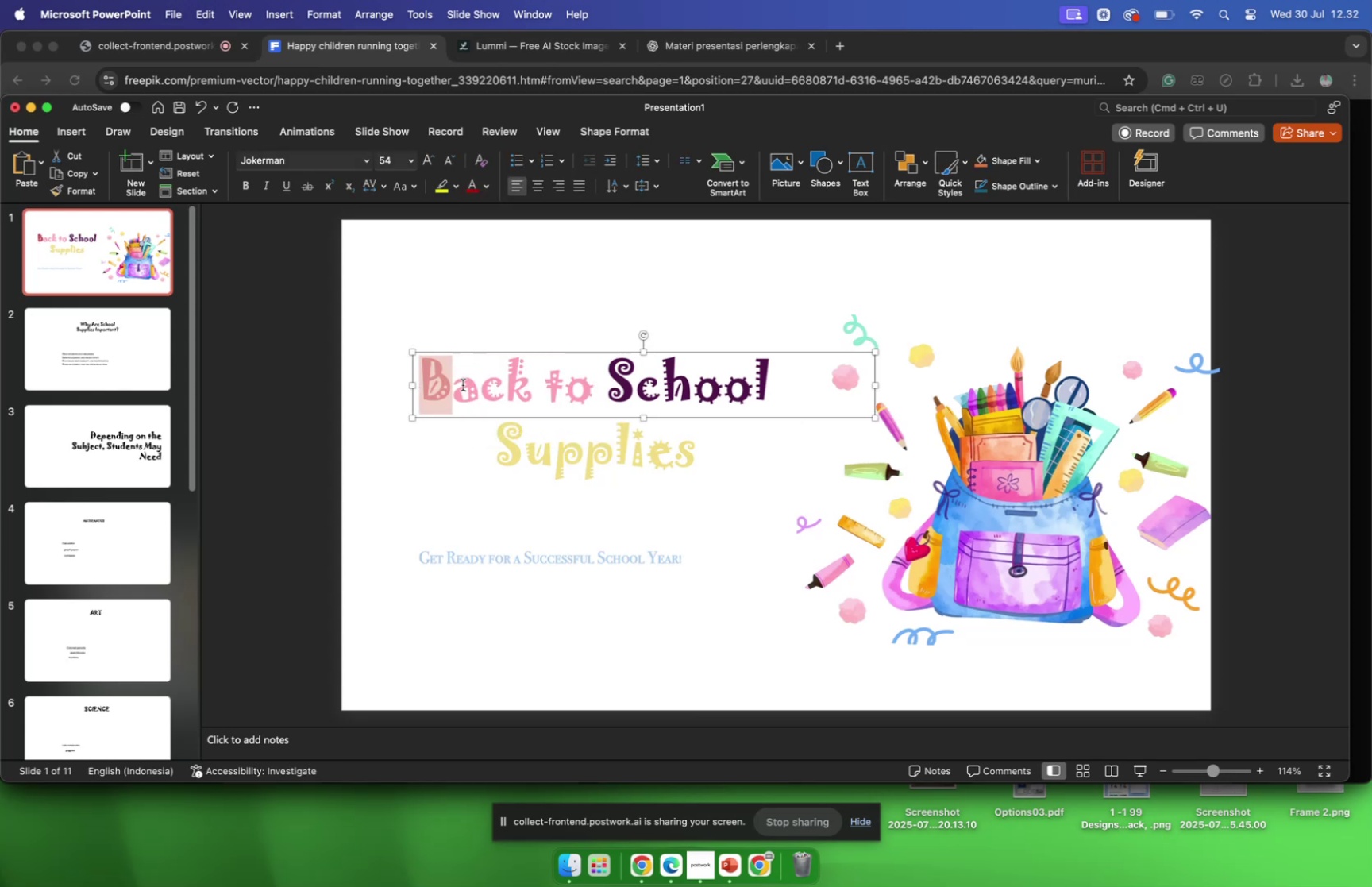 
left_click([463, 384])
 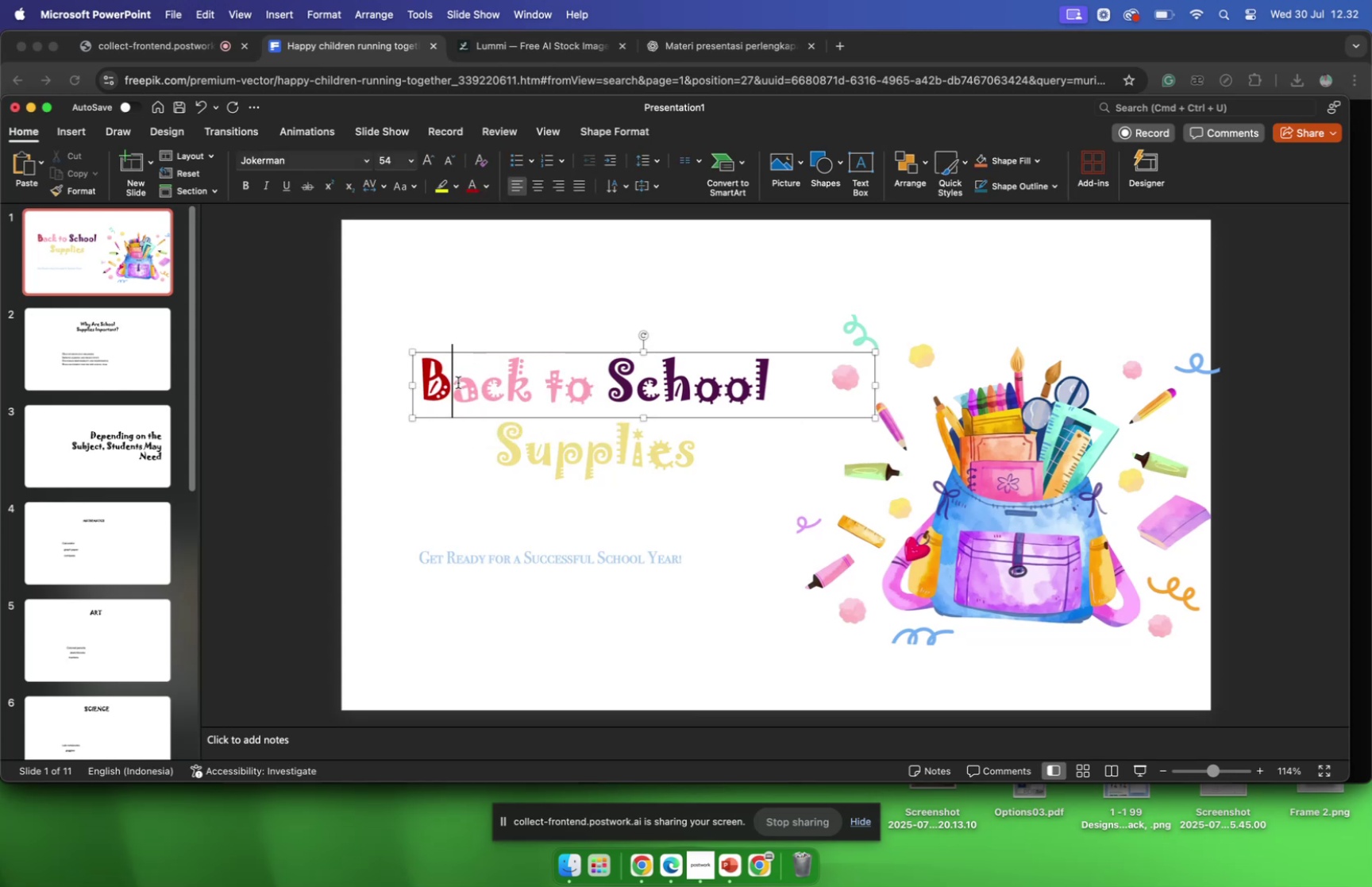 
left_click([458, 382])
 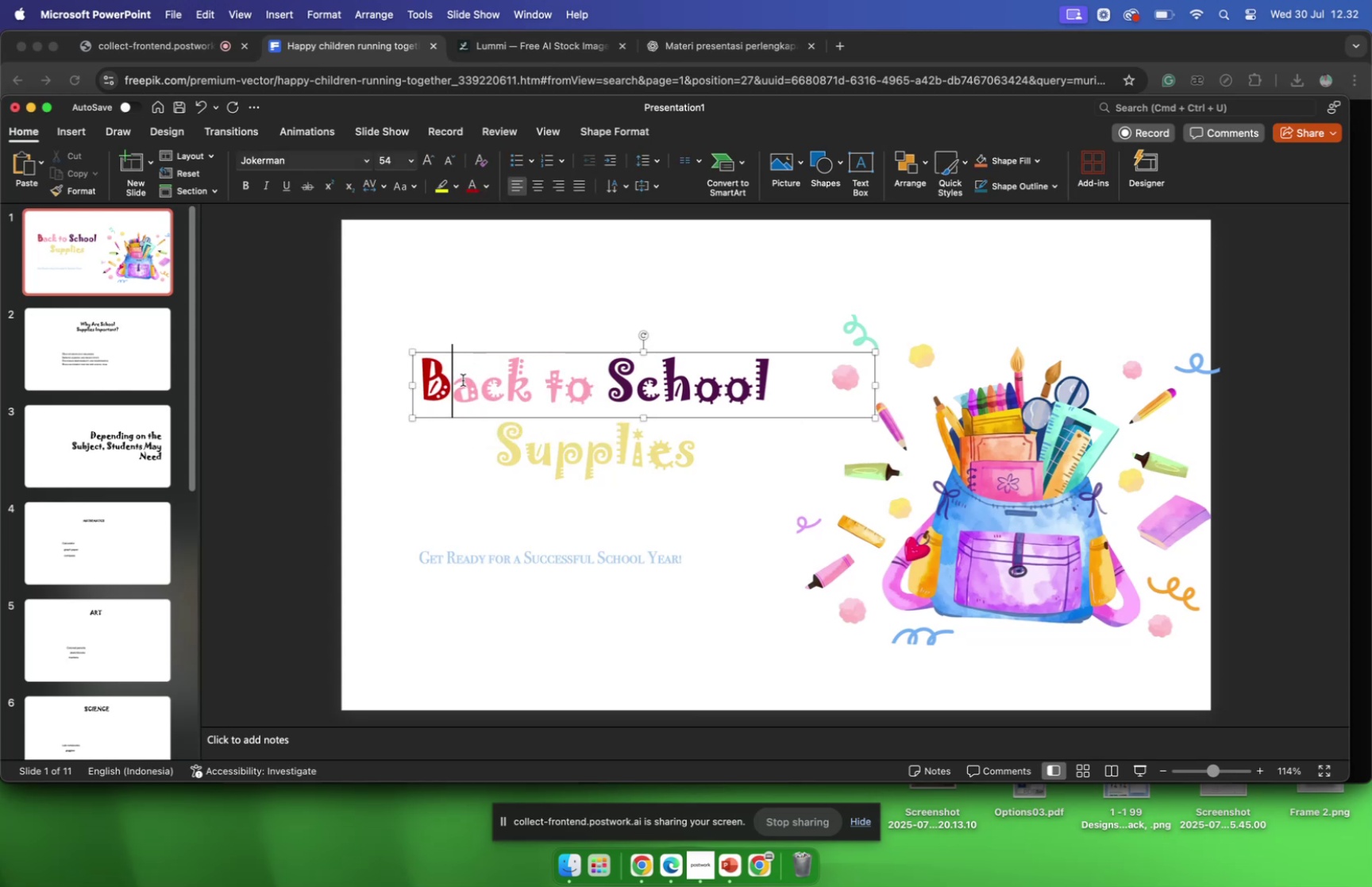 
left_click([463, 380])
 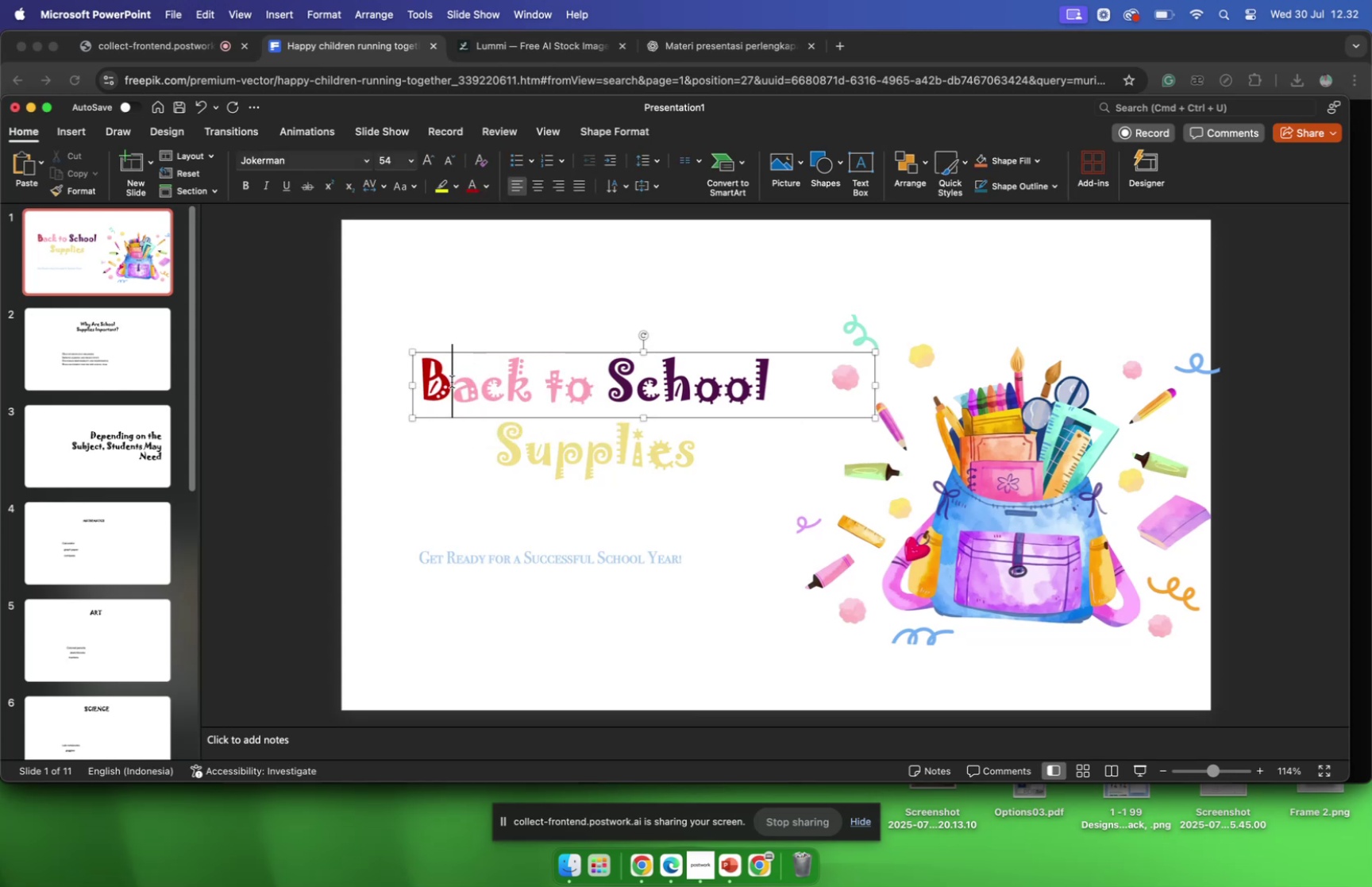 
left_click_drag(start_coordinate=[452, 381], to_coordinate=[468, 383])
 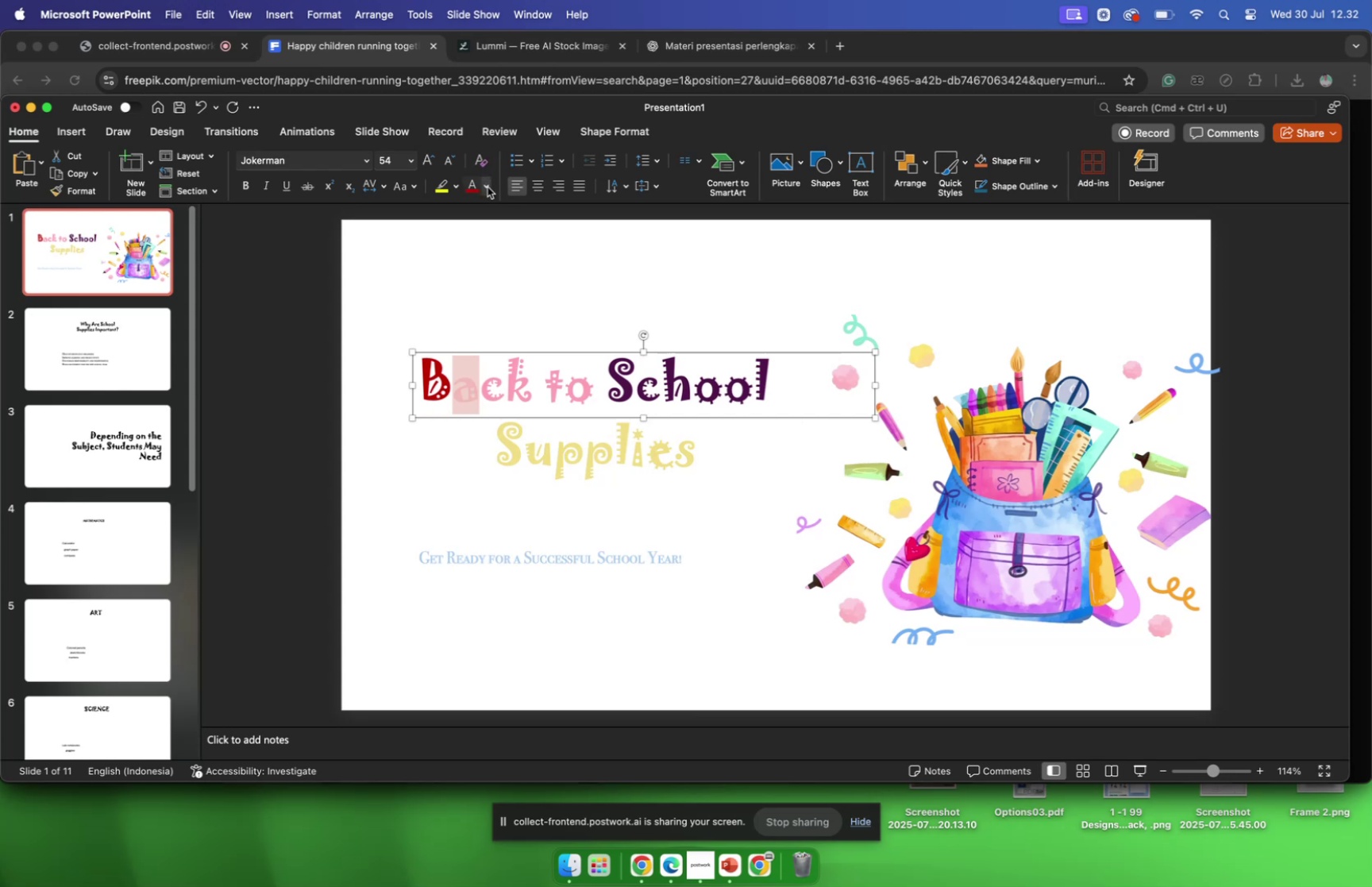 
left_click([488, 187])
 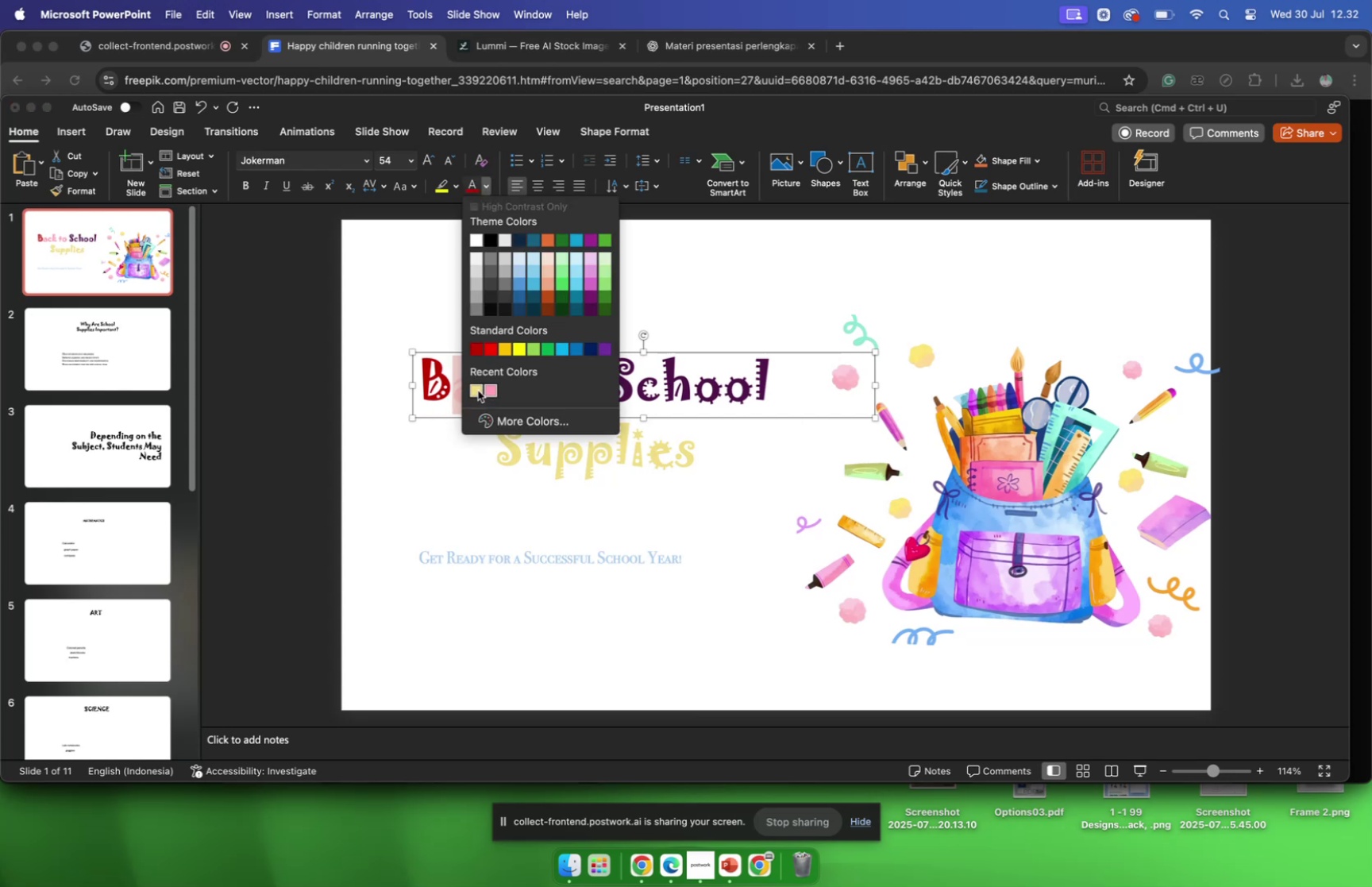 
left_click([480, 374])
 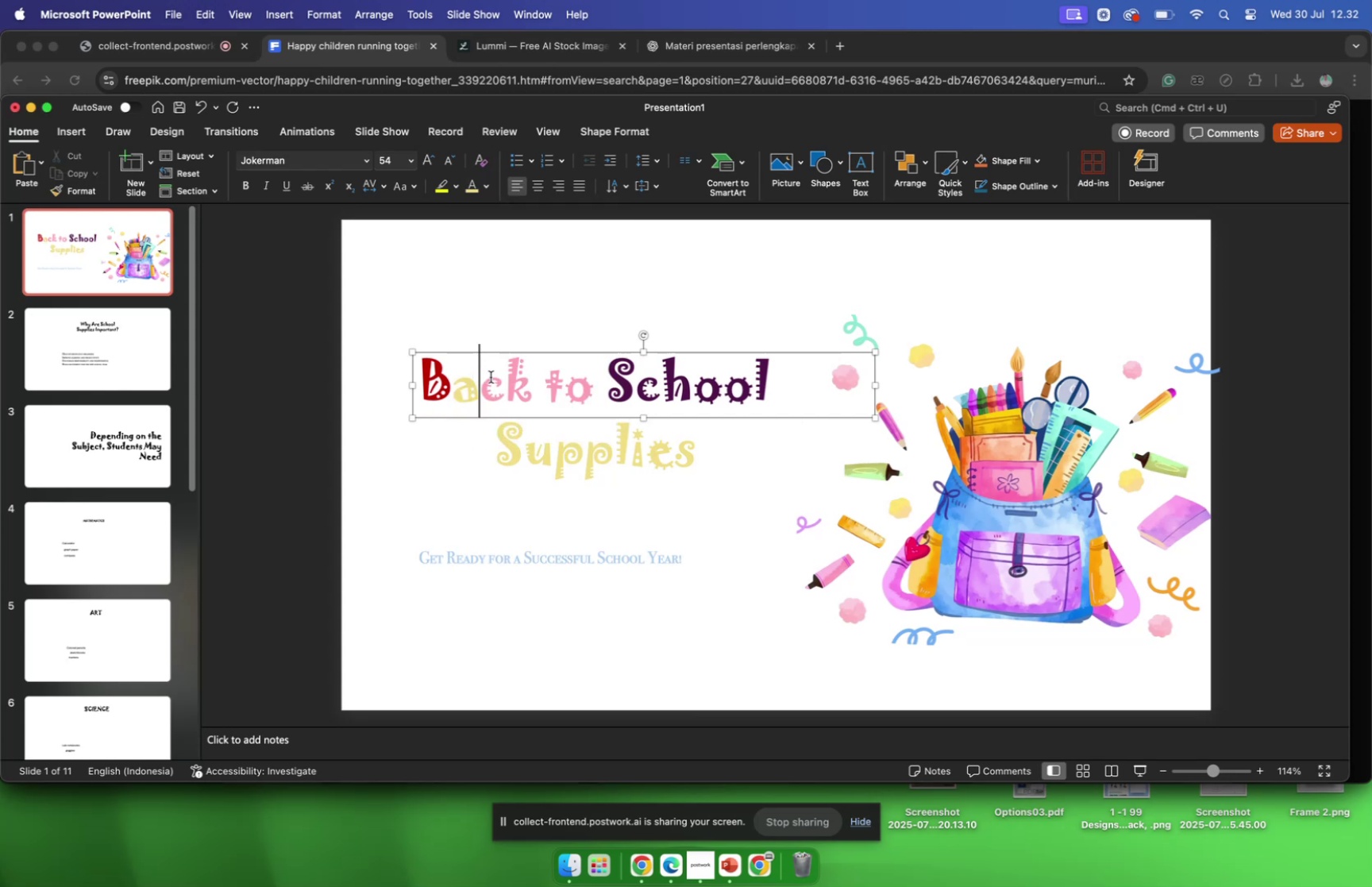 
left_click_drag(start_coordinate=[484, 374], to_coordinate=[501, 376])
 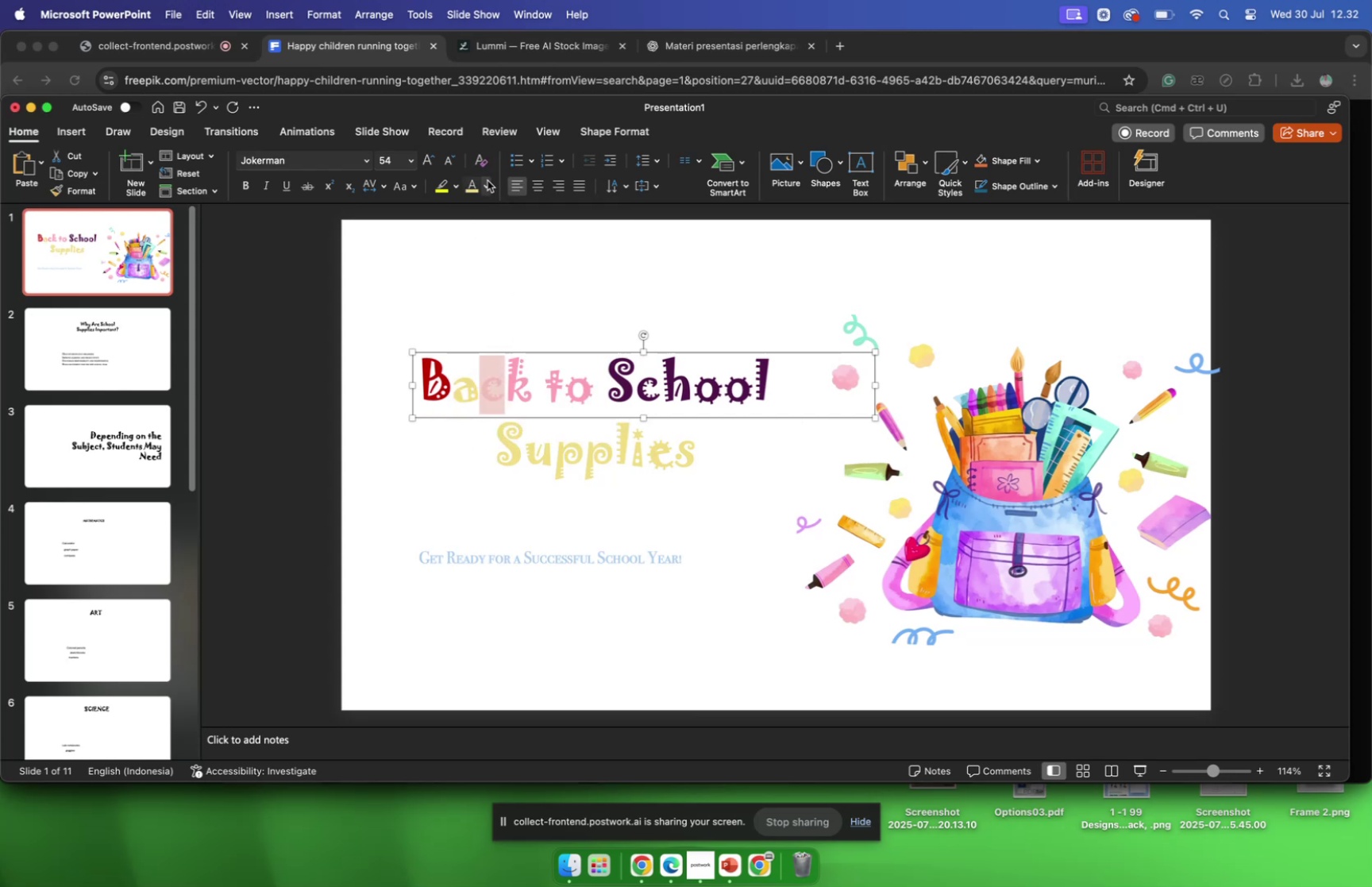 
left_click([488, 185])
 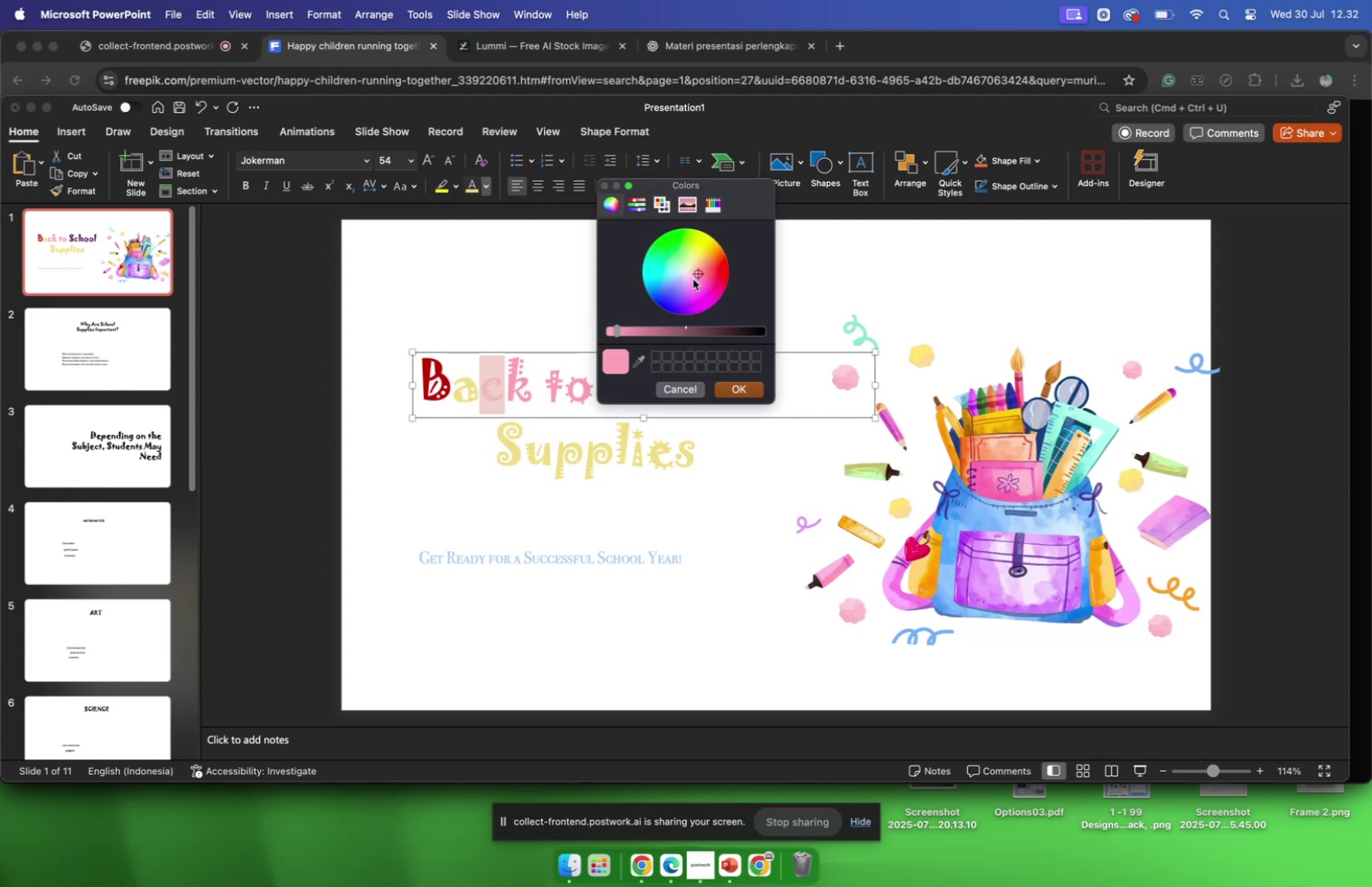 
left_click_drag(start_coordinate=[697, 269], to_coordinate=[674, 285])
 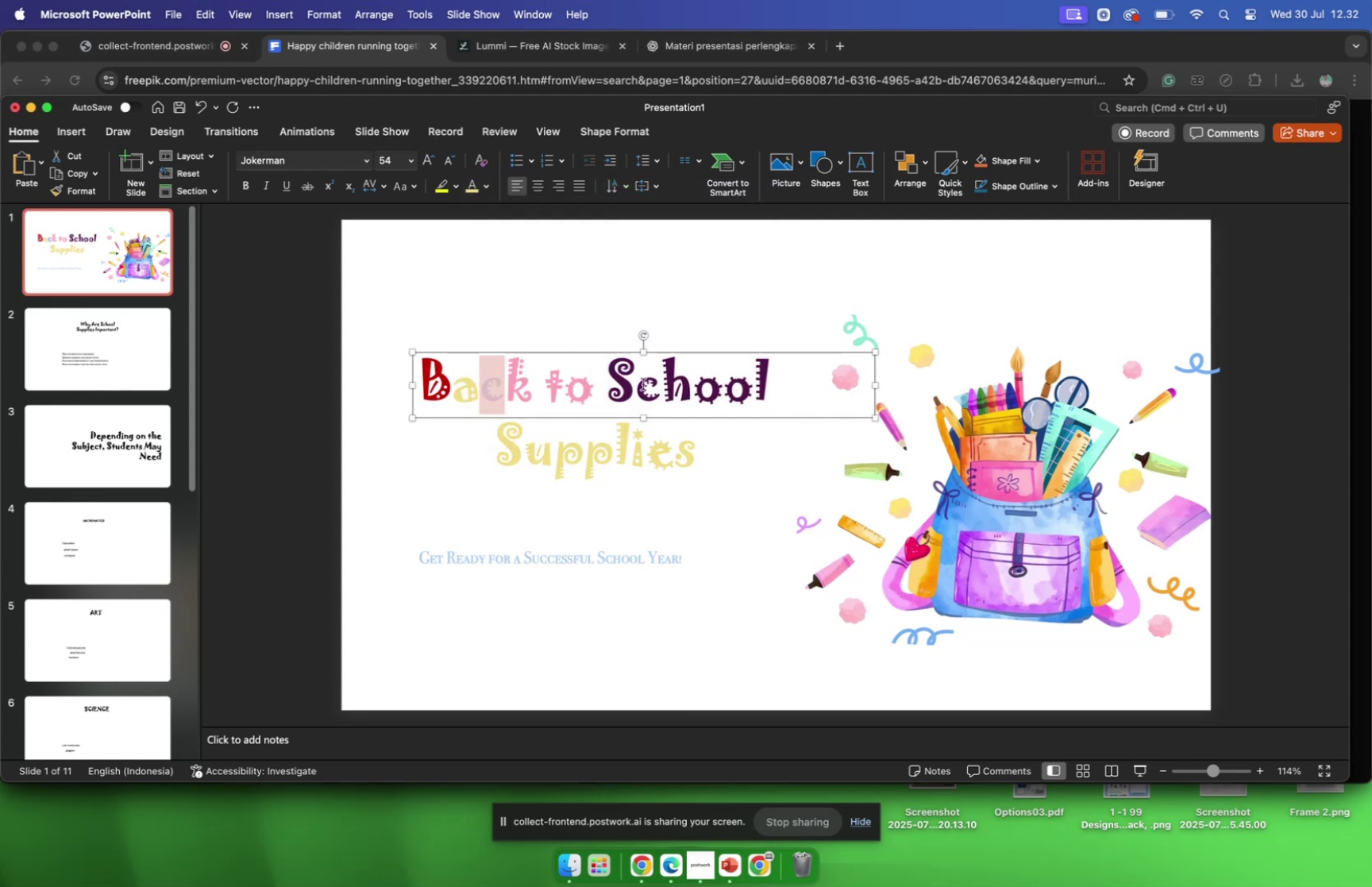 
left_click([587, 386])
 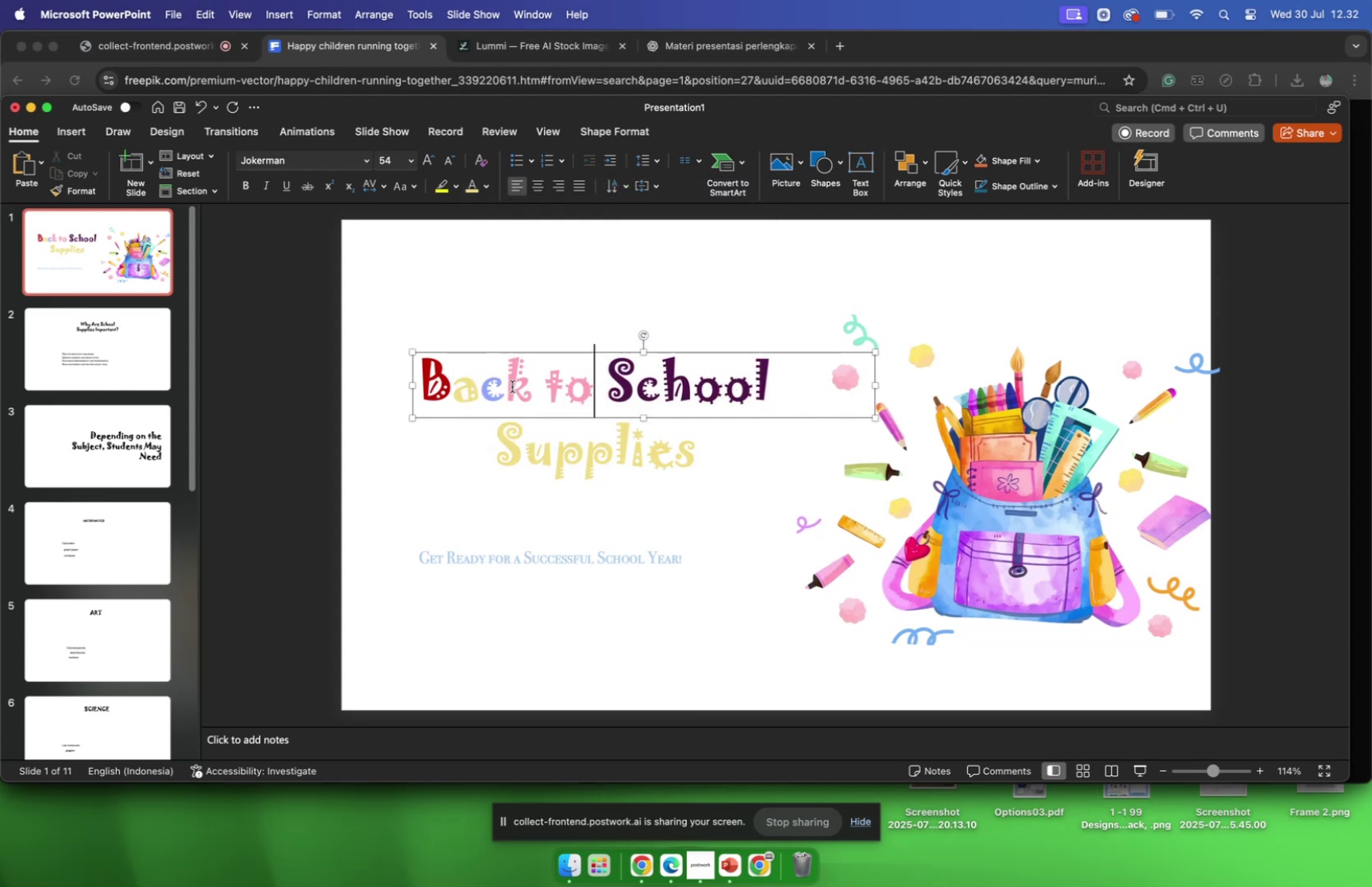 
left_click_drag(start_coordinate=[511, 384], to_coordinate=[533, 384])
 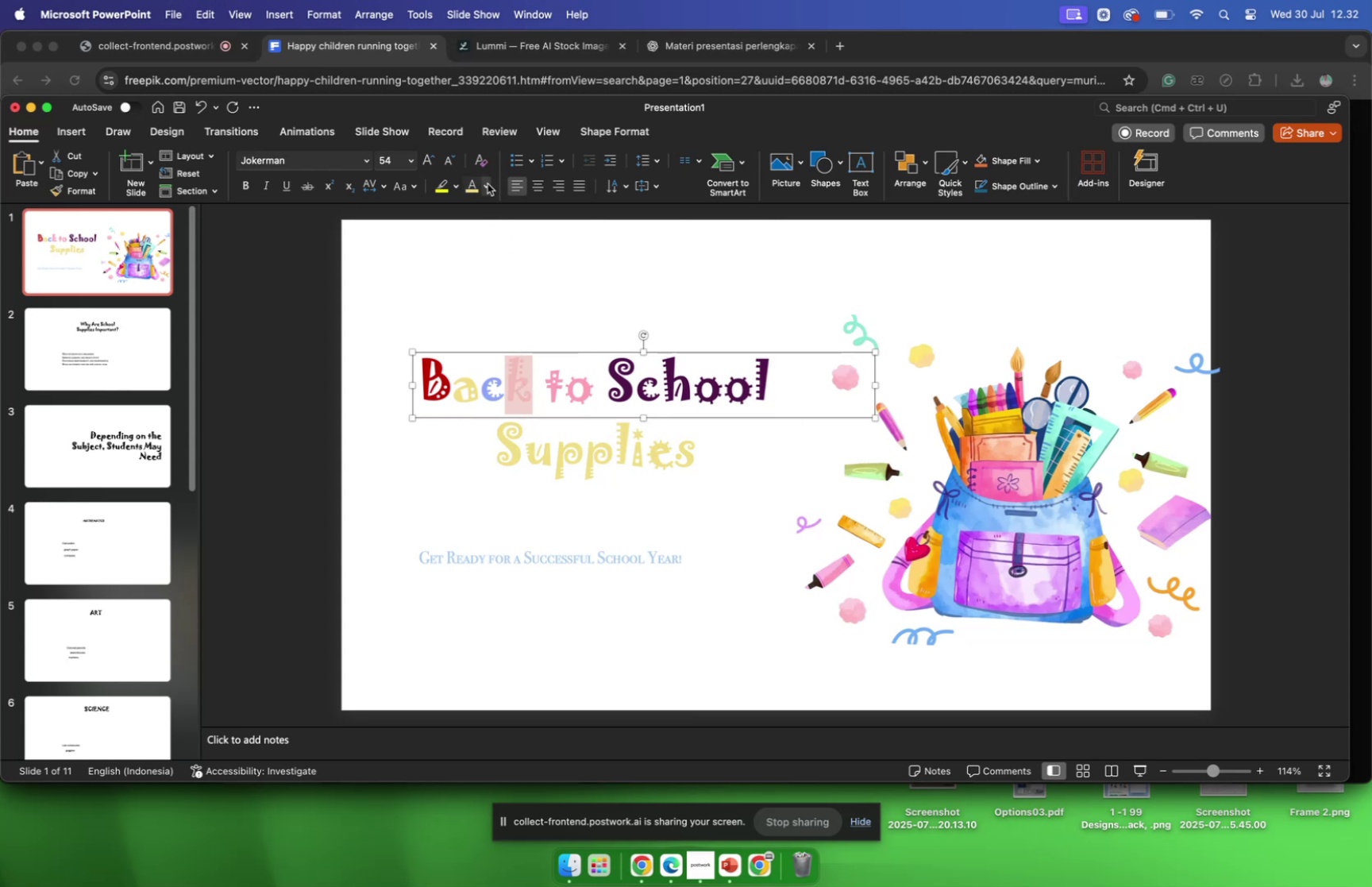 
left_click([488, 183])
 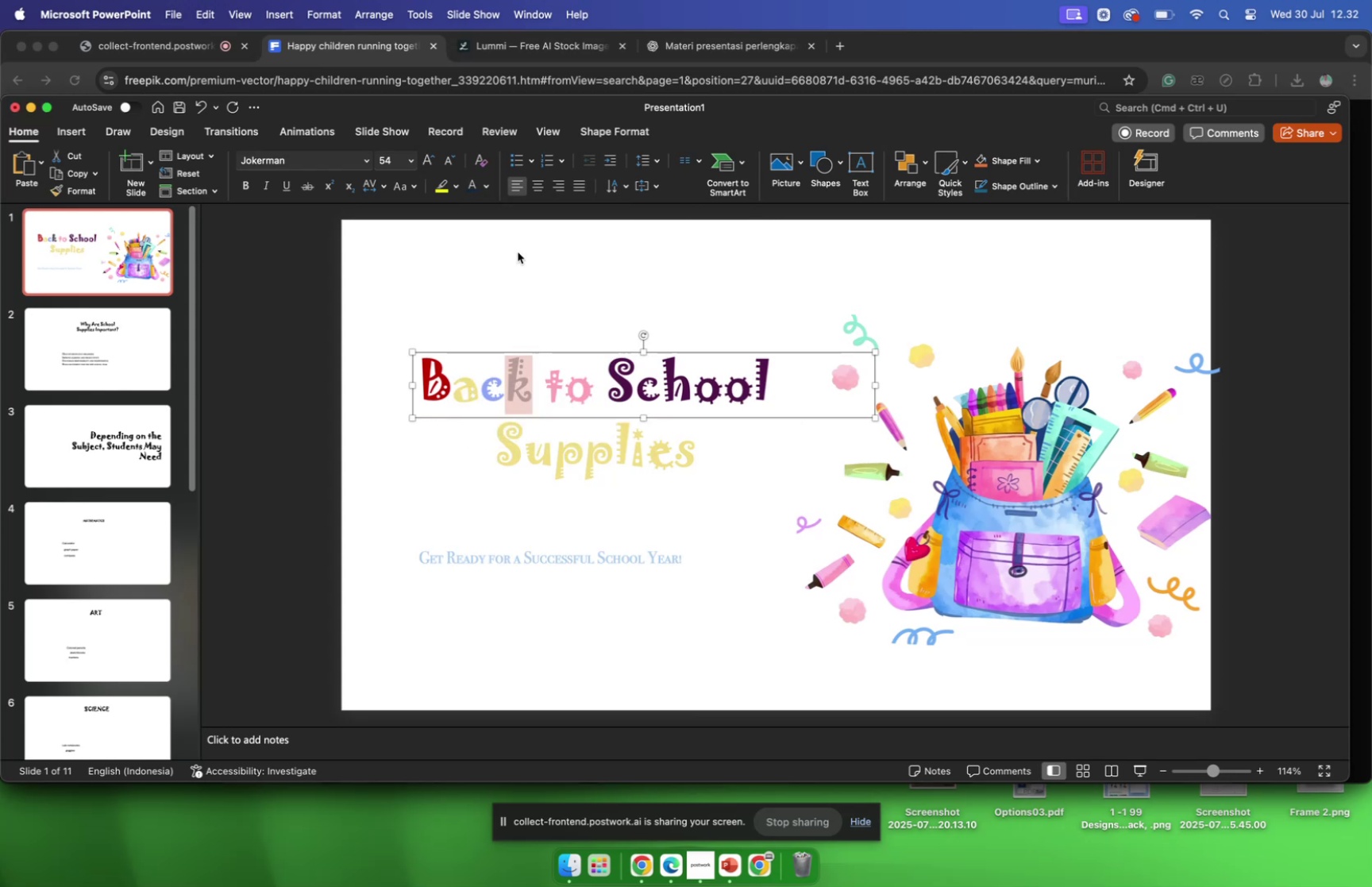 
left_click([570, 342])
 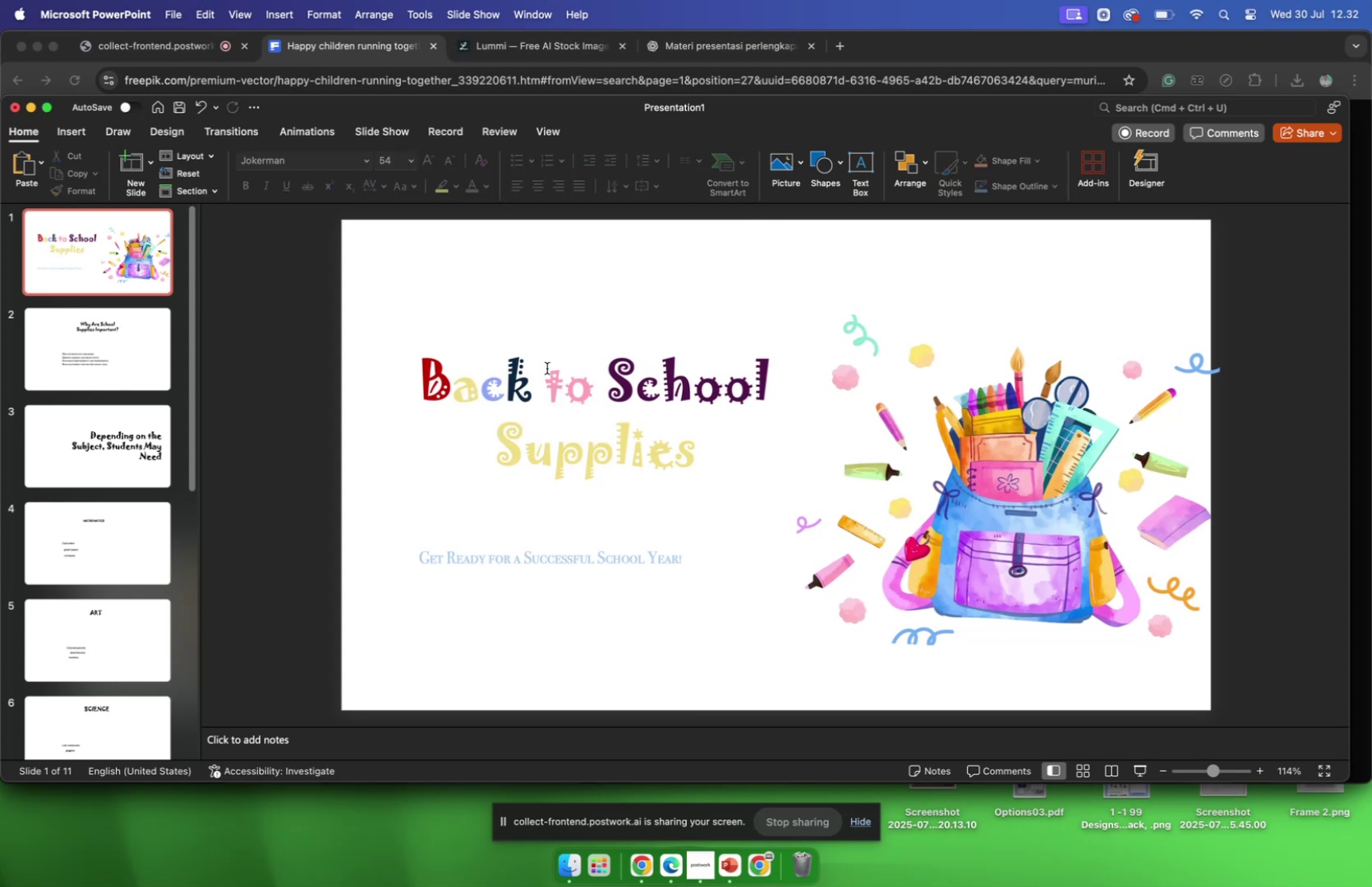 
left_click_drag(start_coordinate=[548, 367], to_coordinate=[557, 366])
 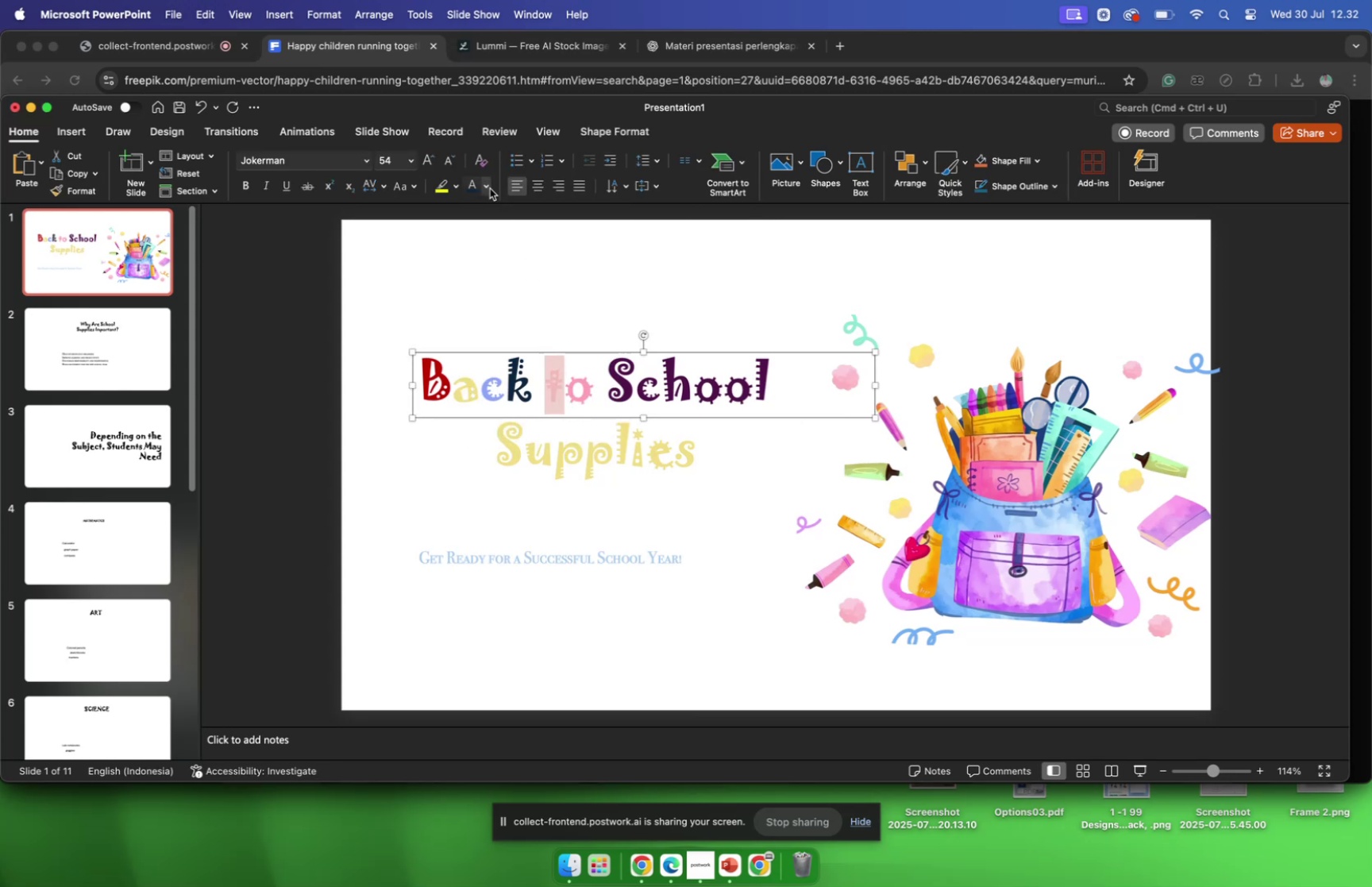 
left_click([490, 188])
 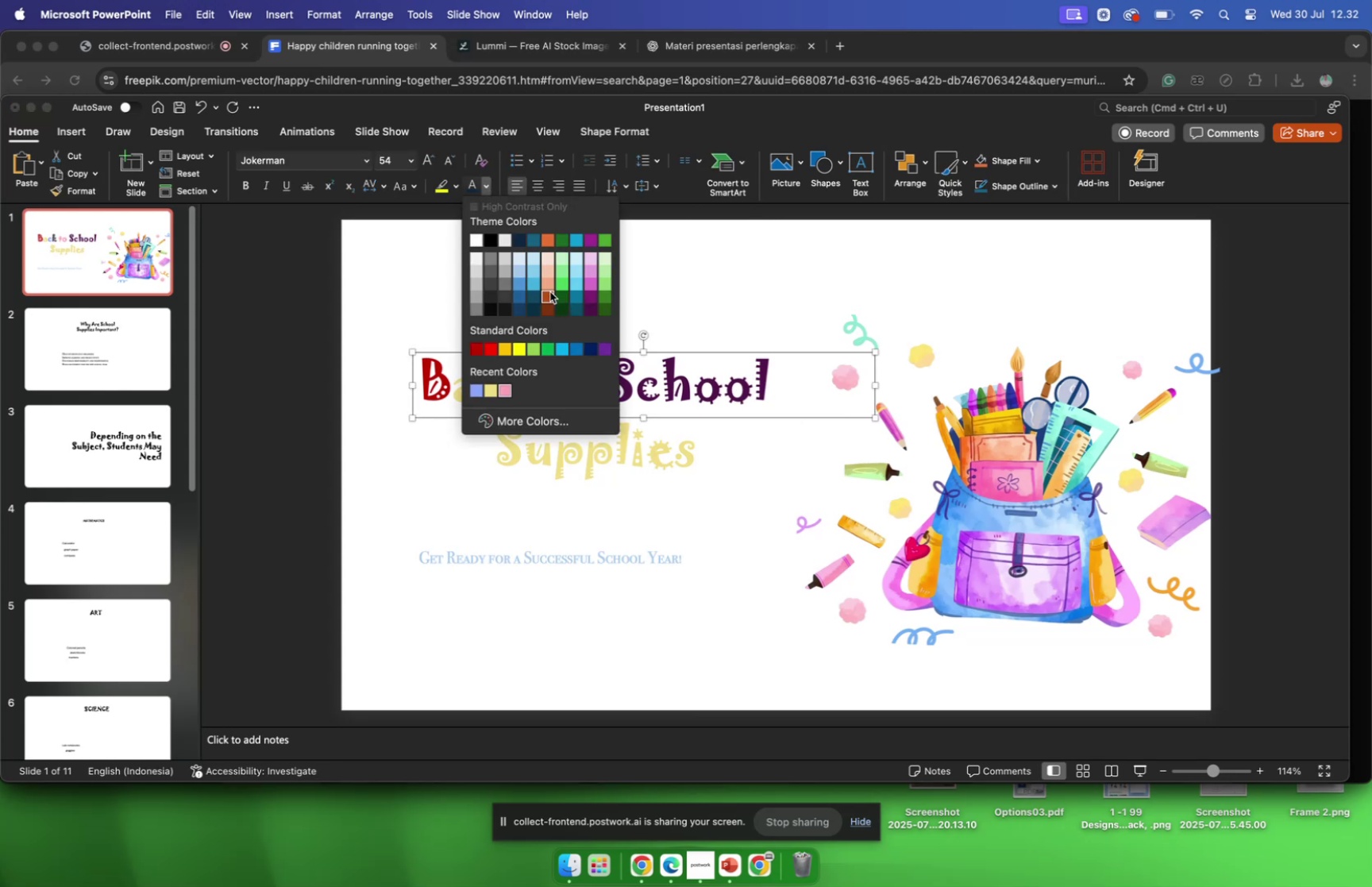 
left_click([550, 291])
 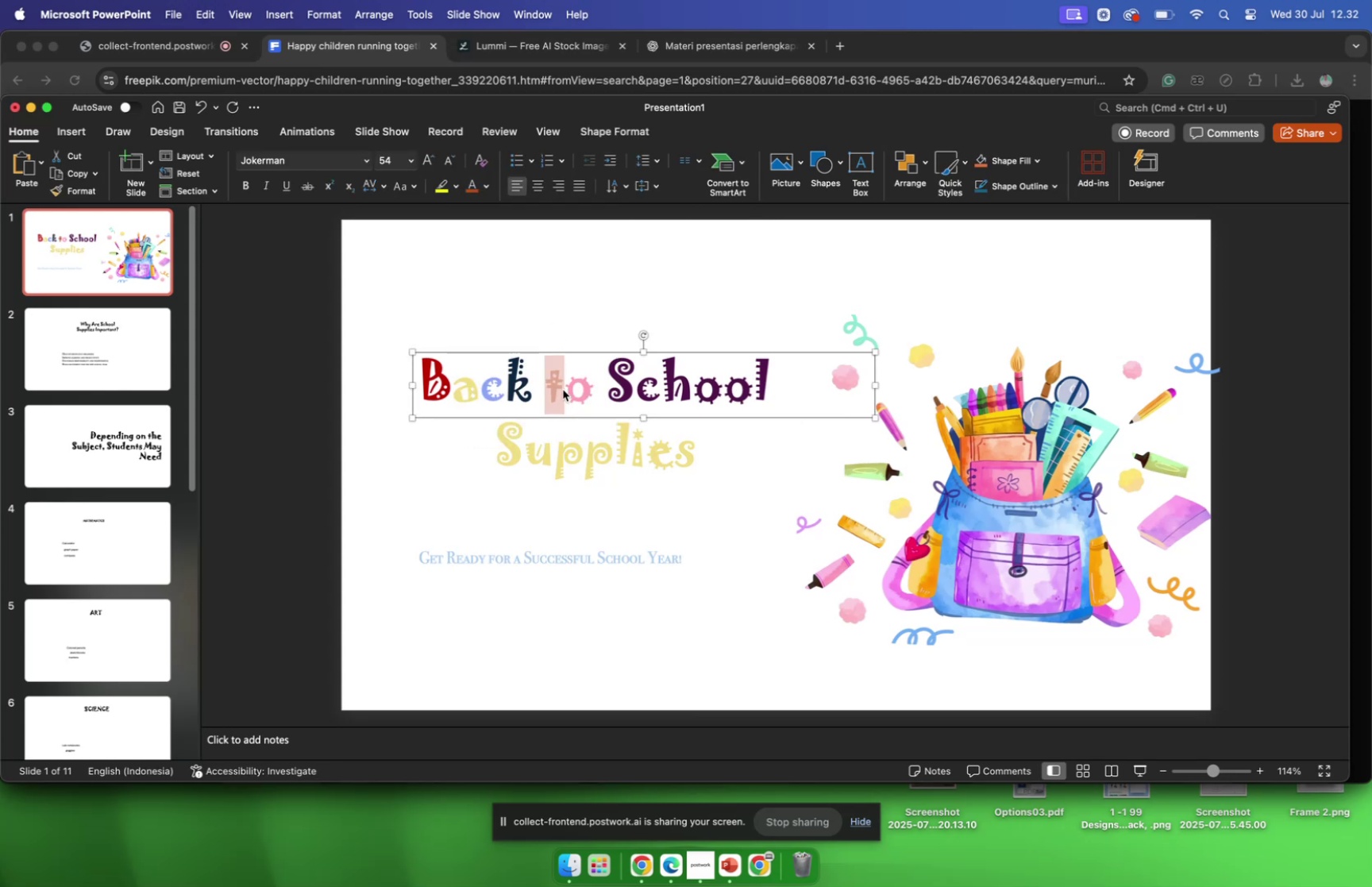 
left_click([563, 389])
 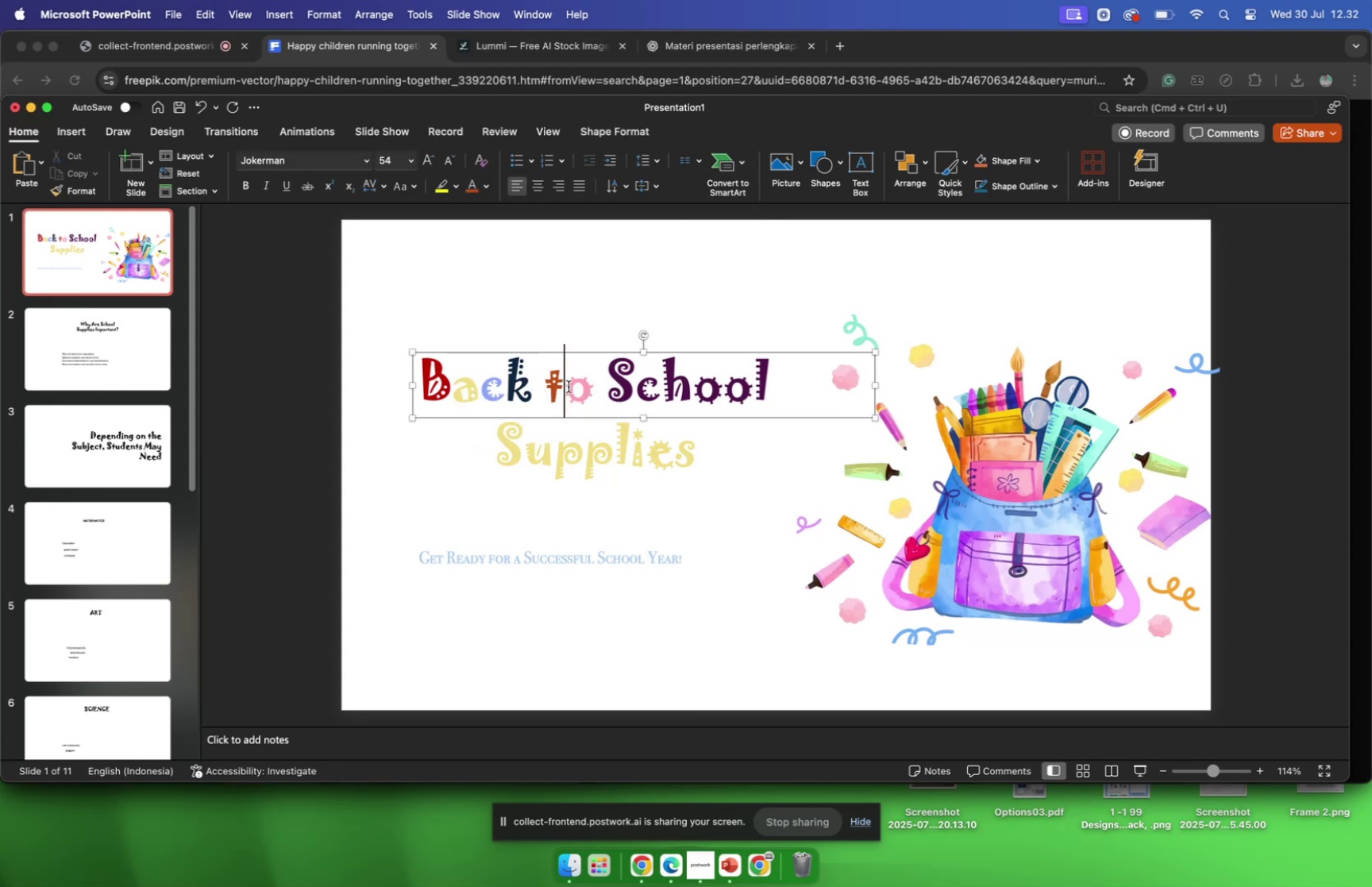 
left_click_drag(start_coordinate=[569, 386], to_coordinate=[583, 386])
 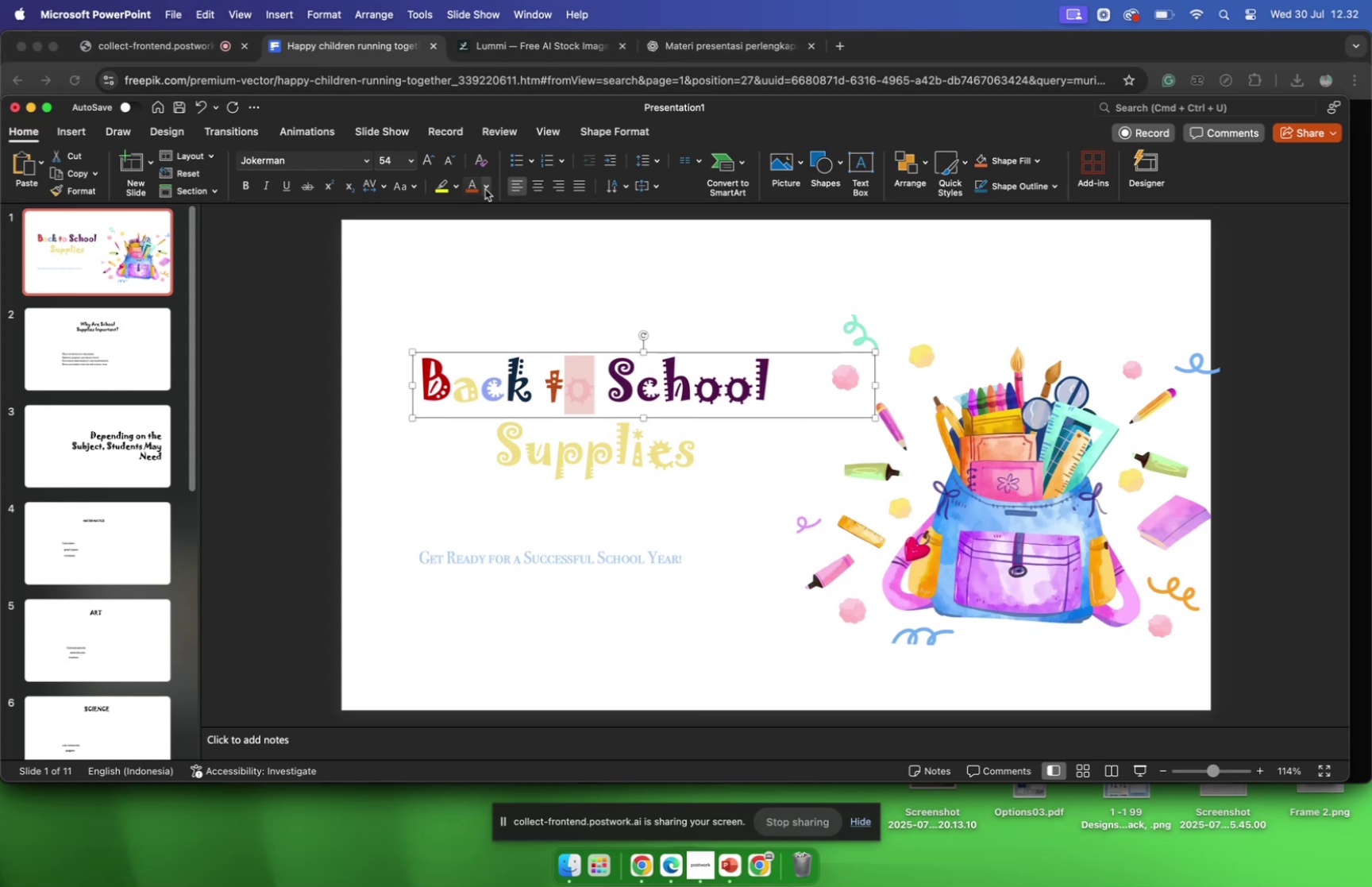 
left_click([486, 188])
 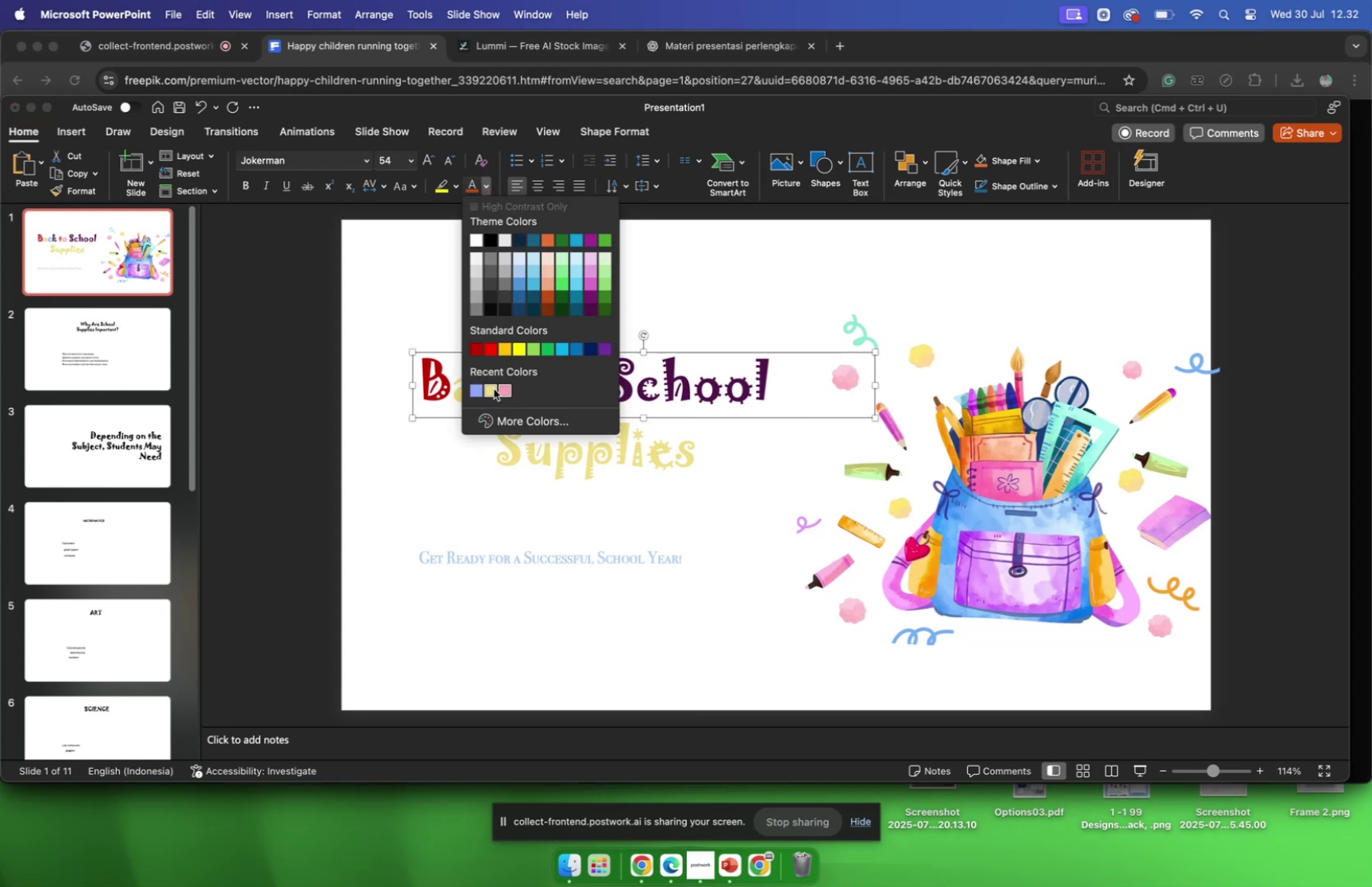 
mouse_move([529, 388])
 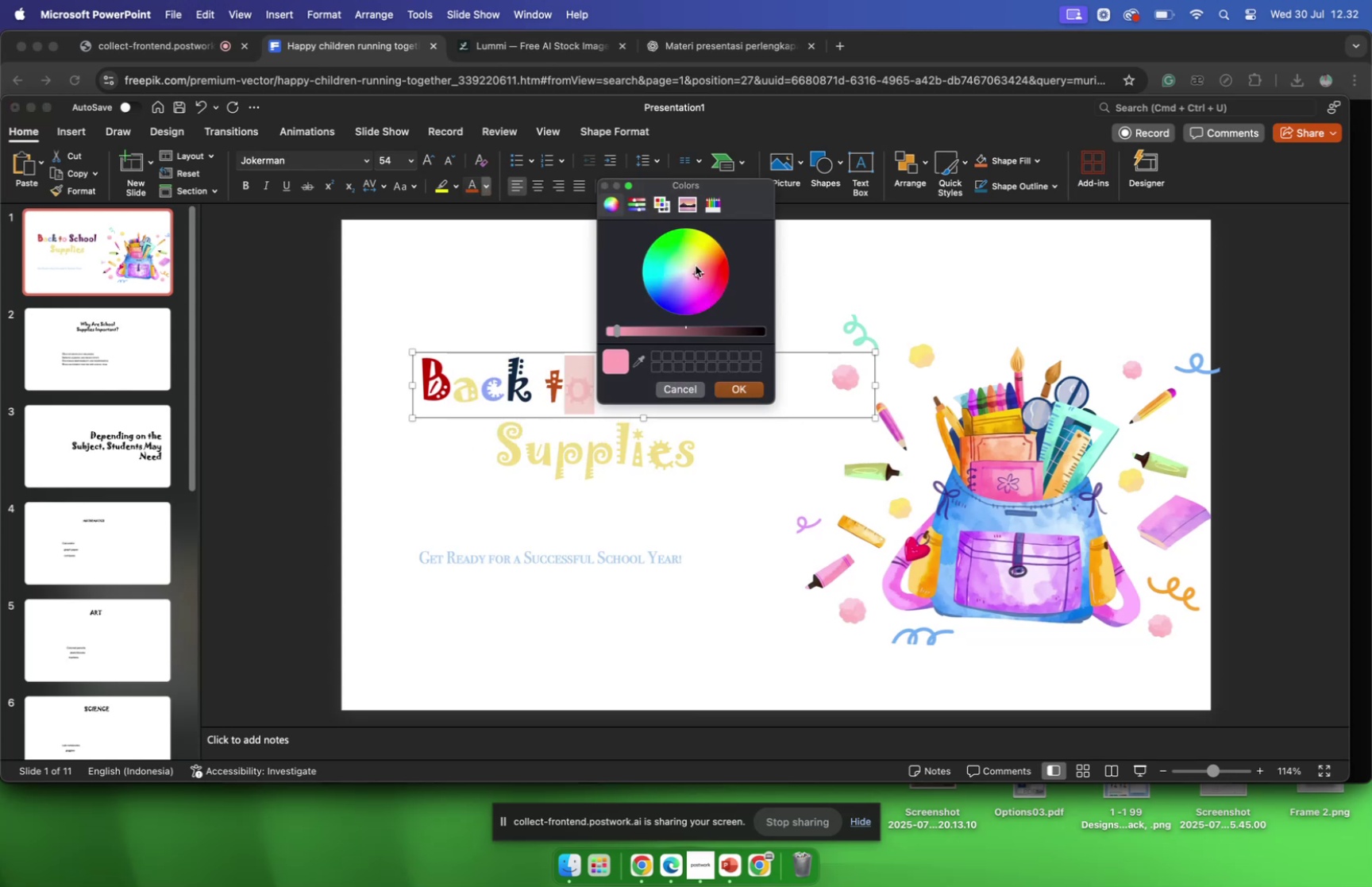 
left_click_drag(start_coordinate=[696, 265], to_coordinate=[673, 287])
 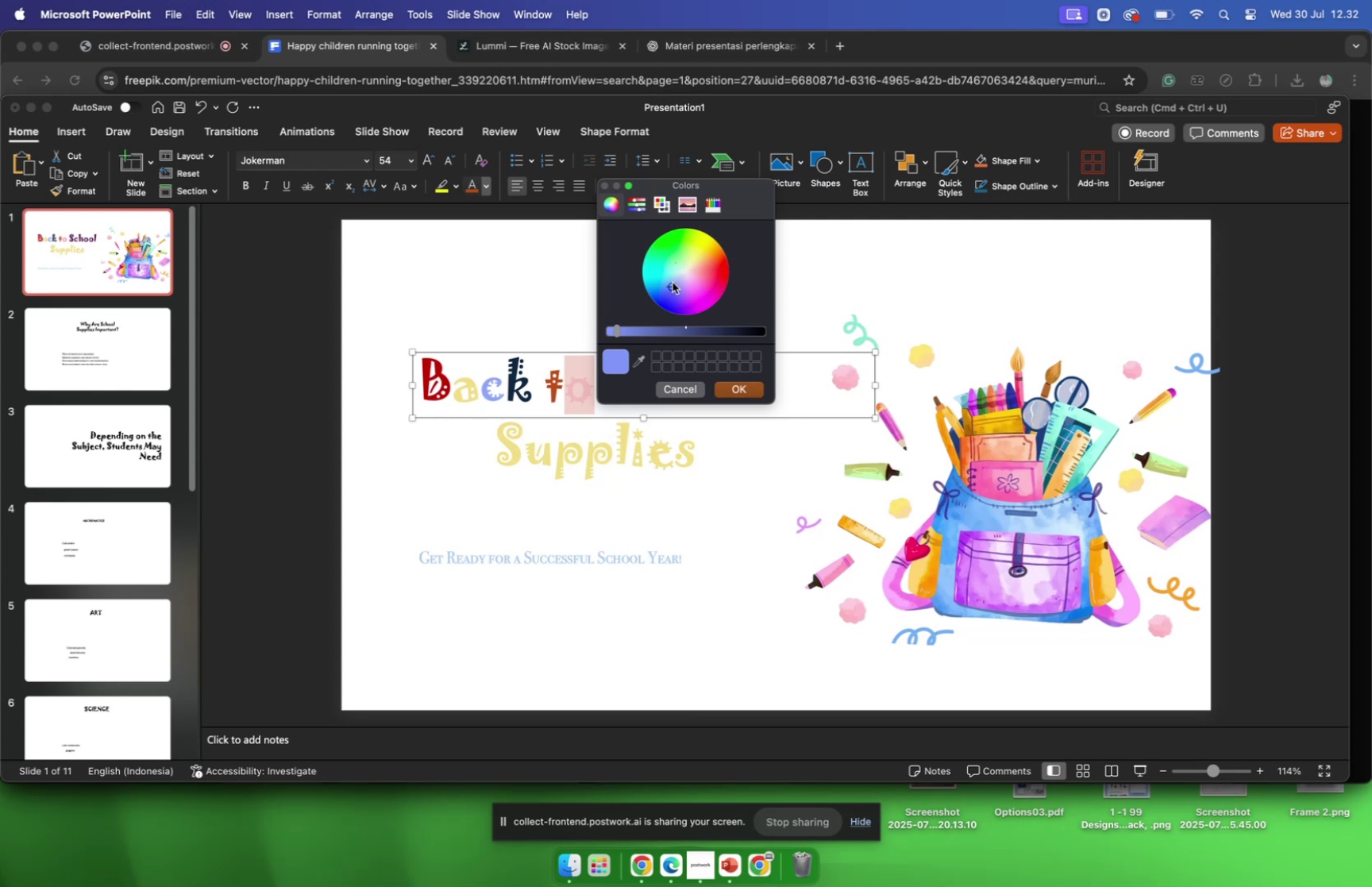 
left_click_drag(start_coordinate=[671, 284], to_coordinate=[680, 269])
 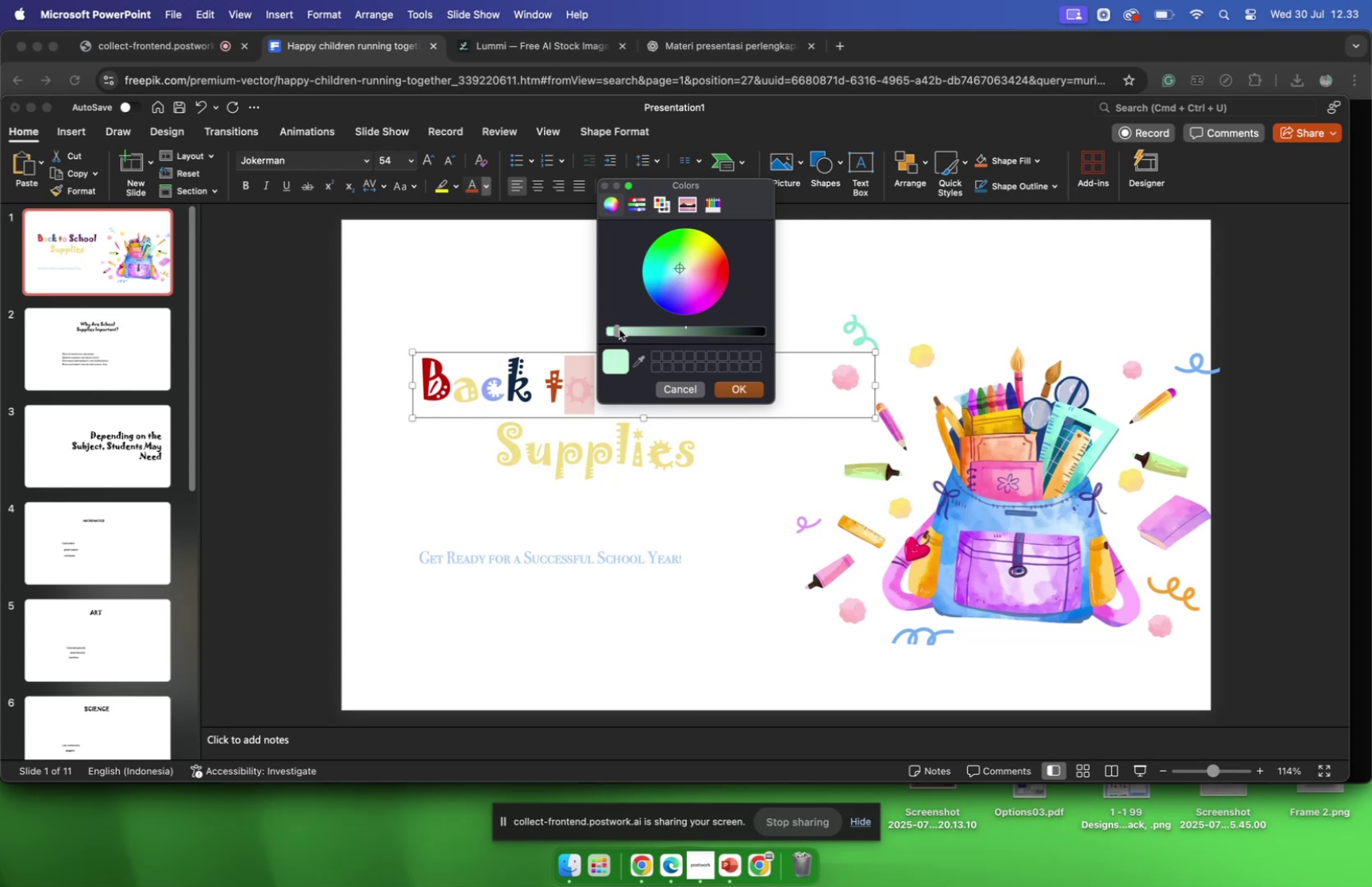 
left_click_drag(start_coordinate=[618, 329], to_coordinate=[641, 328])
 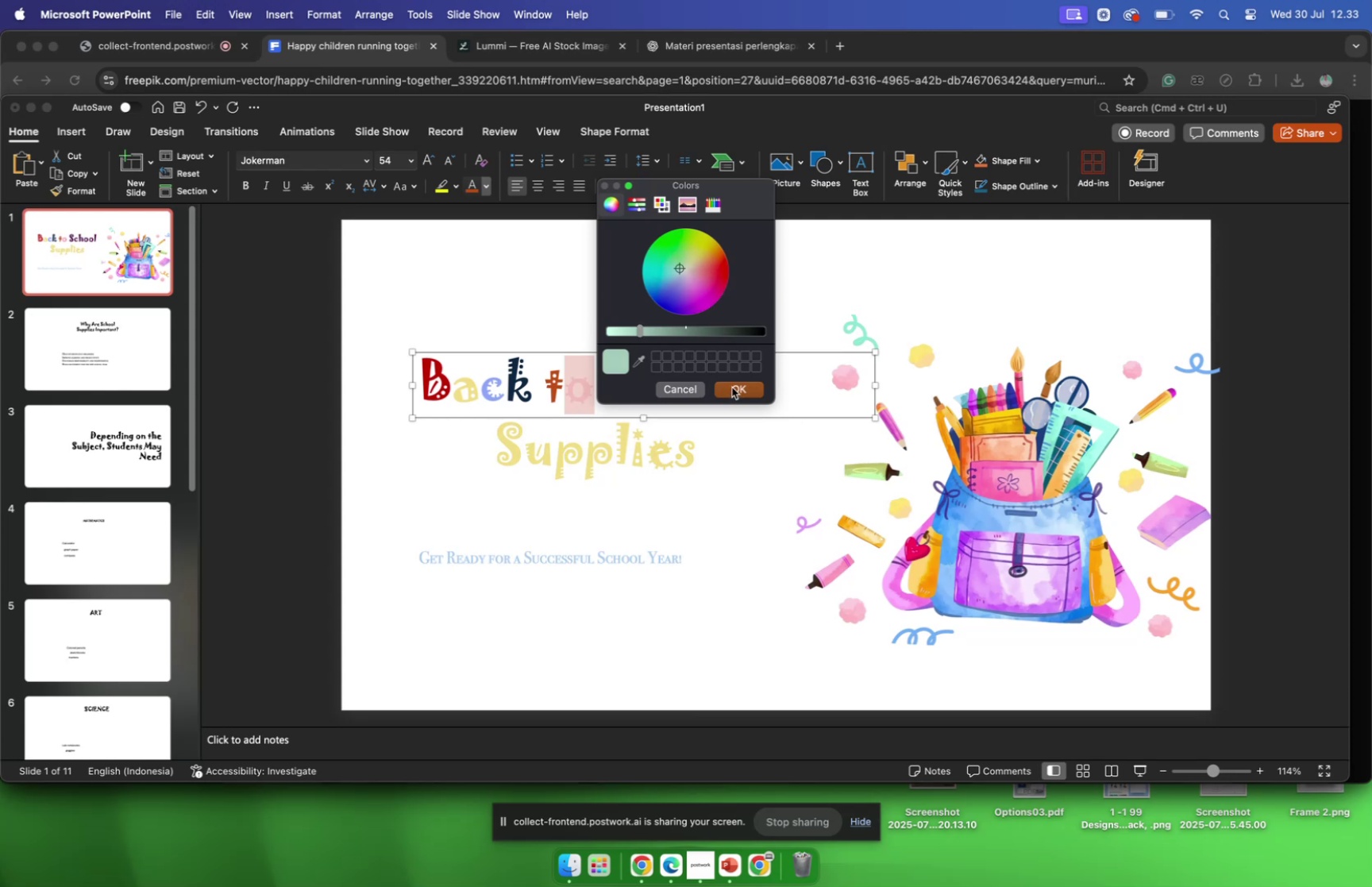 
left_click([732, 387])
 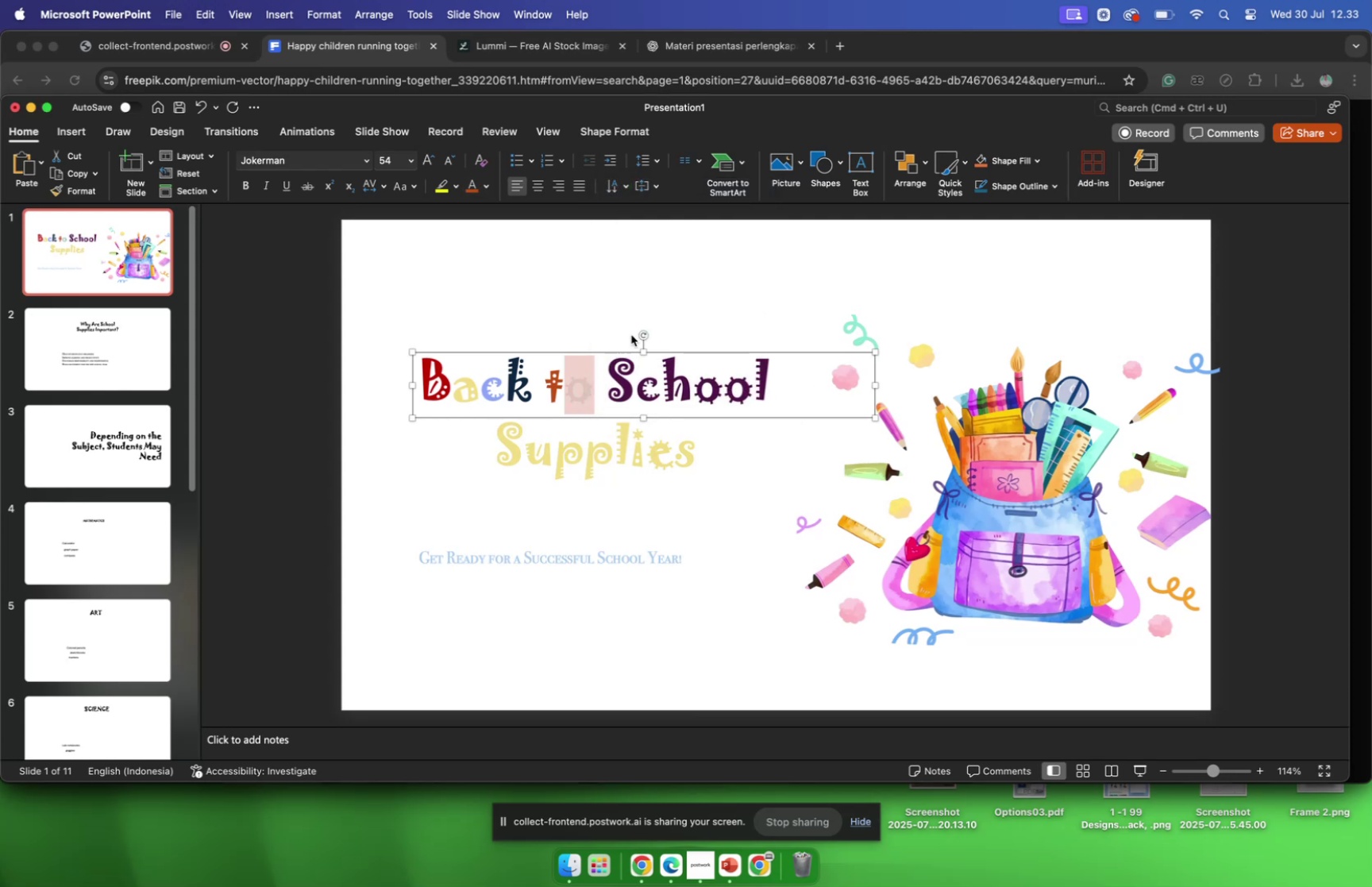 
left_click([630, 333])
 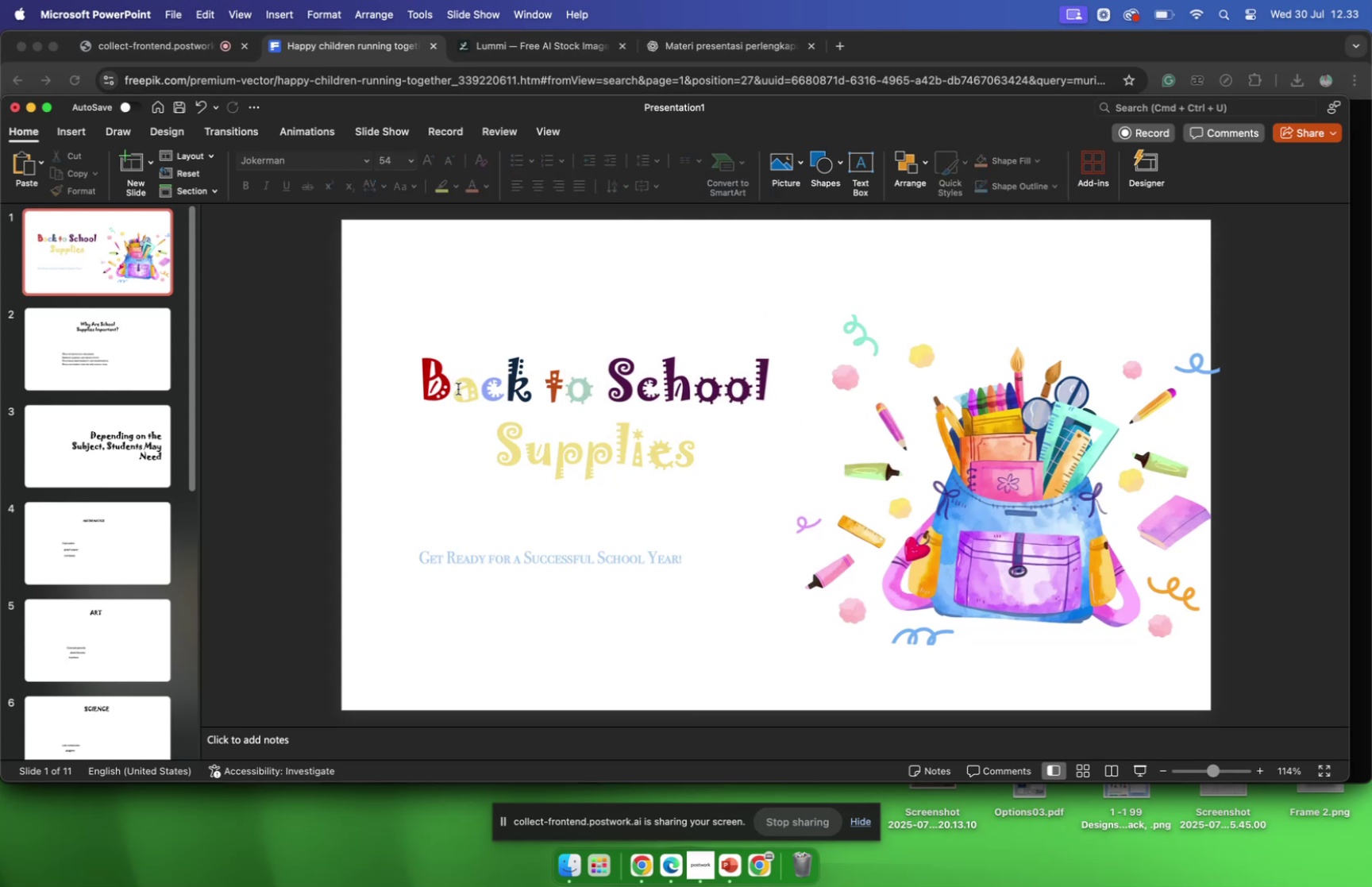 
left_click_drag(start_coordinate=[455, 388], to_coordinate=[472, 387])
 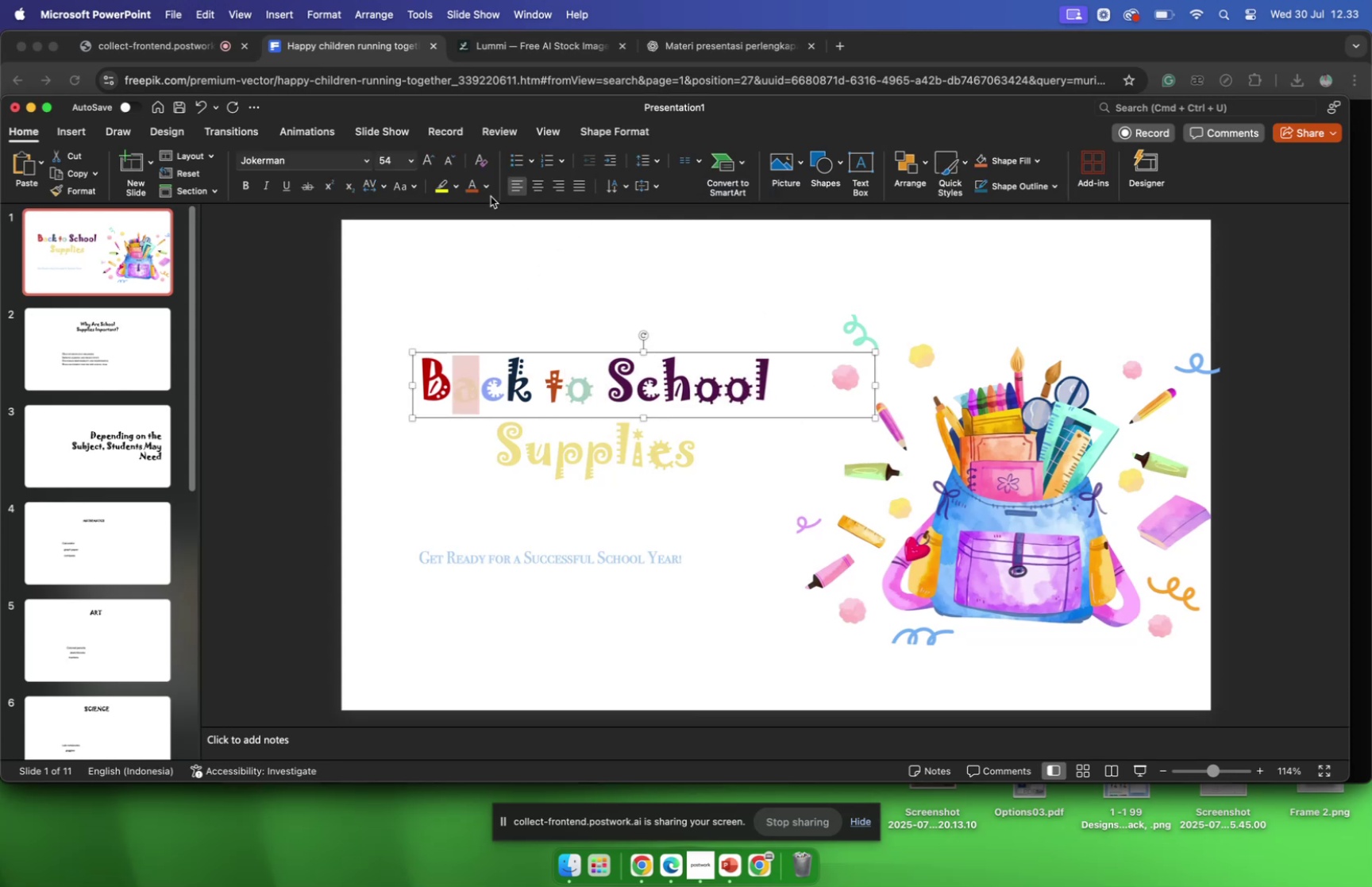 
left_click([488, 191])
 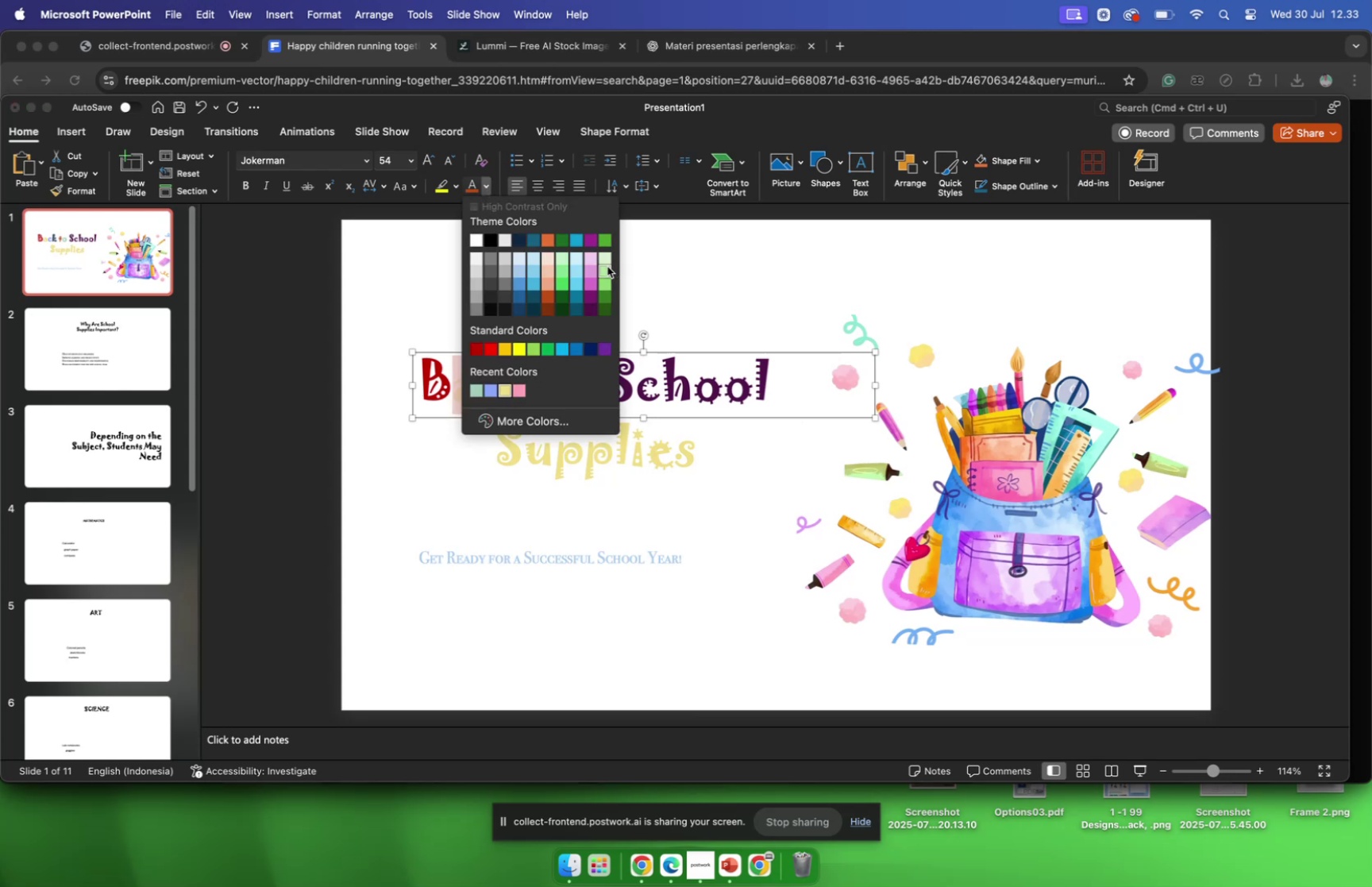 
left_click([607, 259])
 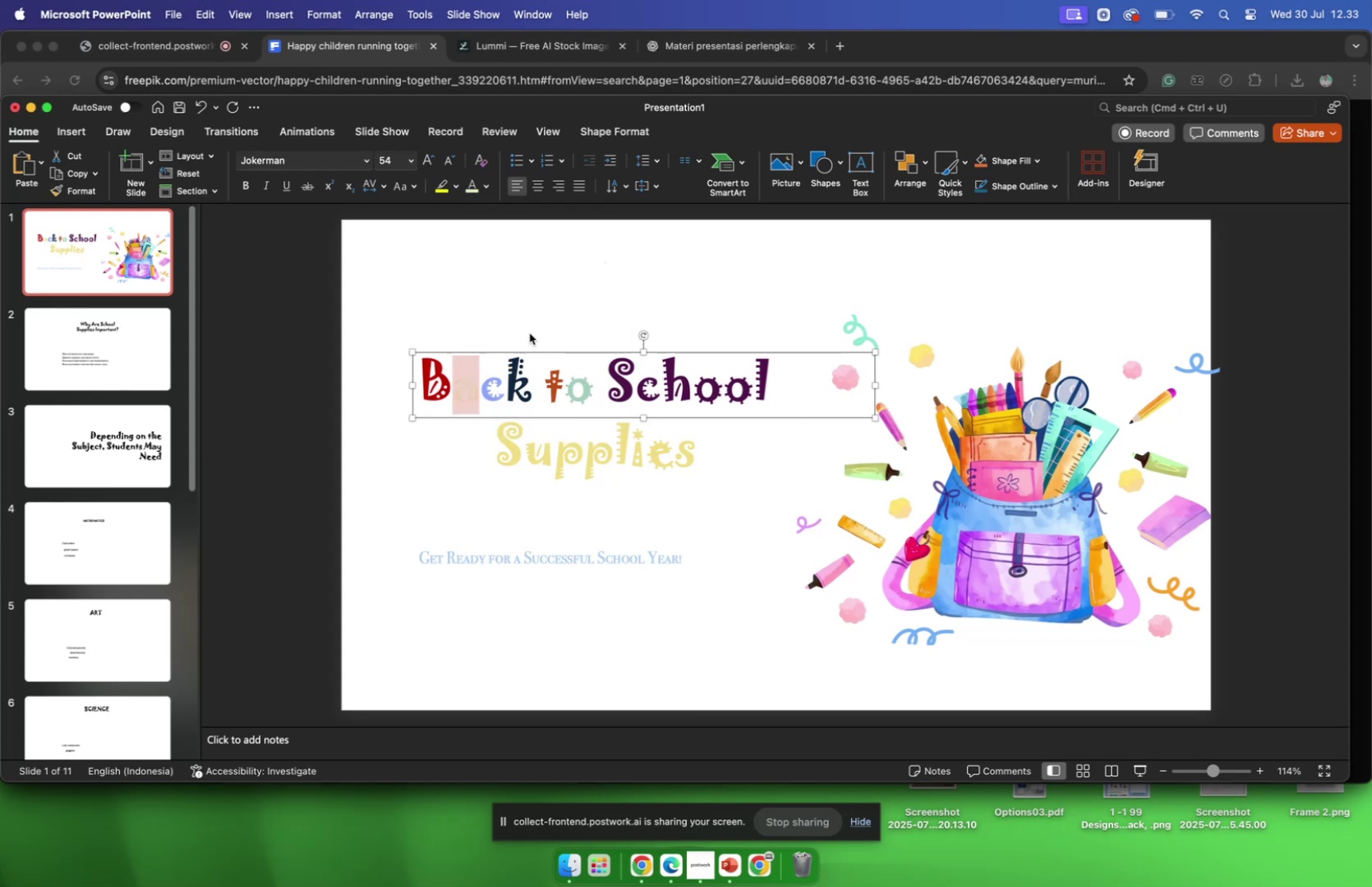 
left_click([530, 333])
 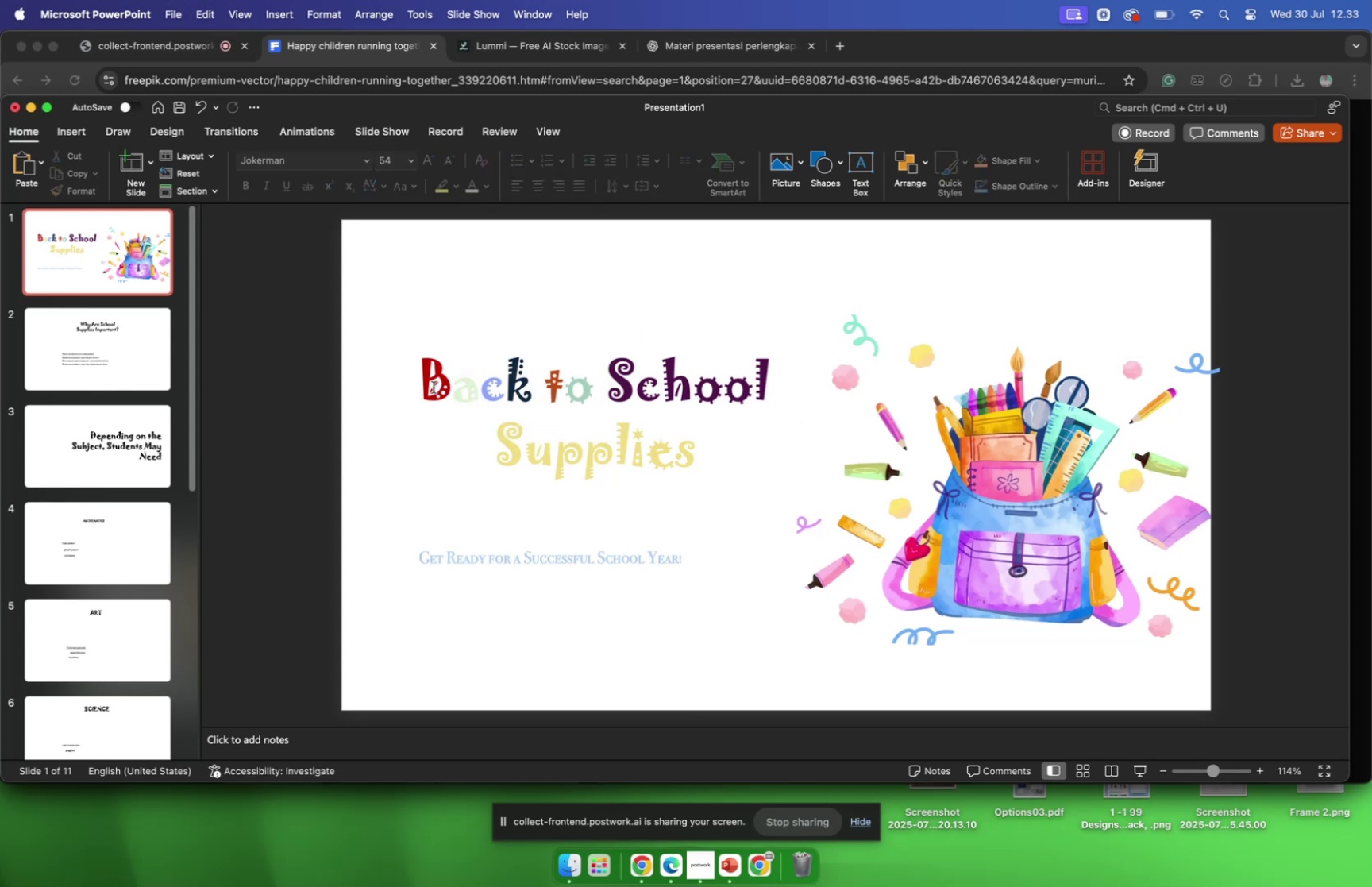 
left_click_drag(start_coordinate=[430, 381], to_coordinate=[437, 381])
 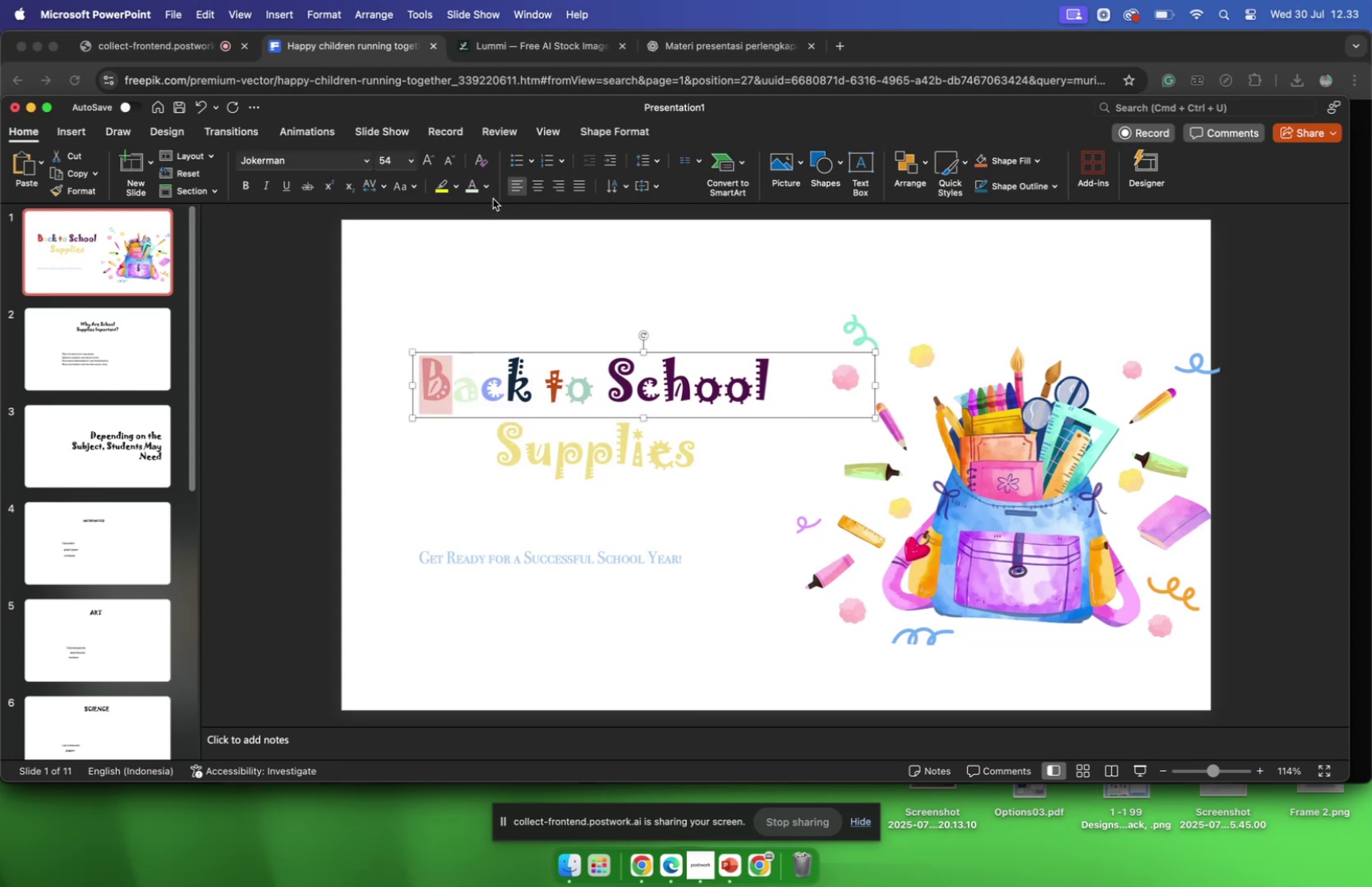 
left_click([488, 190])
 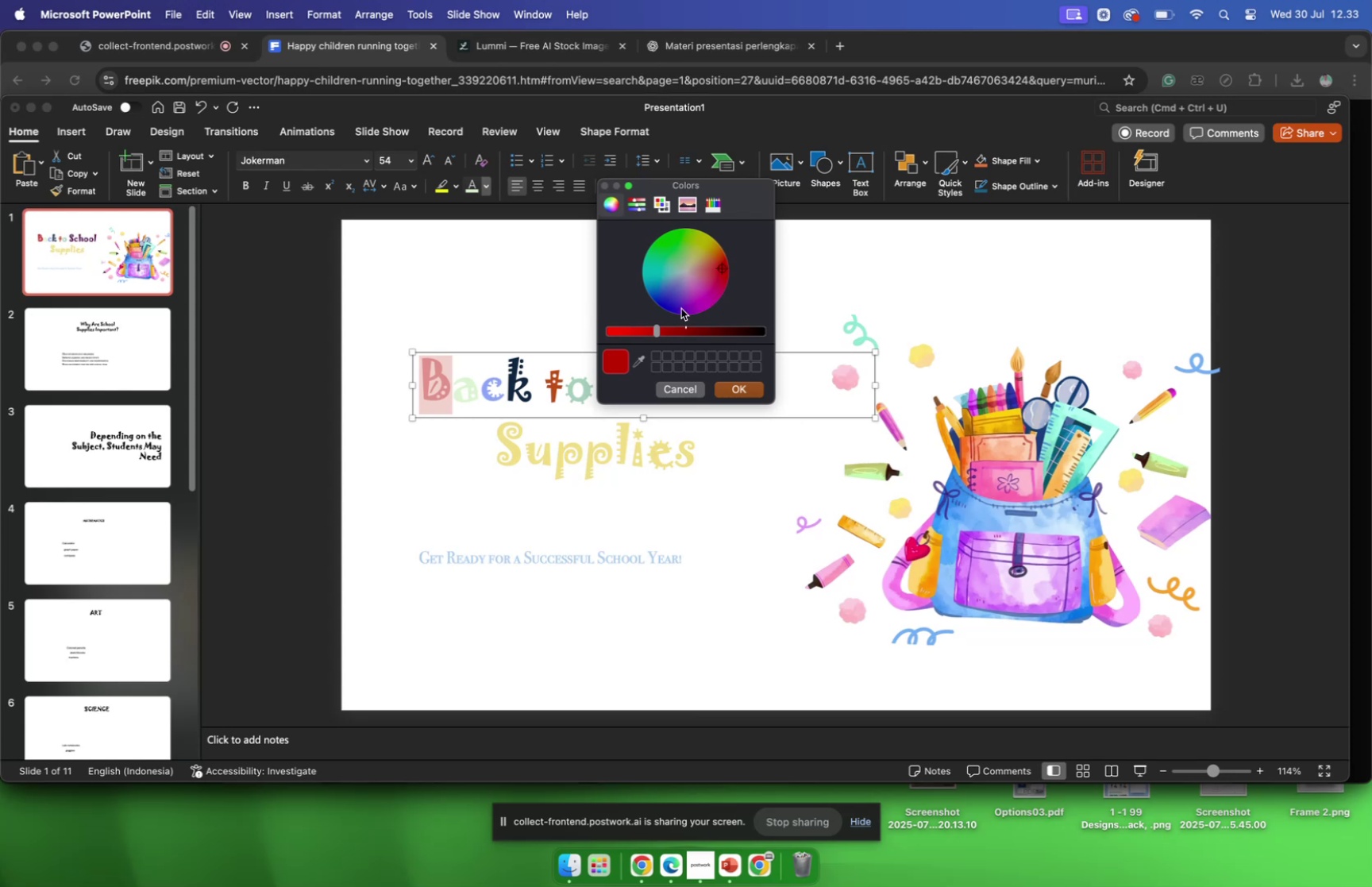 
left_click_drag(start_coordinate=[717, 268], to_coordinate=[710, 272])
 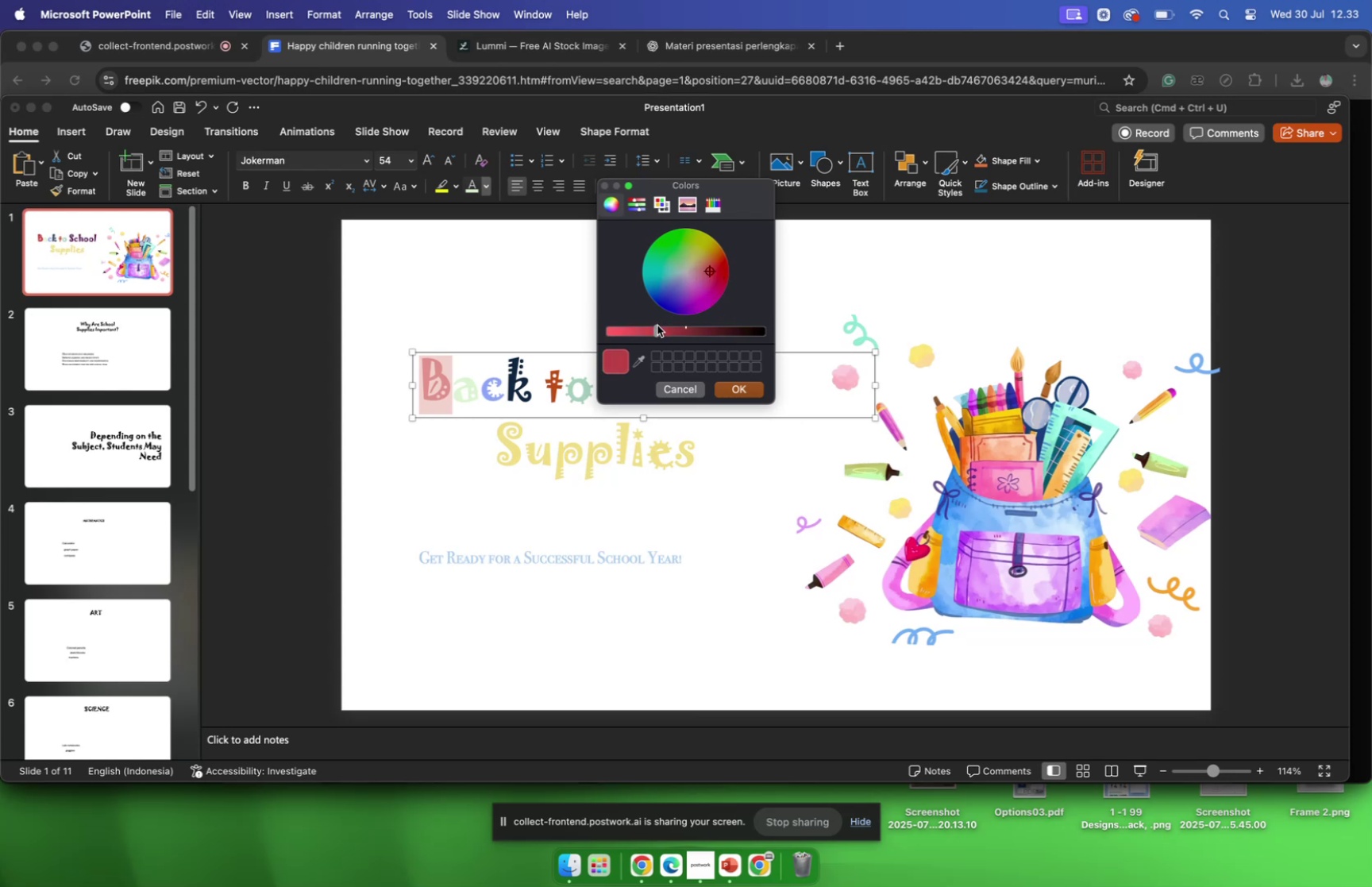 
left_click_drag(start_coordinate=[658, 329], to_coordinate=[660, 333])
 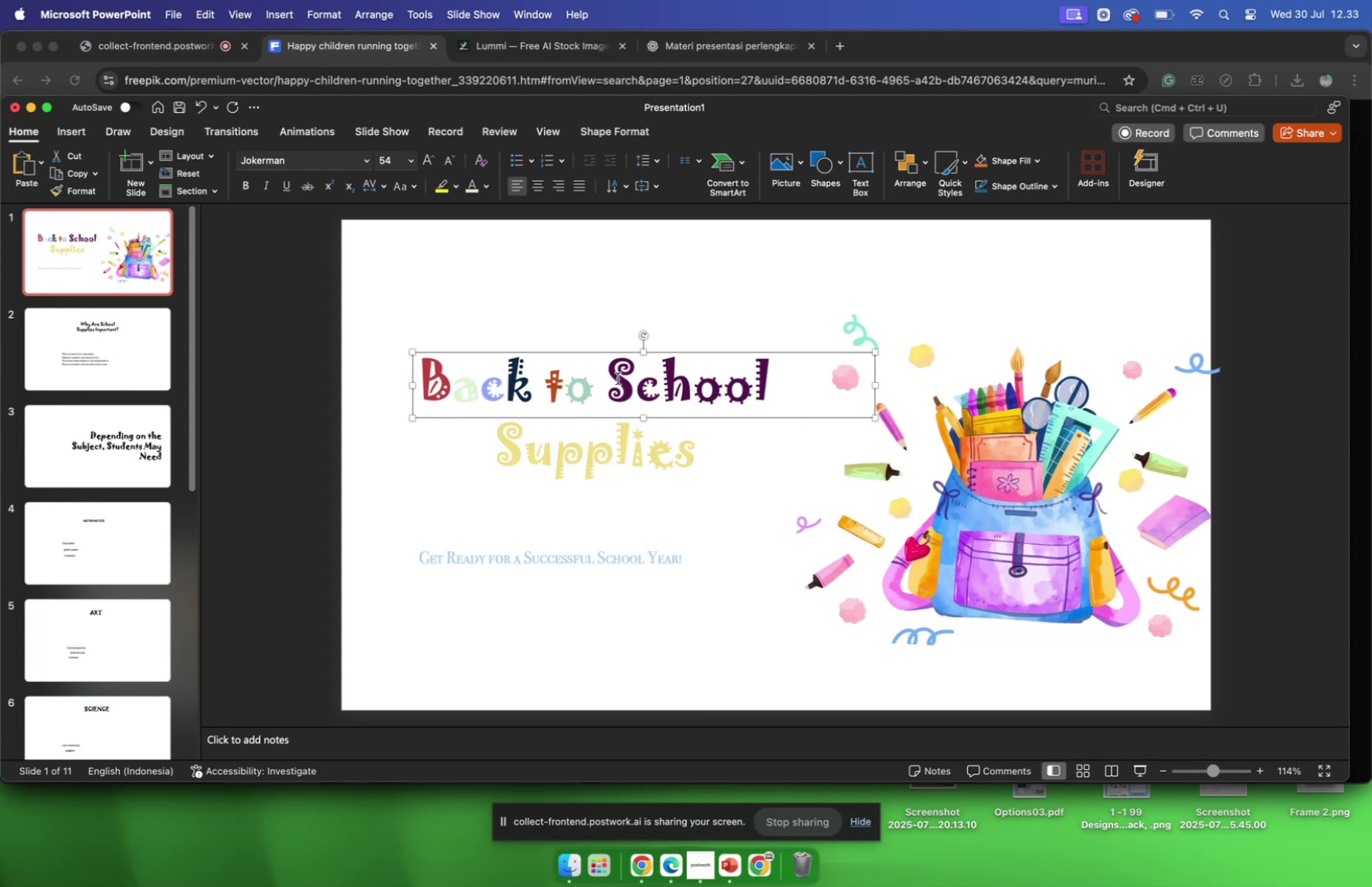 
wait(5.53)
 